 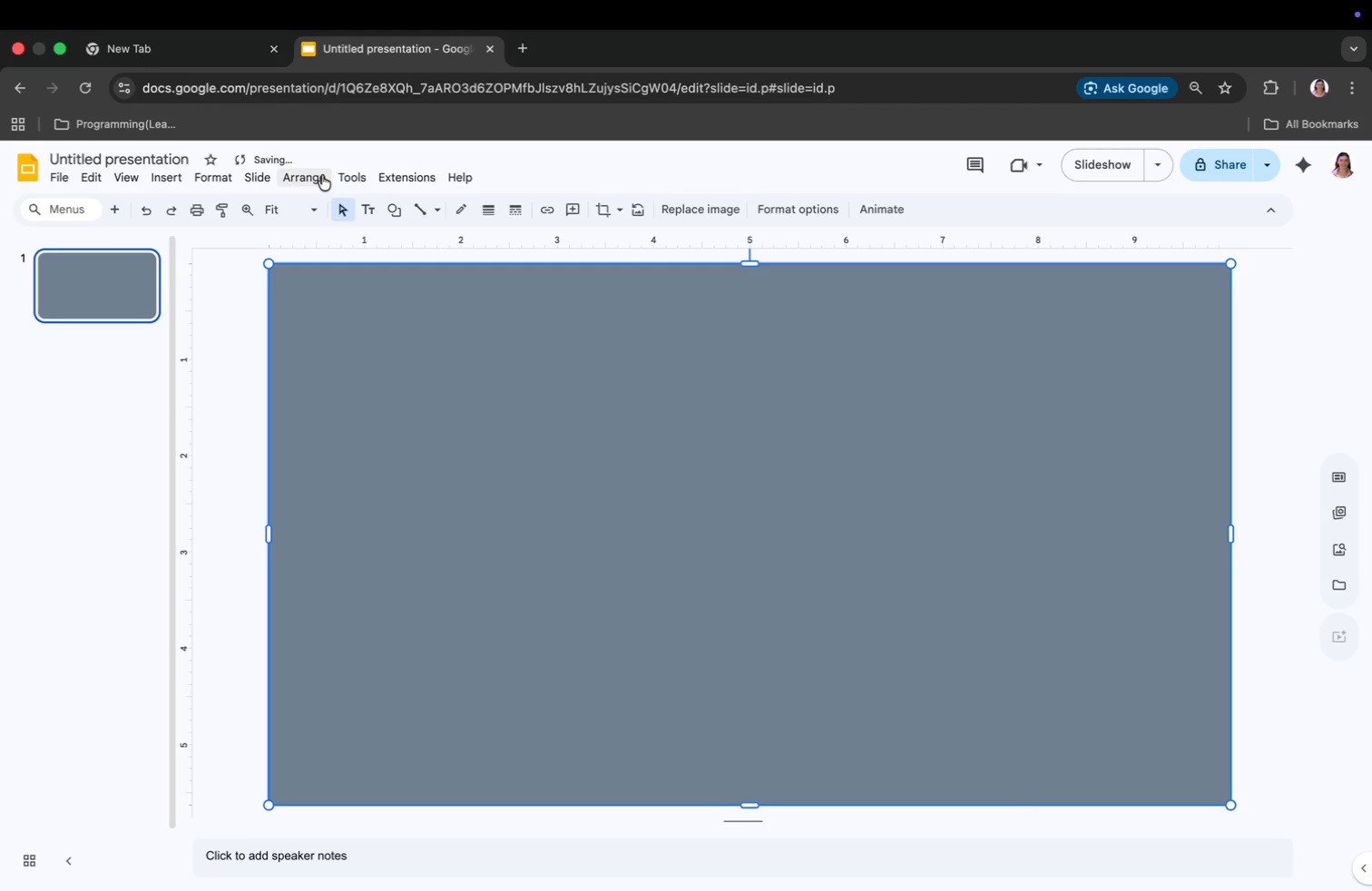 
left_click([417, 211])
 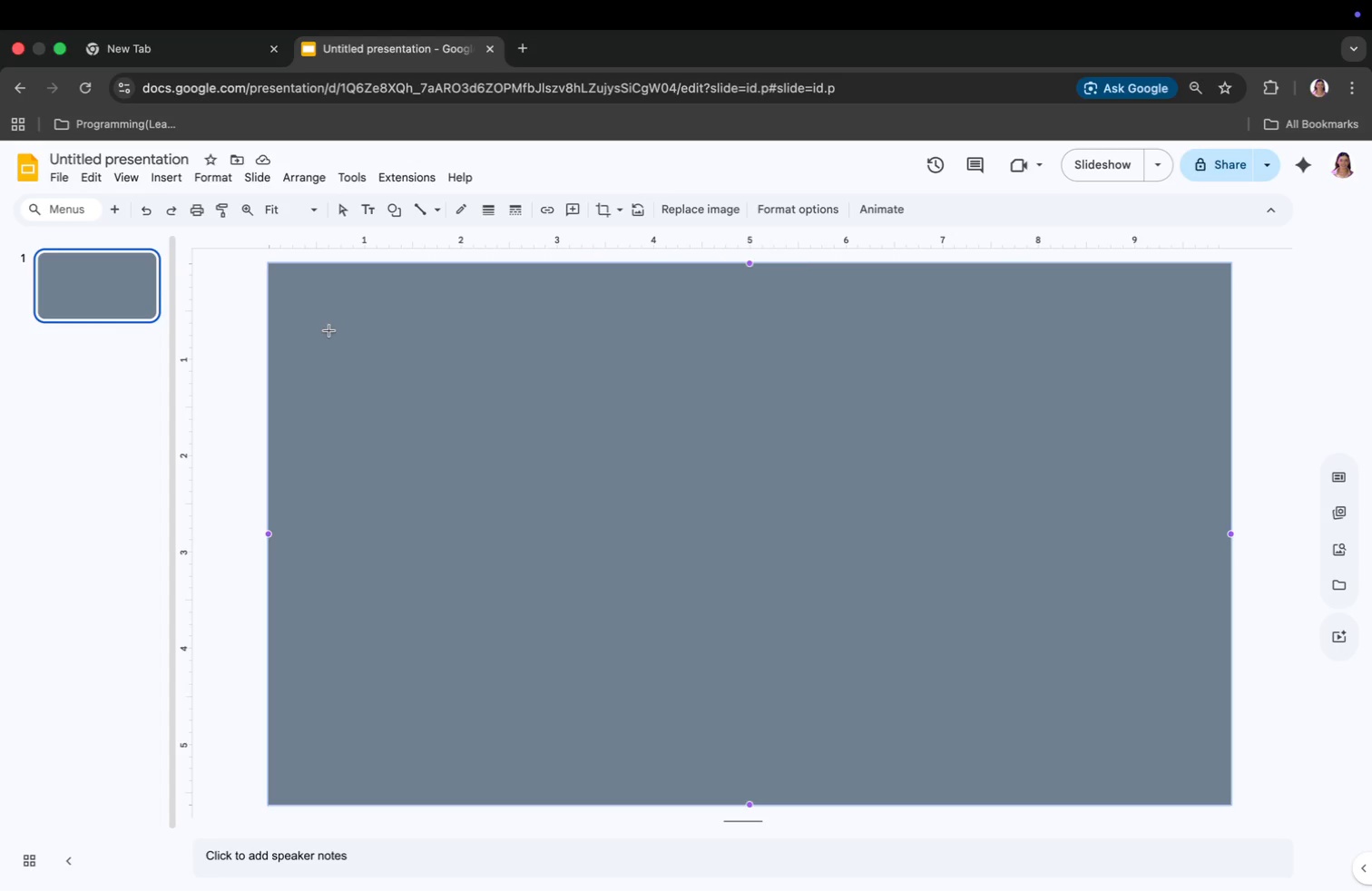 
wait(5.56)
 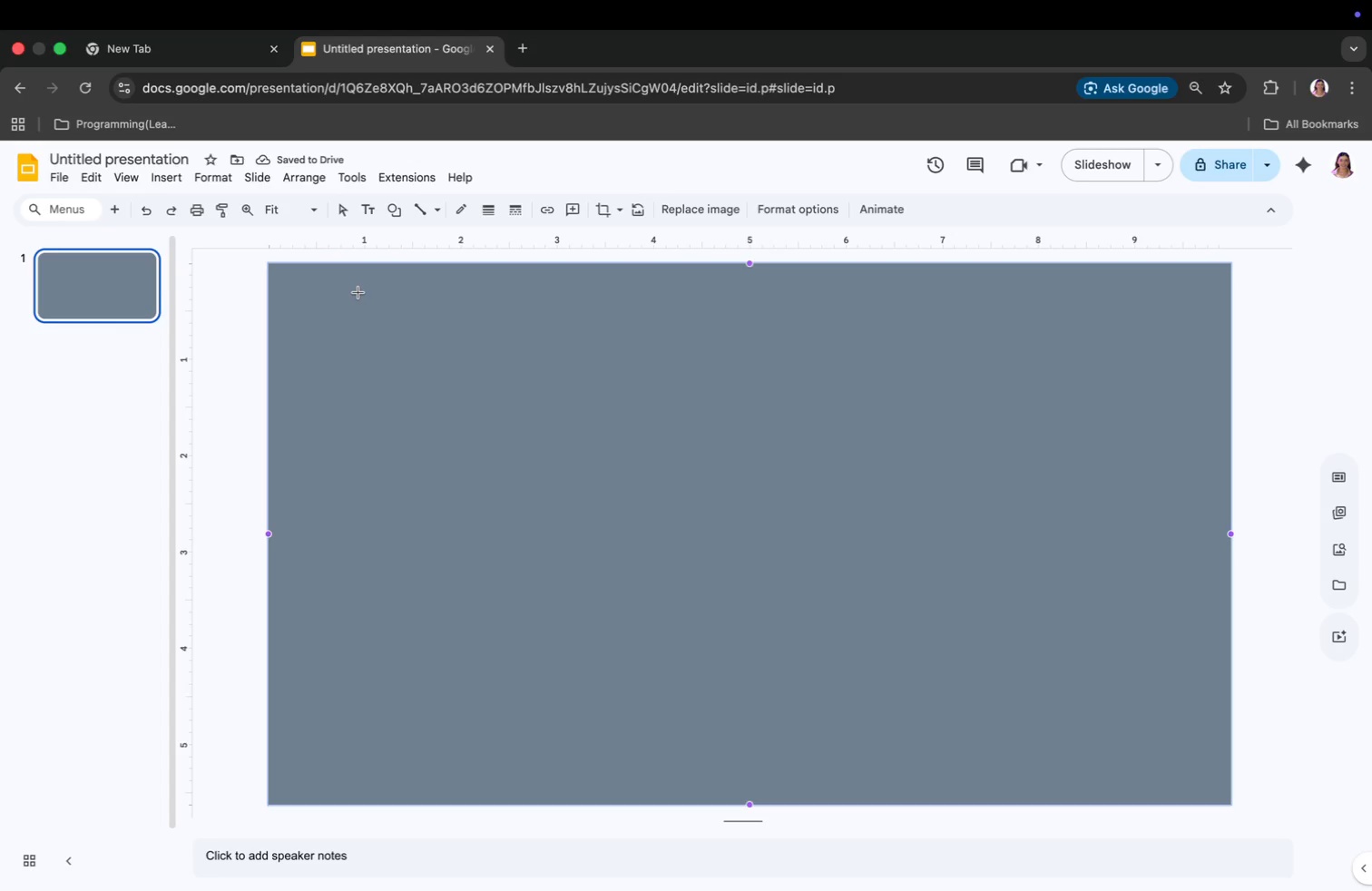 
left_click_drag(start_coordinate=[346, 326], to_coordinate=[456, 328])
 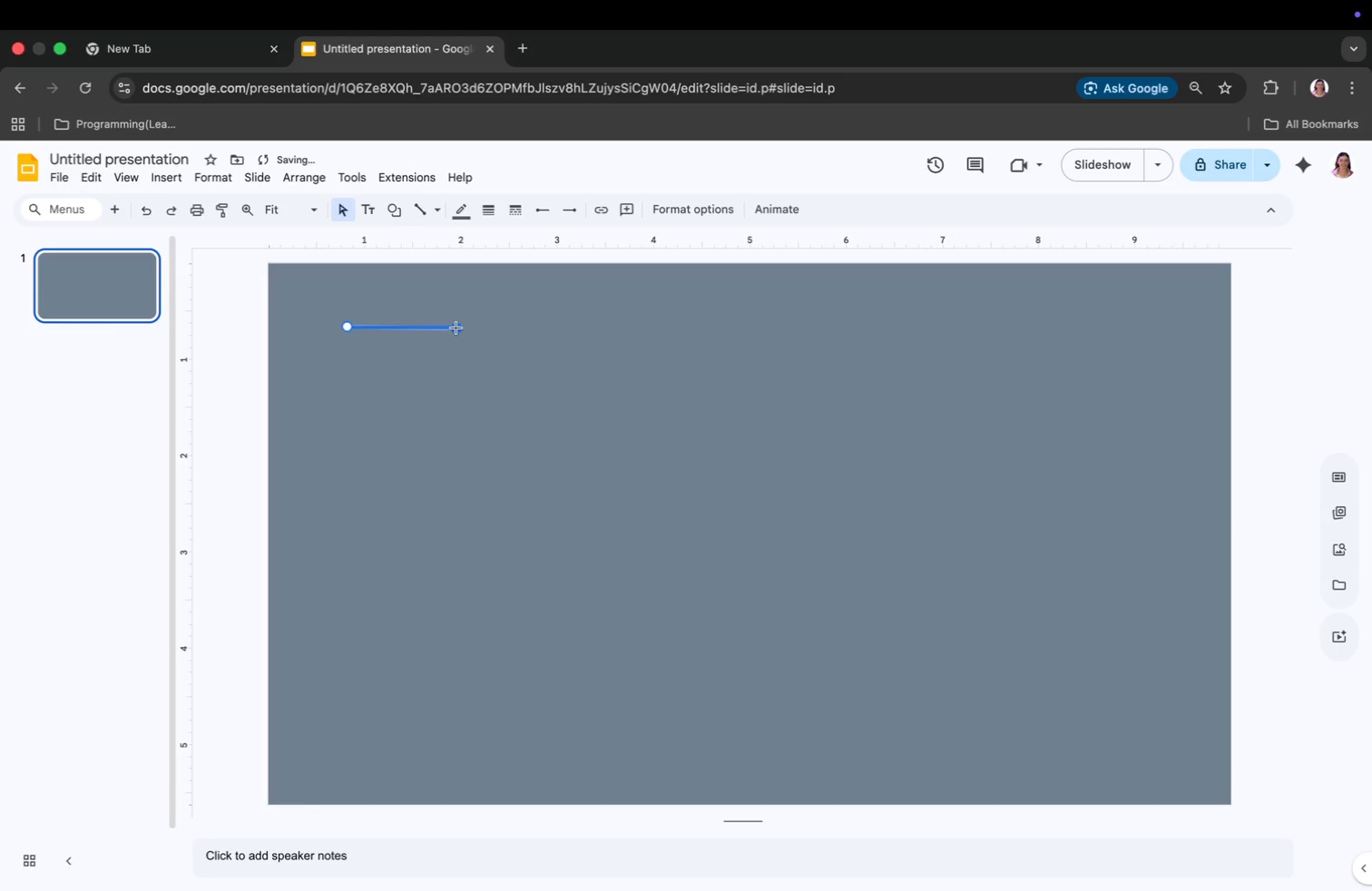 
left_click_drag(start_coordinate=[456, 331], to_coordinate=[1149, 328])
 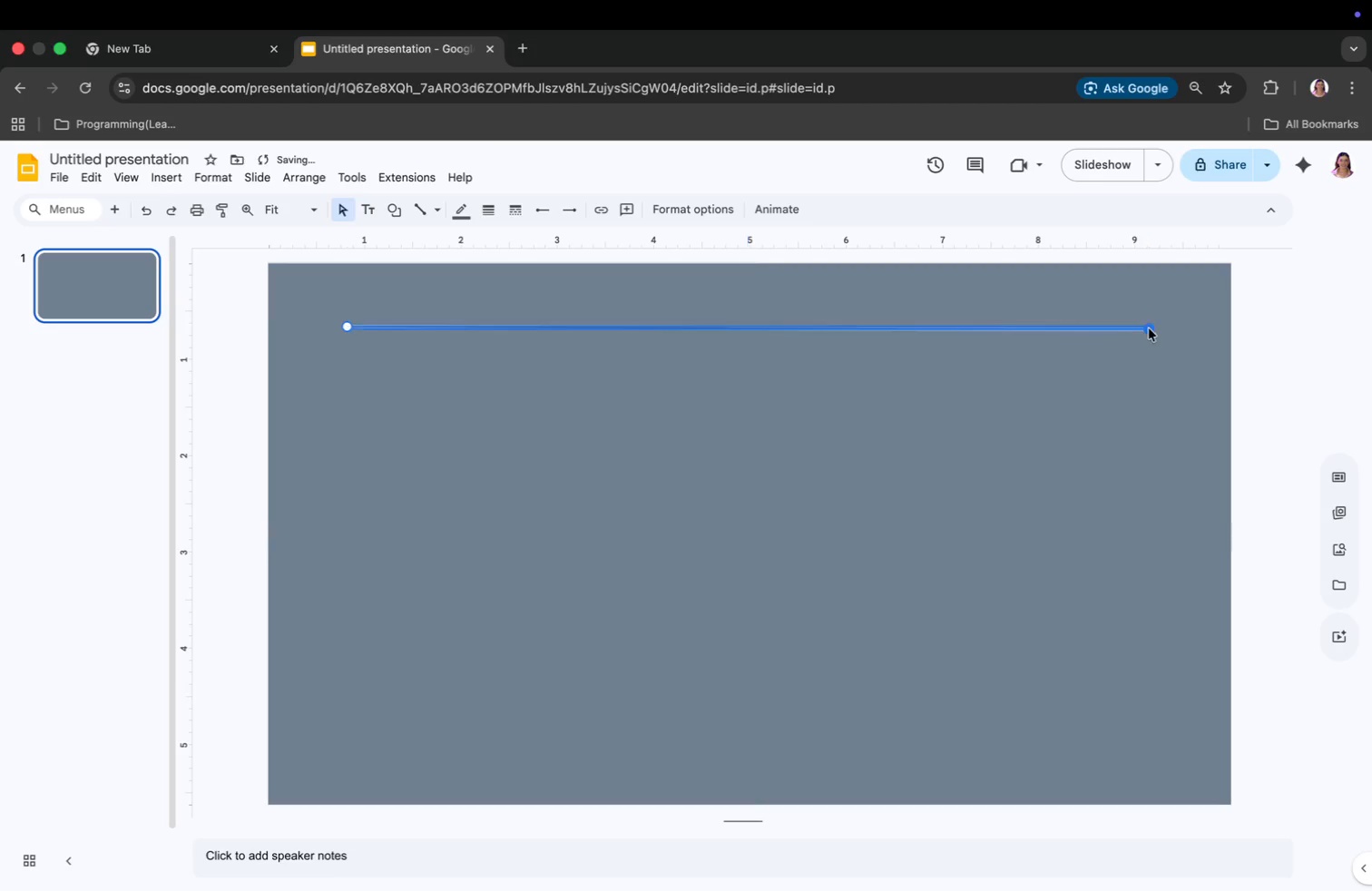 
left_click([965, 502])
 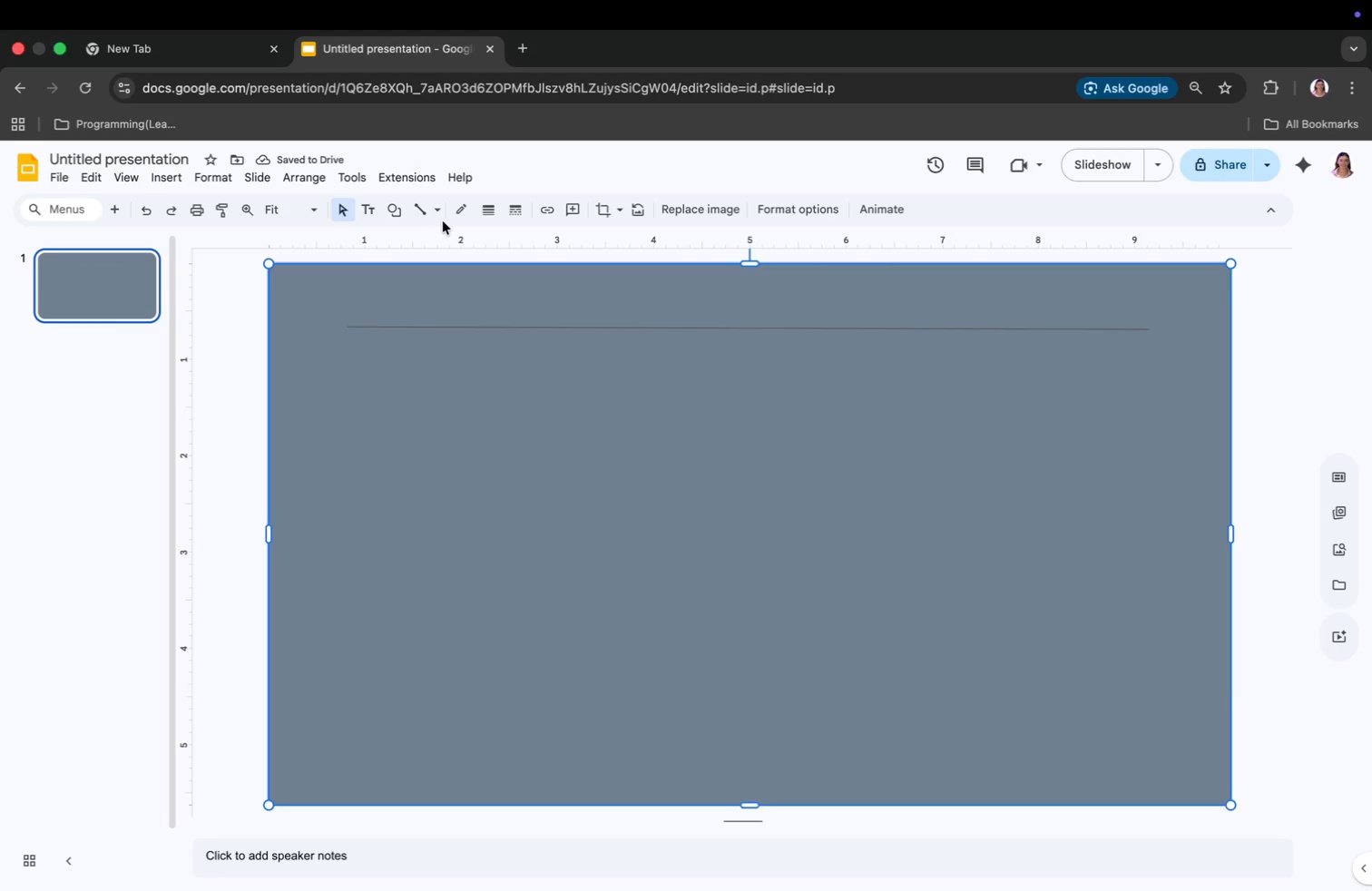 
left_click([461, 209])
 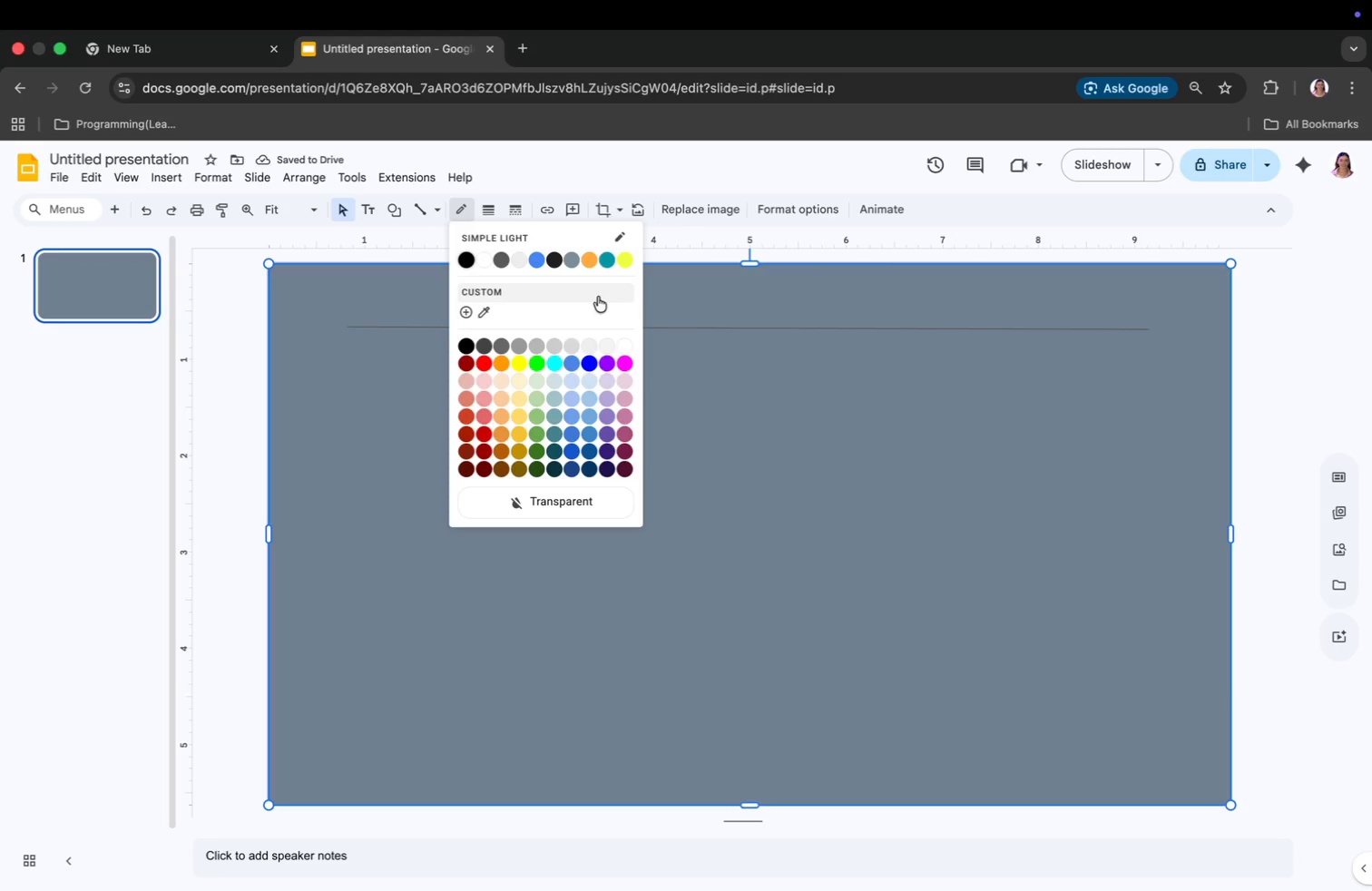 
left_click([730, 356])
 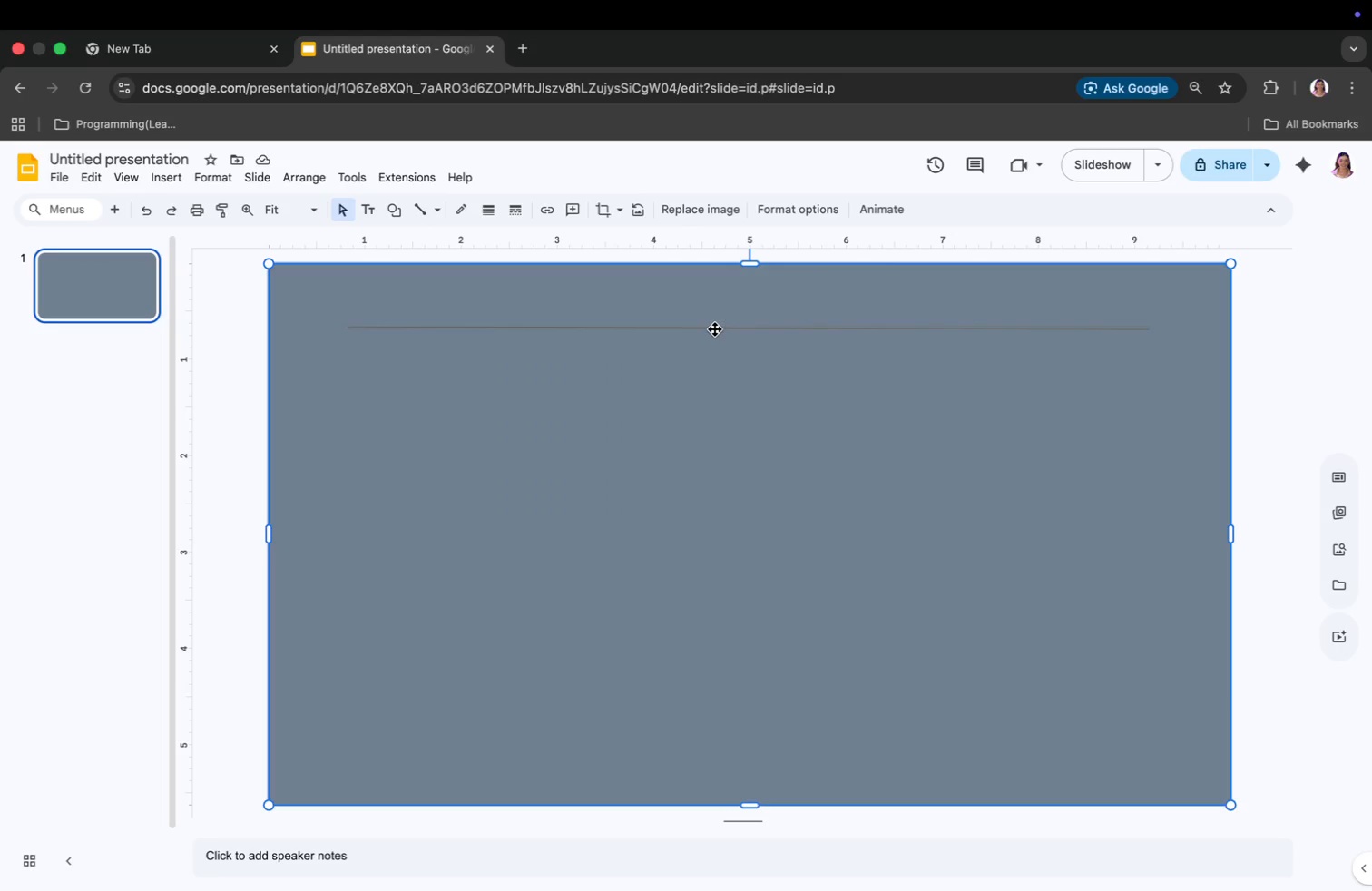 
left_click([715, 329])
 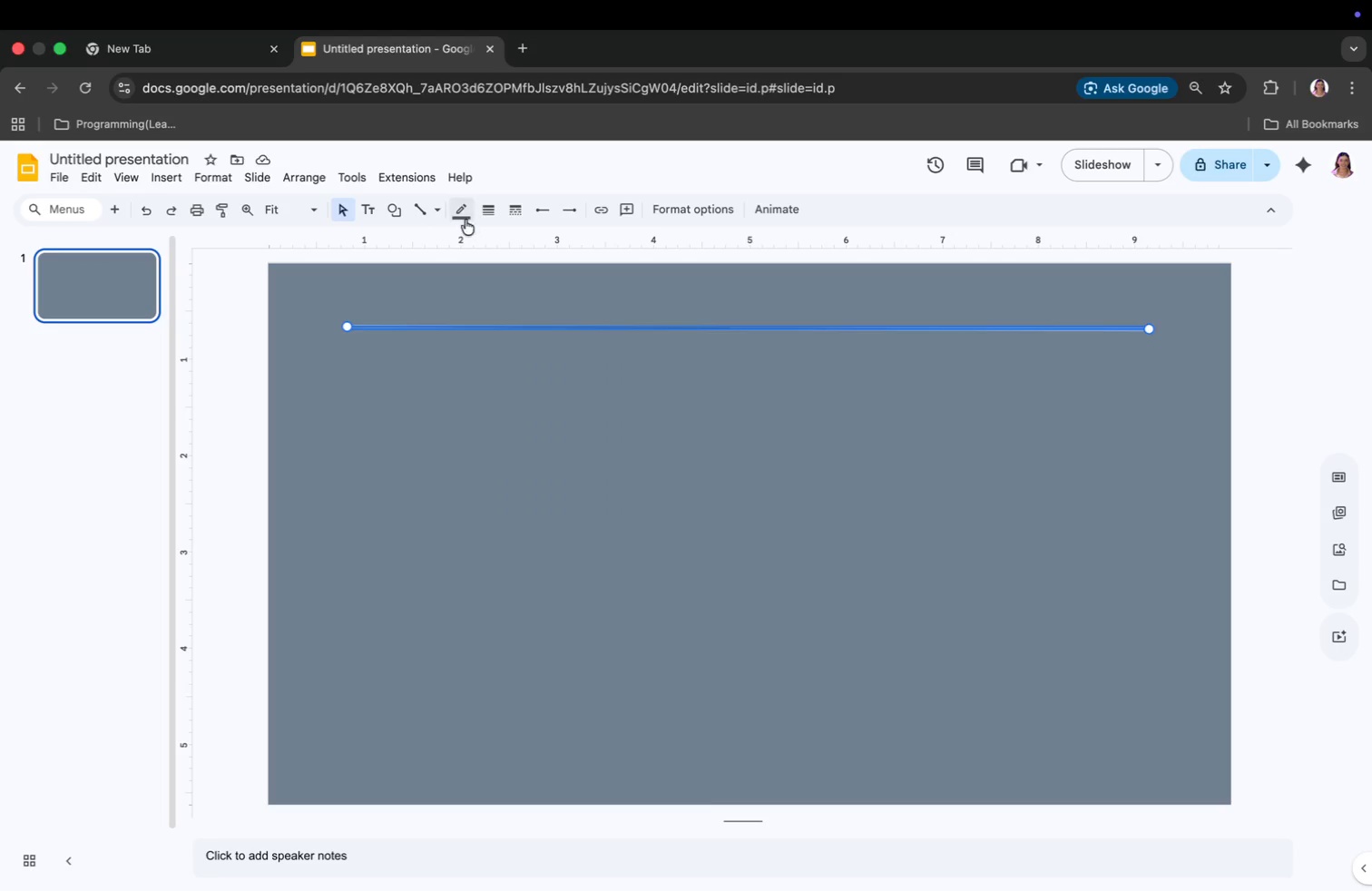 
left_click([459, 214])
 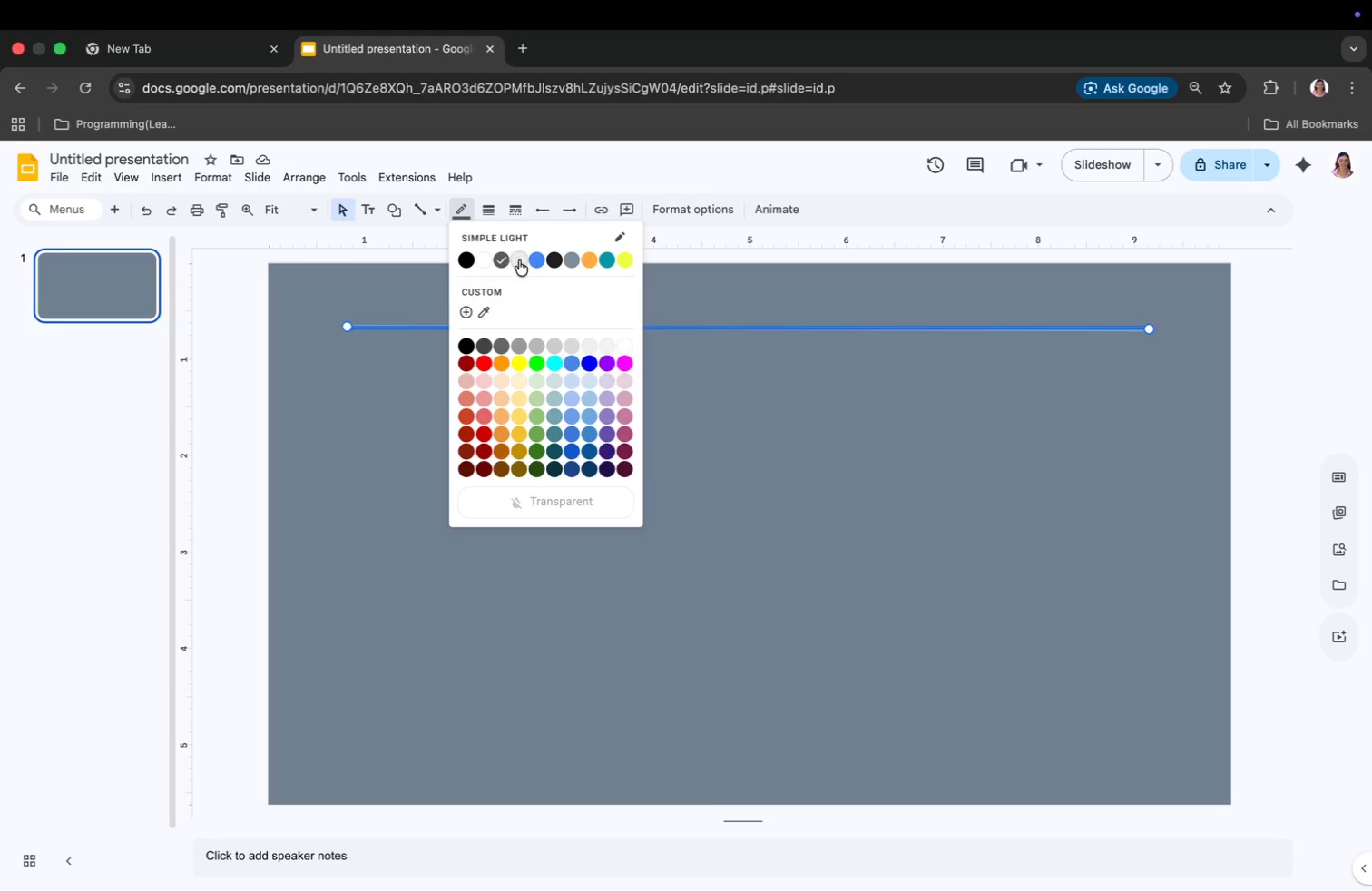 
left_click([519, 260])
 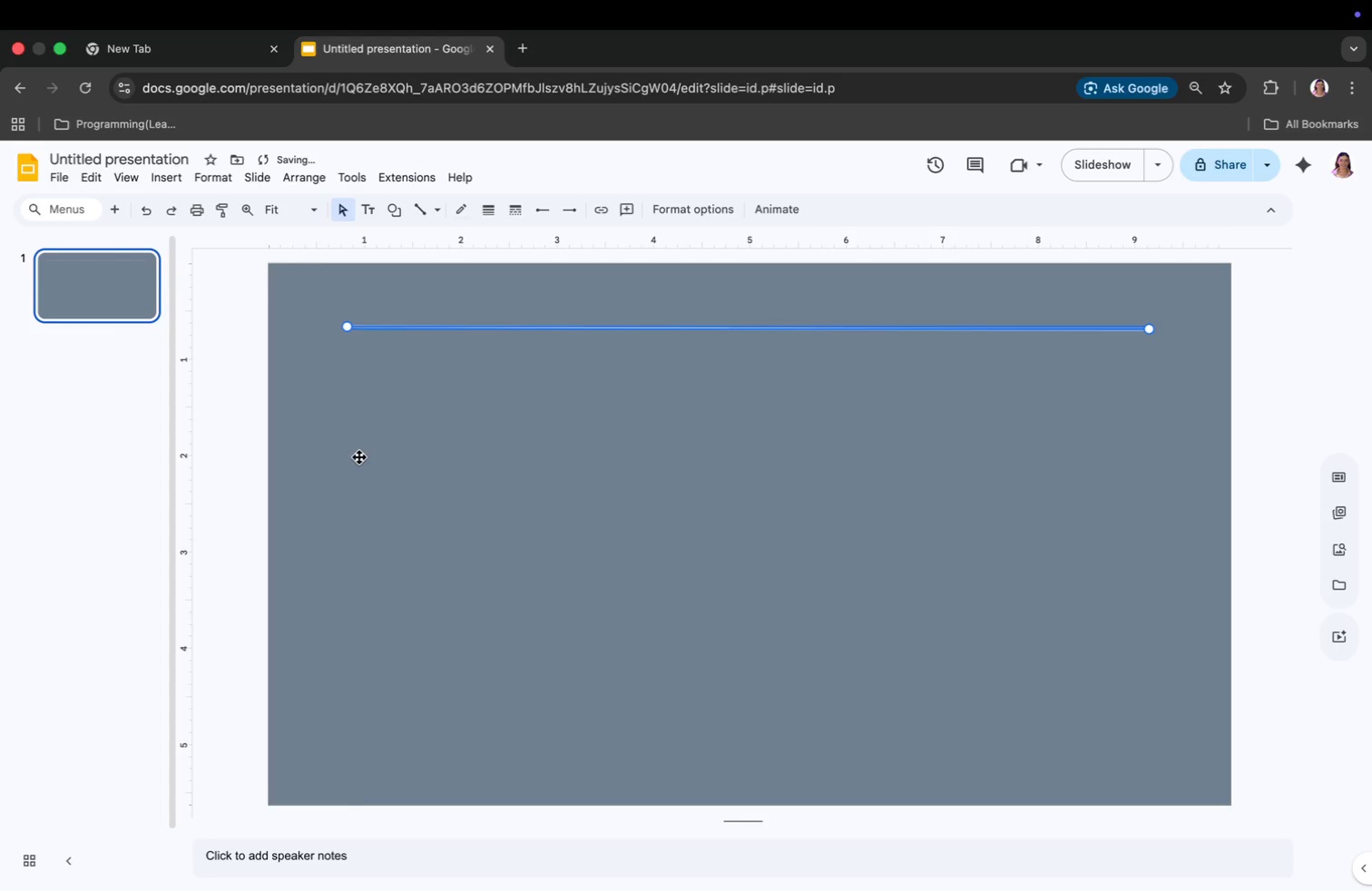 
left_click([358, 455])
 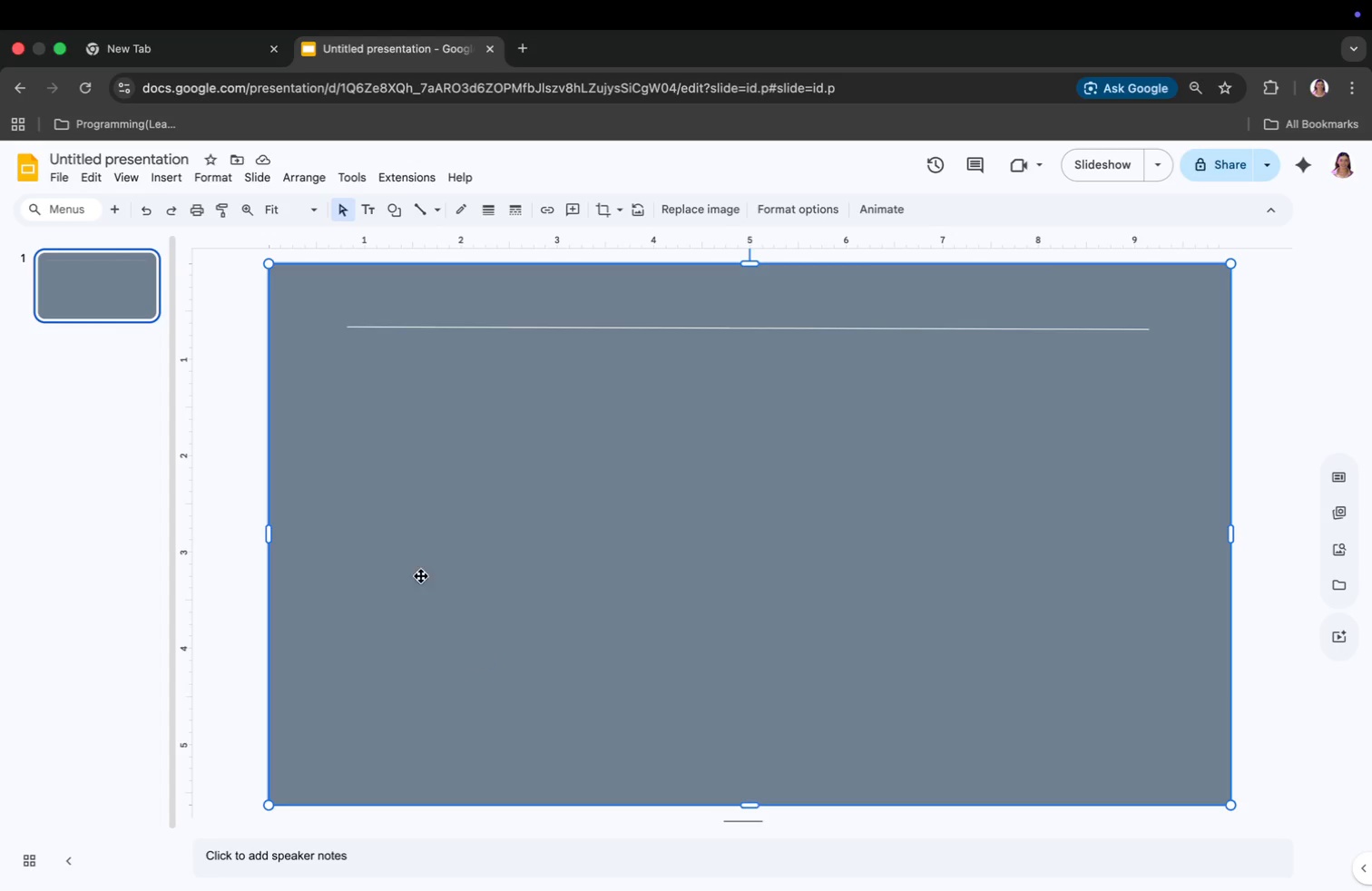 
wait(11.8)
 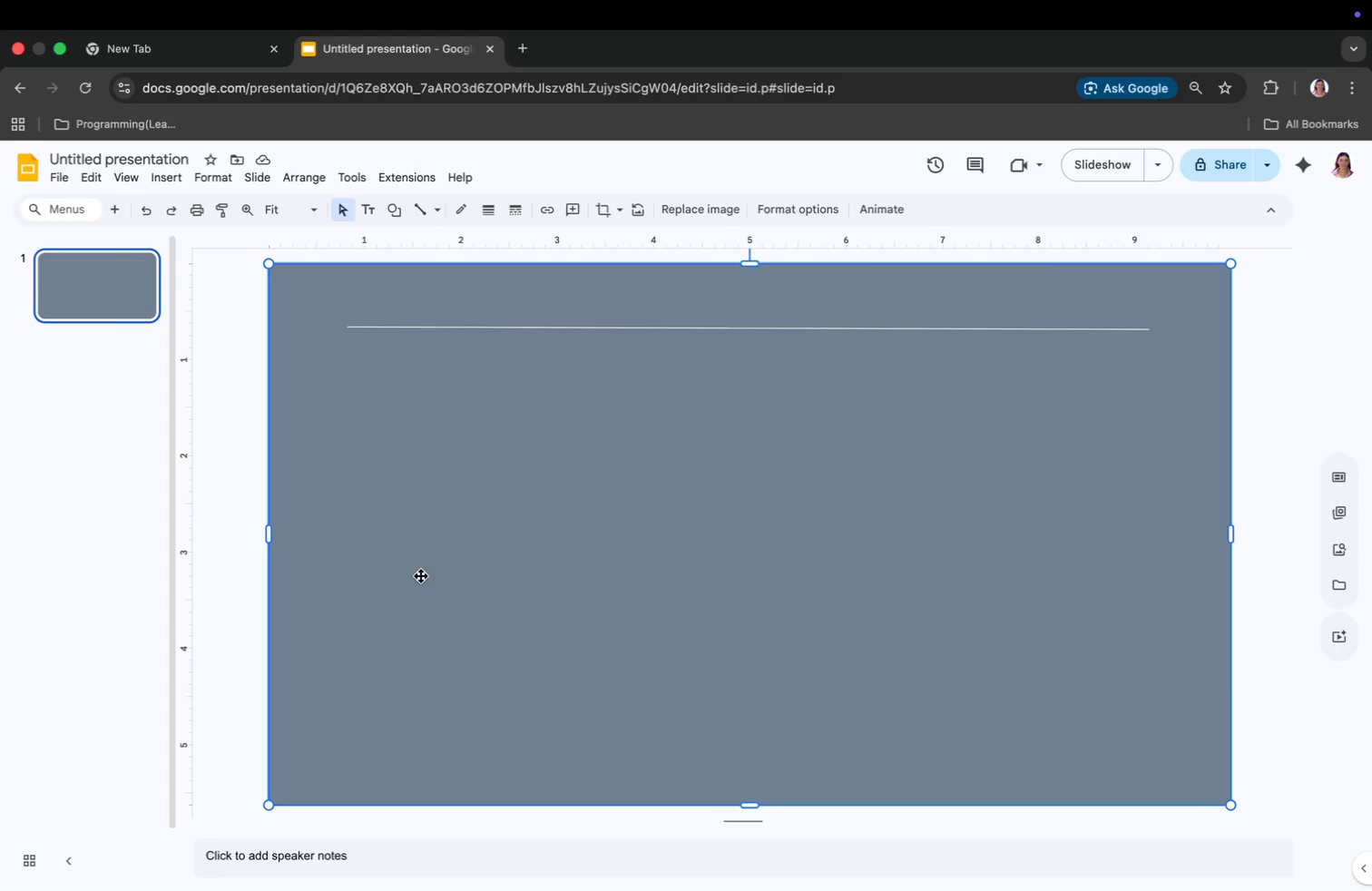 
left_click([354, 427])
 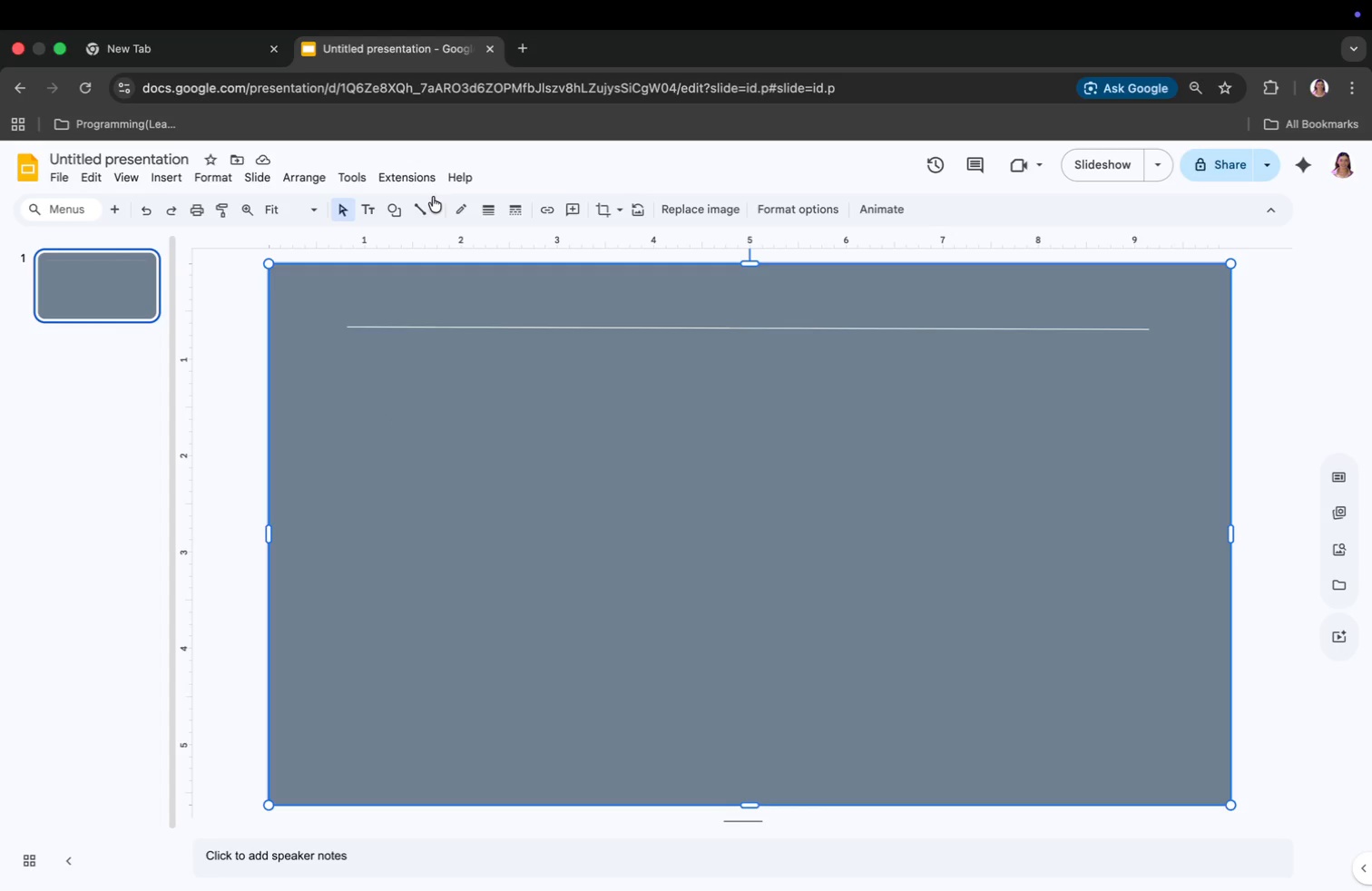 
left_click([420, 208])
 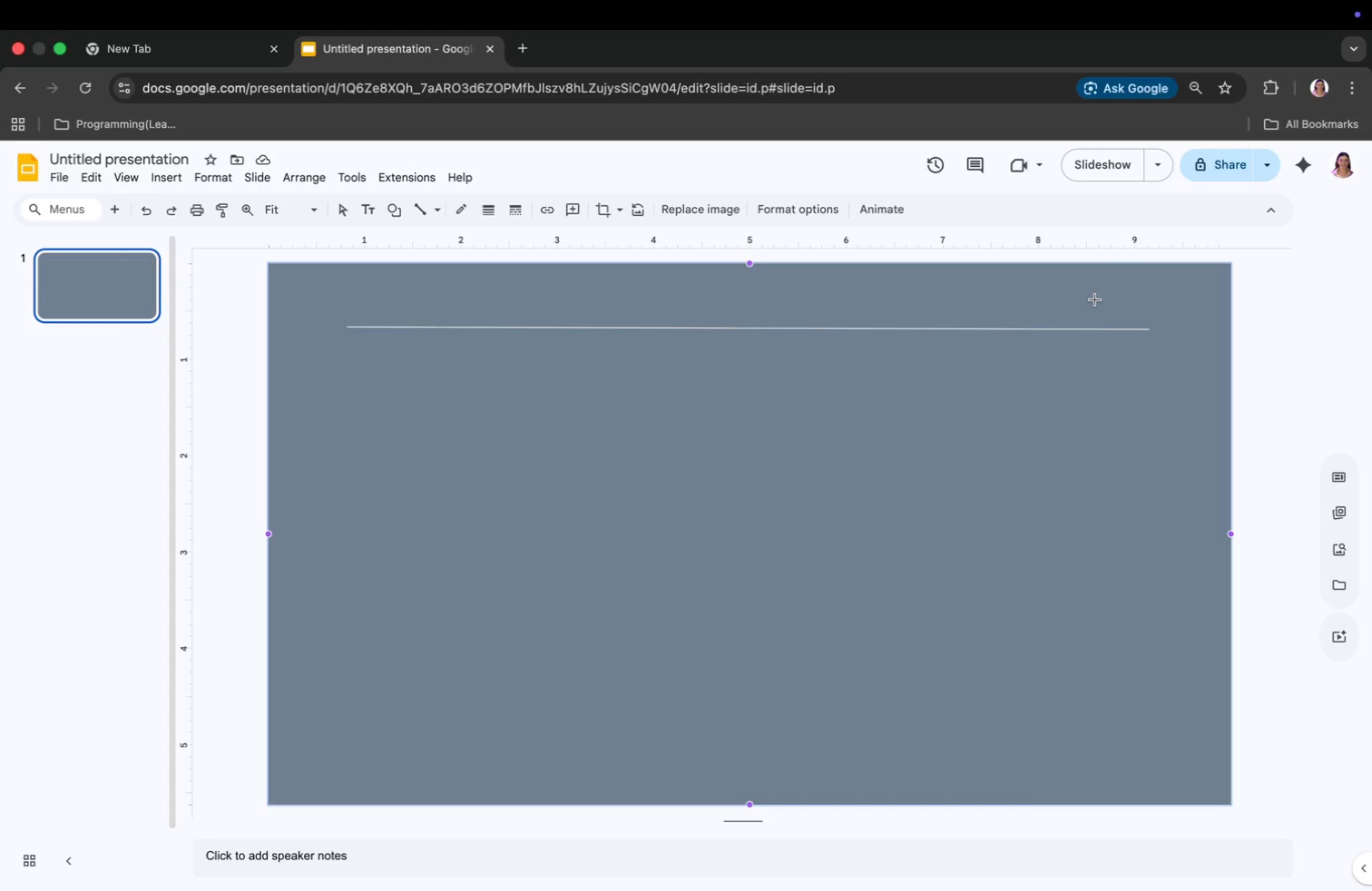 
wait(6.78)
 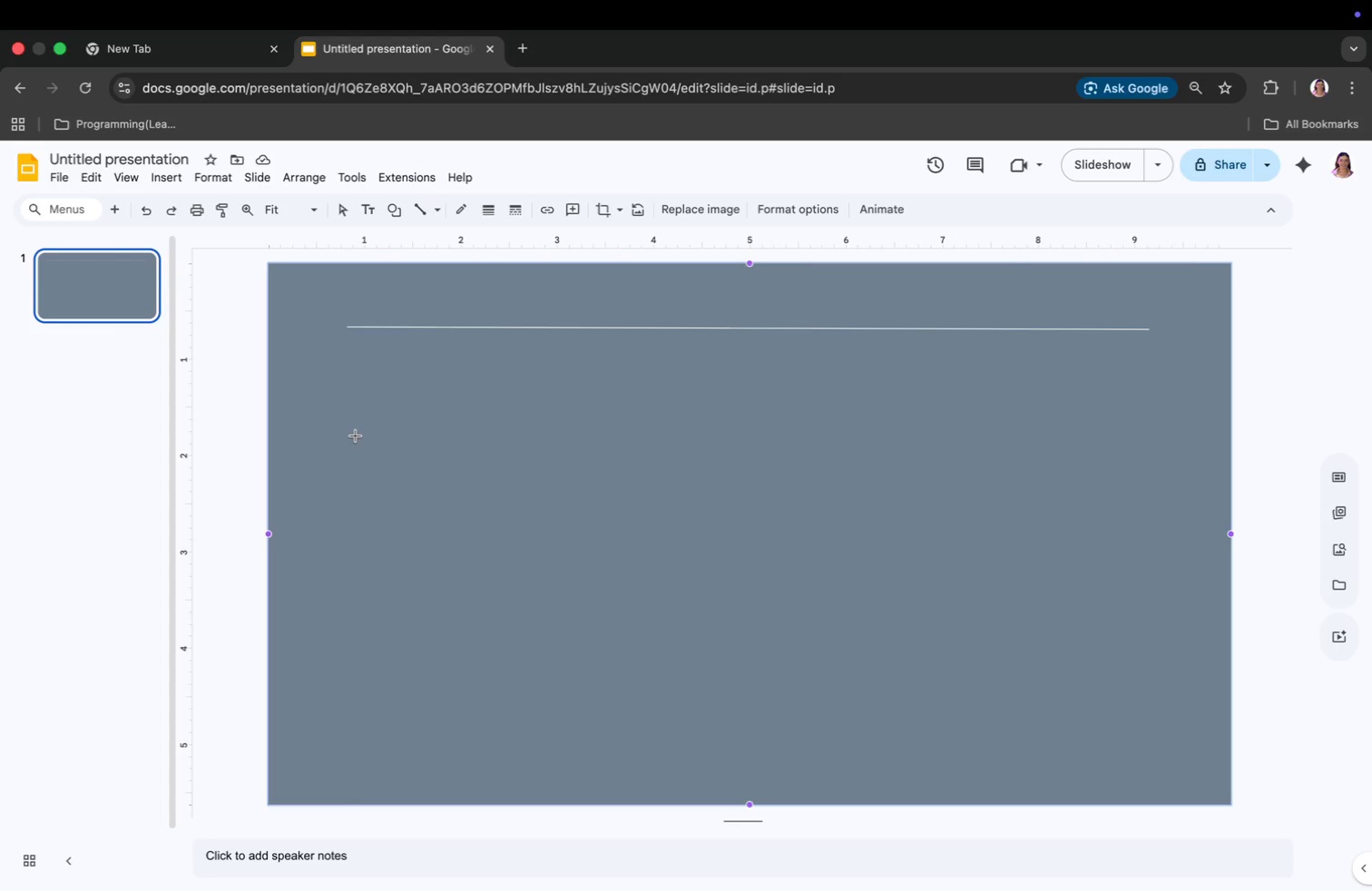 
left_click([328, 405])
 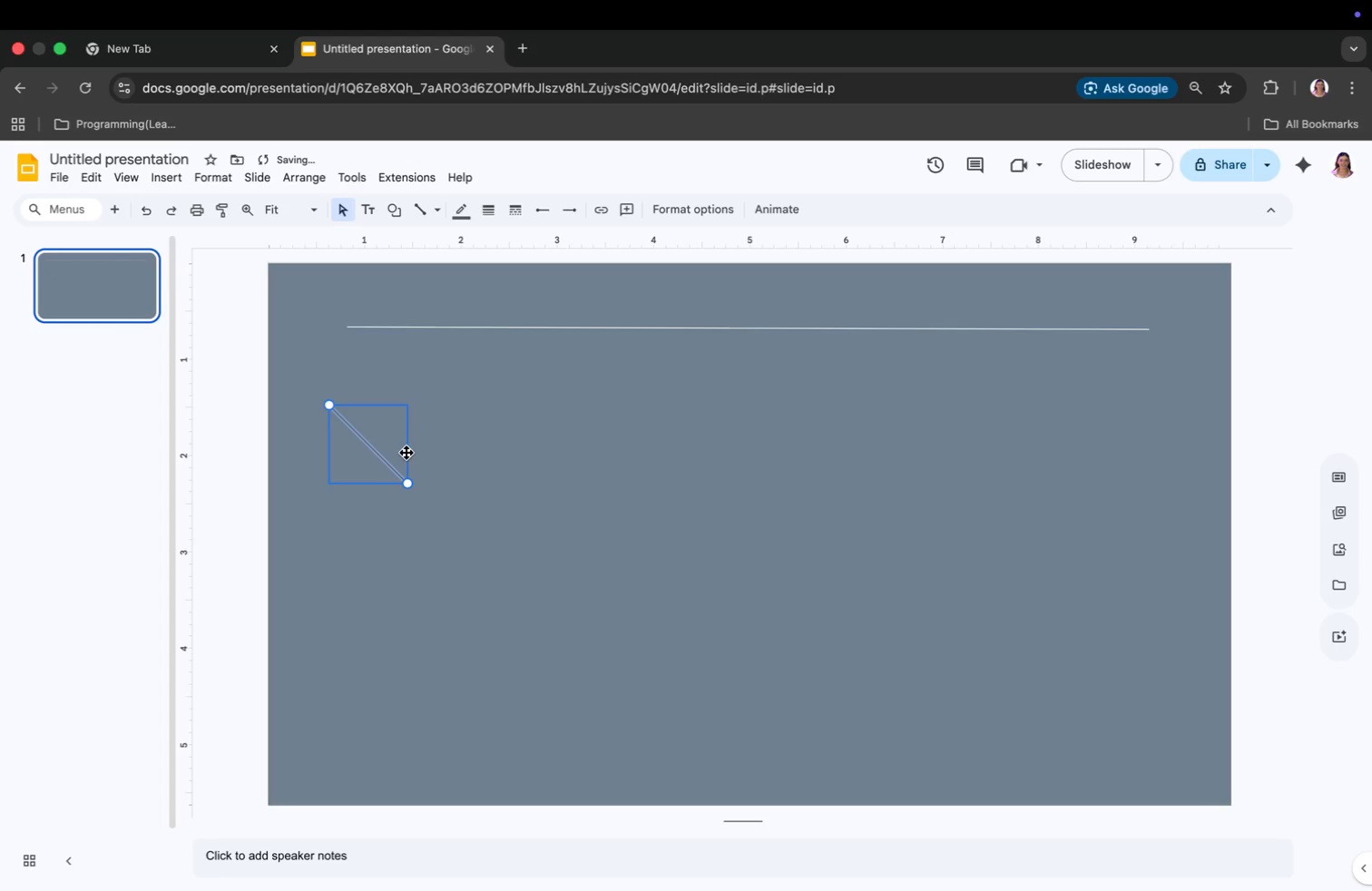 
key(Meta+CommandLeft)
 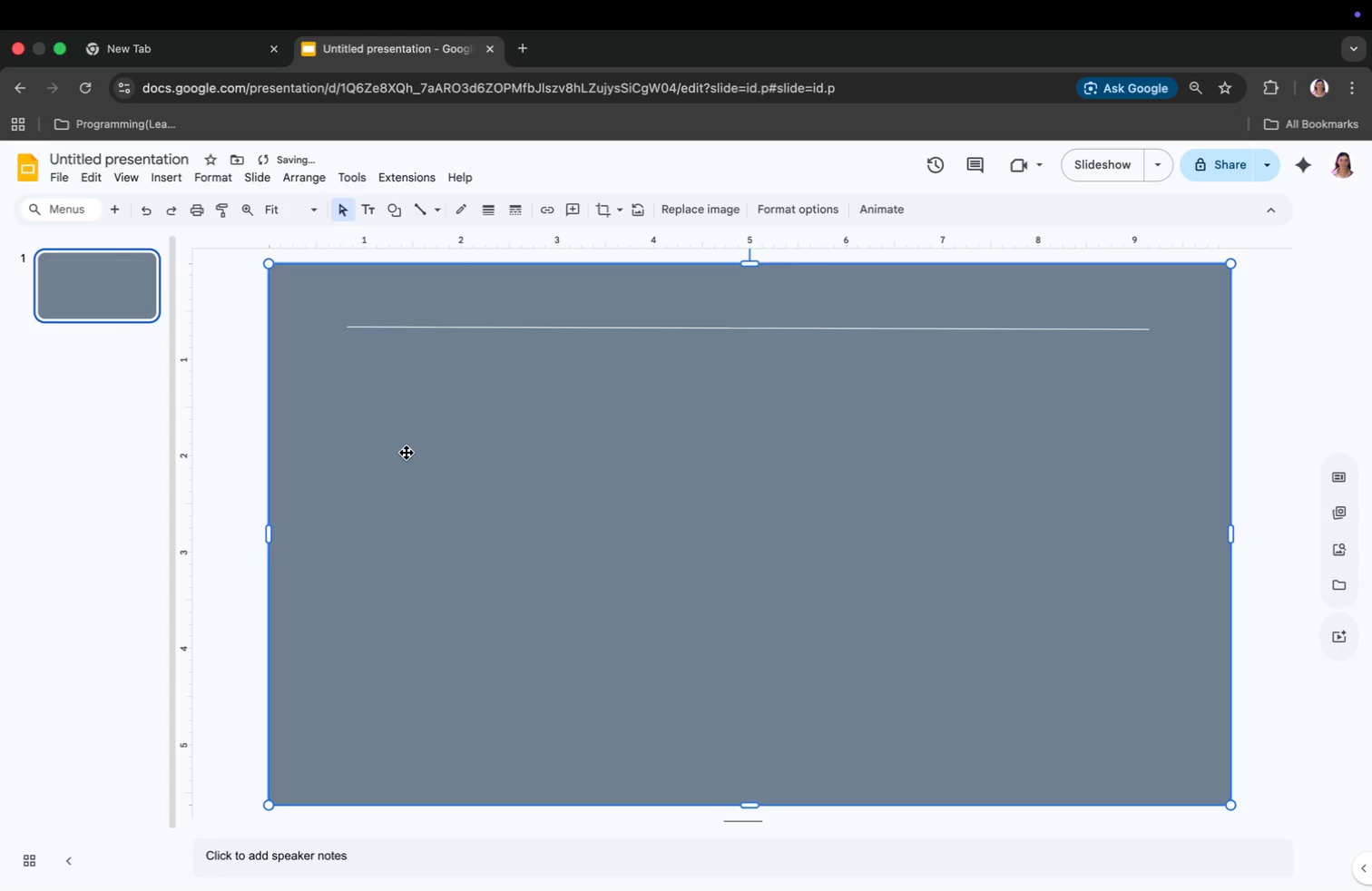 
key(Meta+Z)
 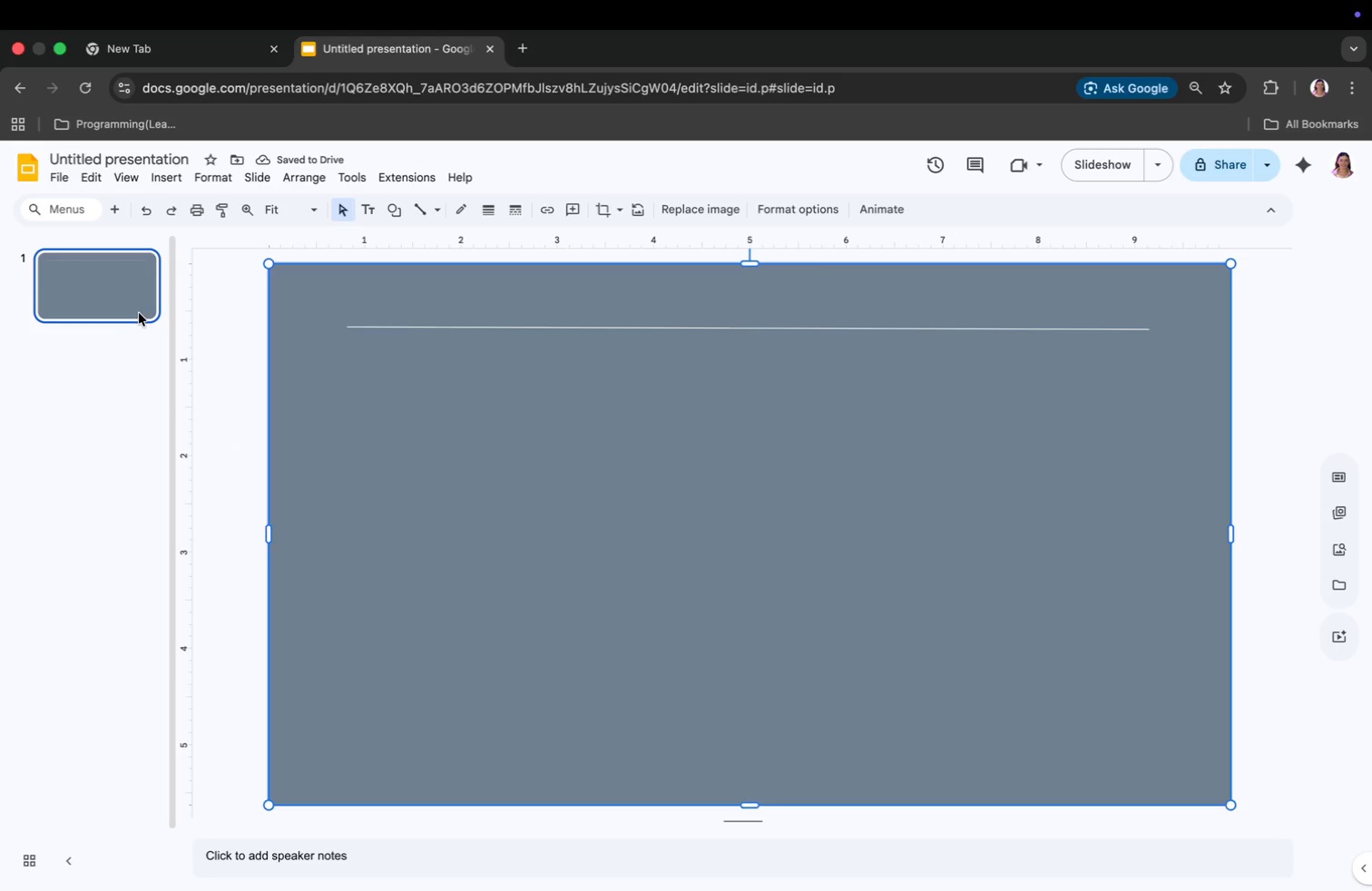 
right_click([107, 289])
 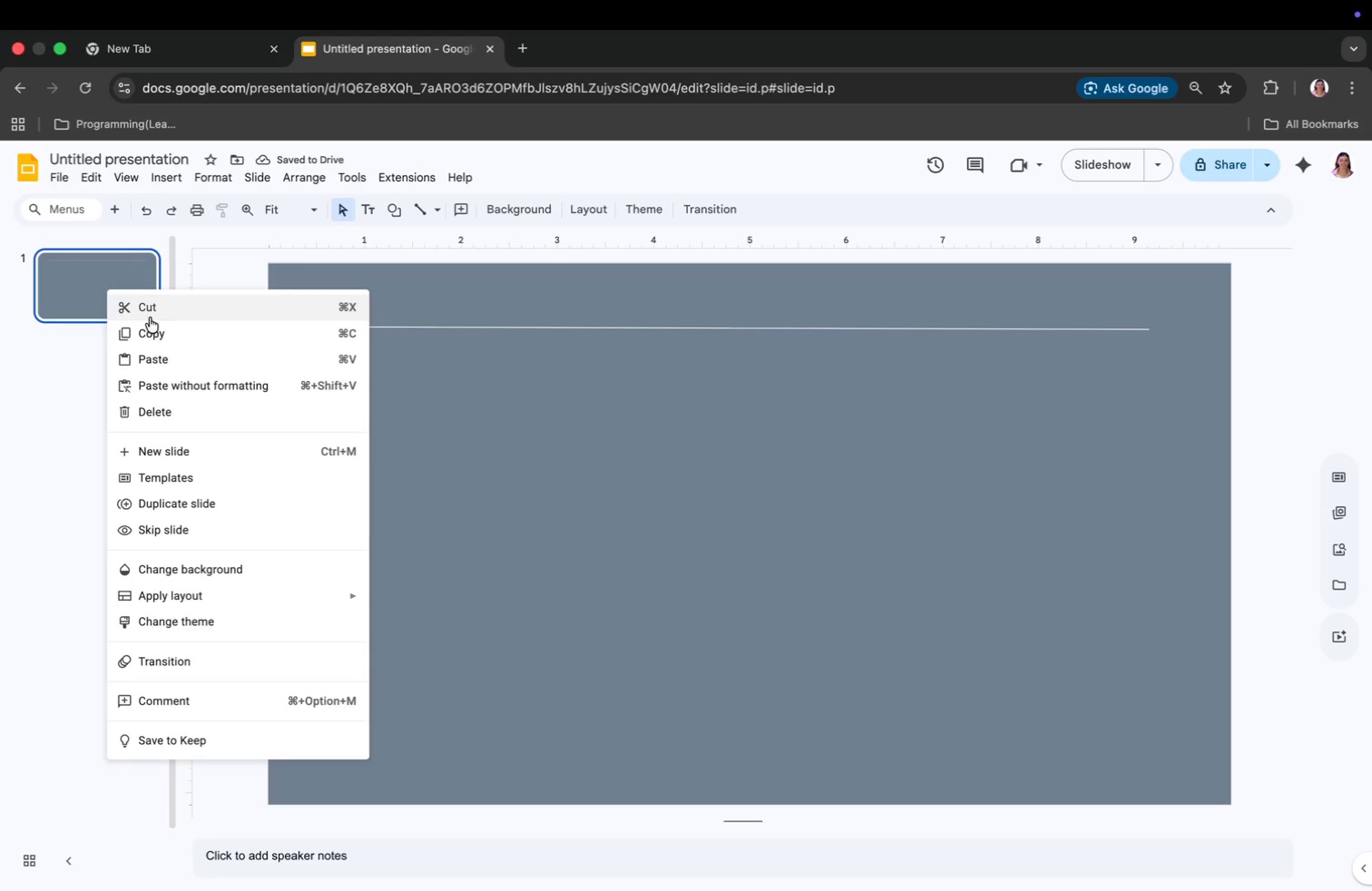 
left_click([153, 329])
 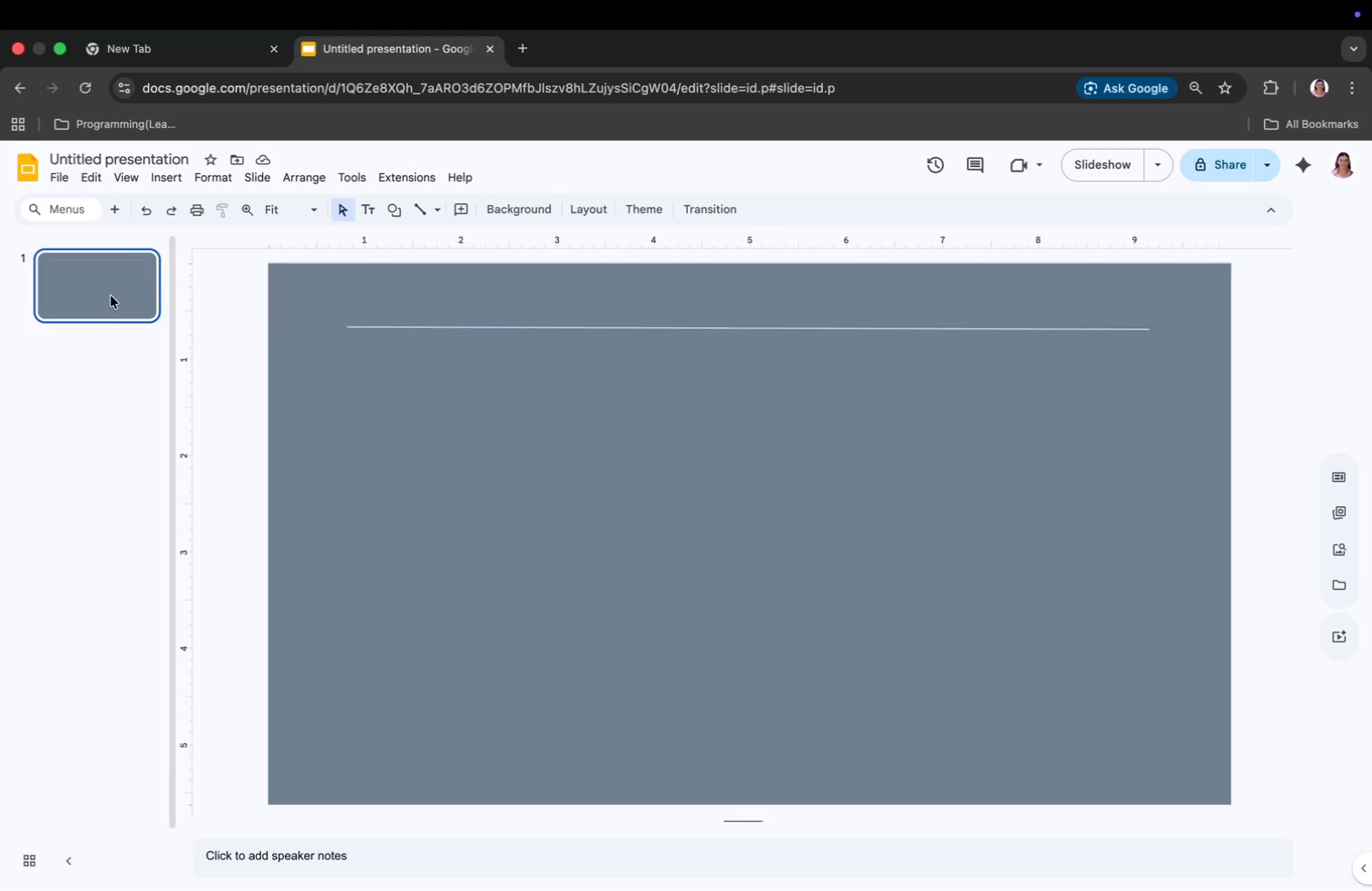 
right_click([111, 296])
 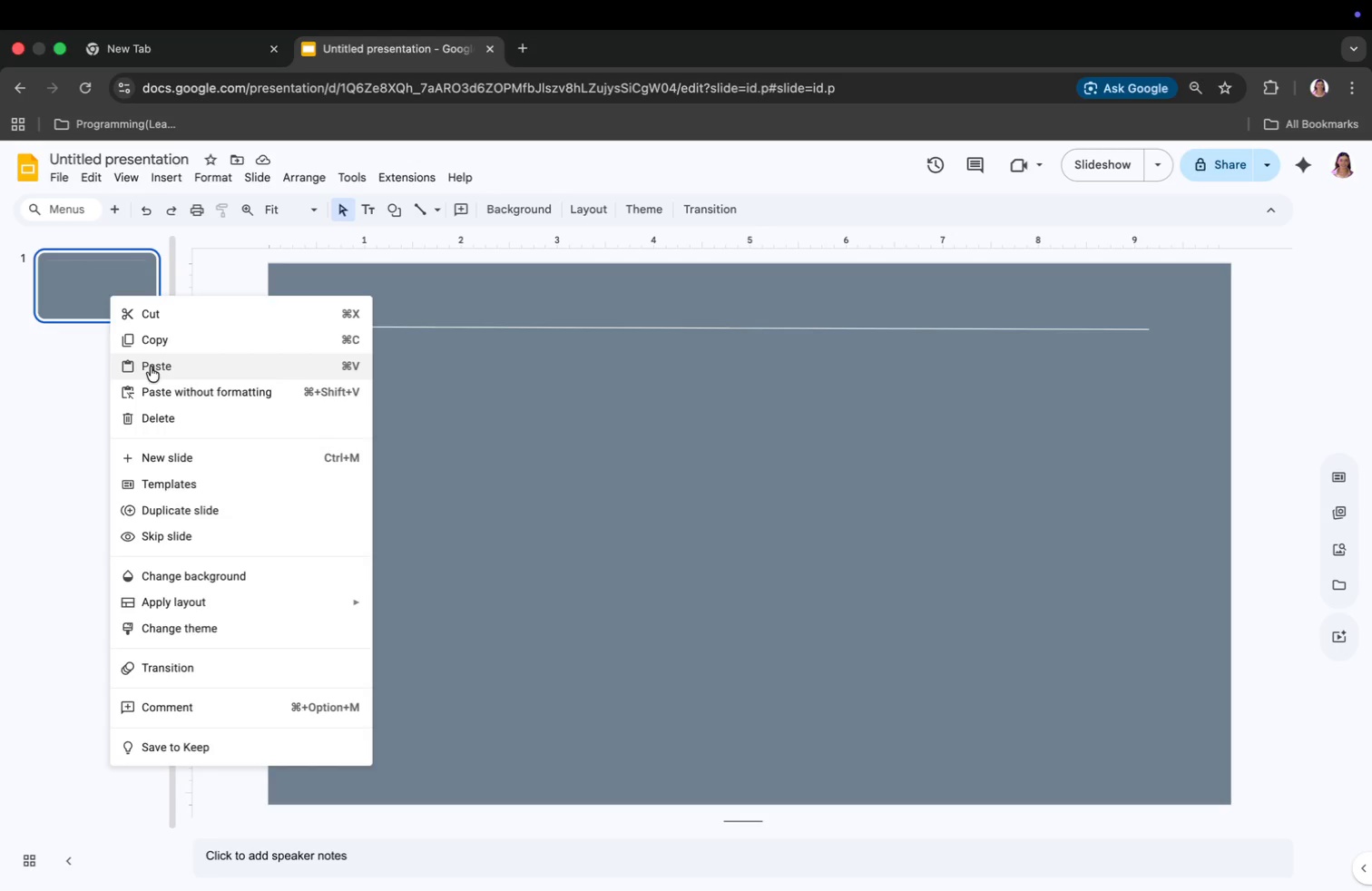 
left_click([151, 367])
 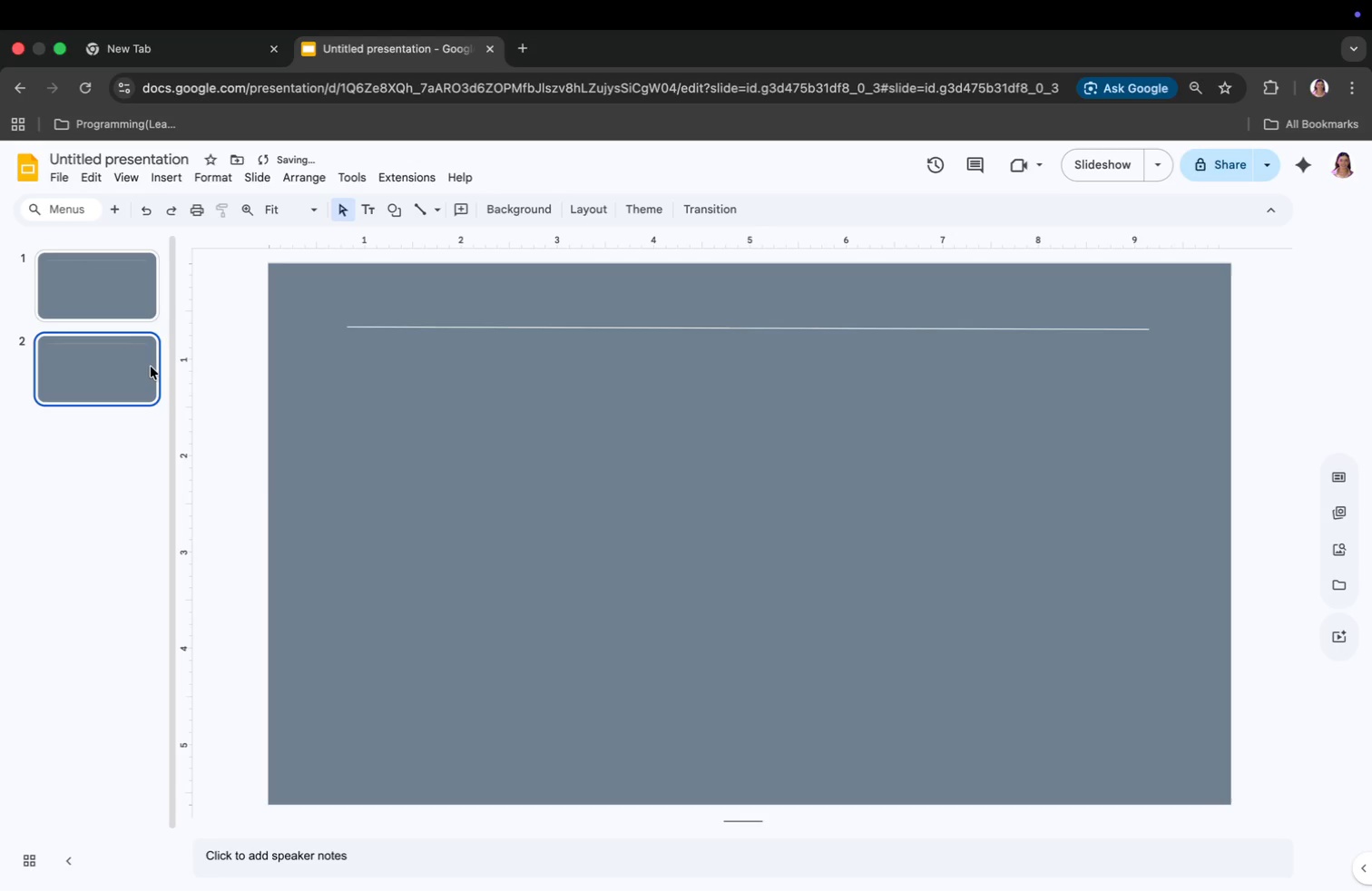 
key(Meta+CommandLeft)
 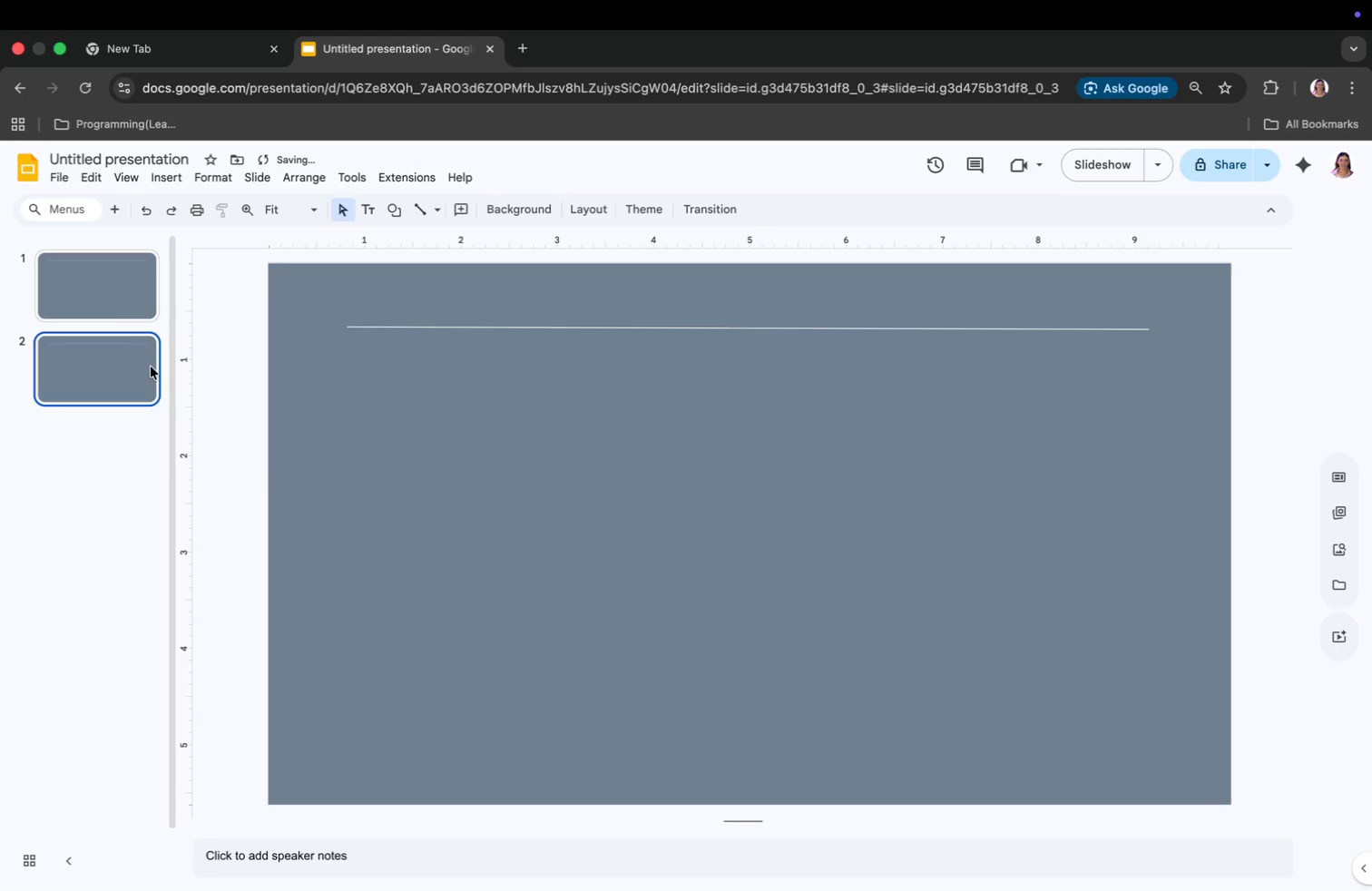 
key(Meta+V)
 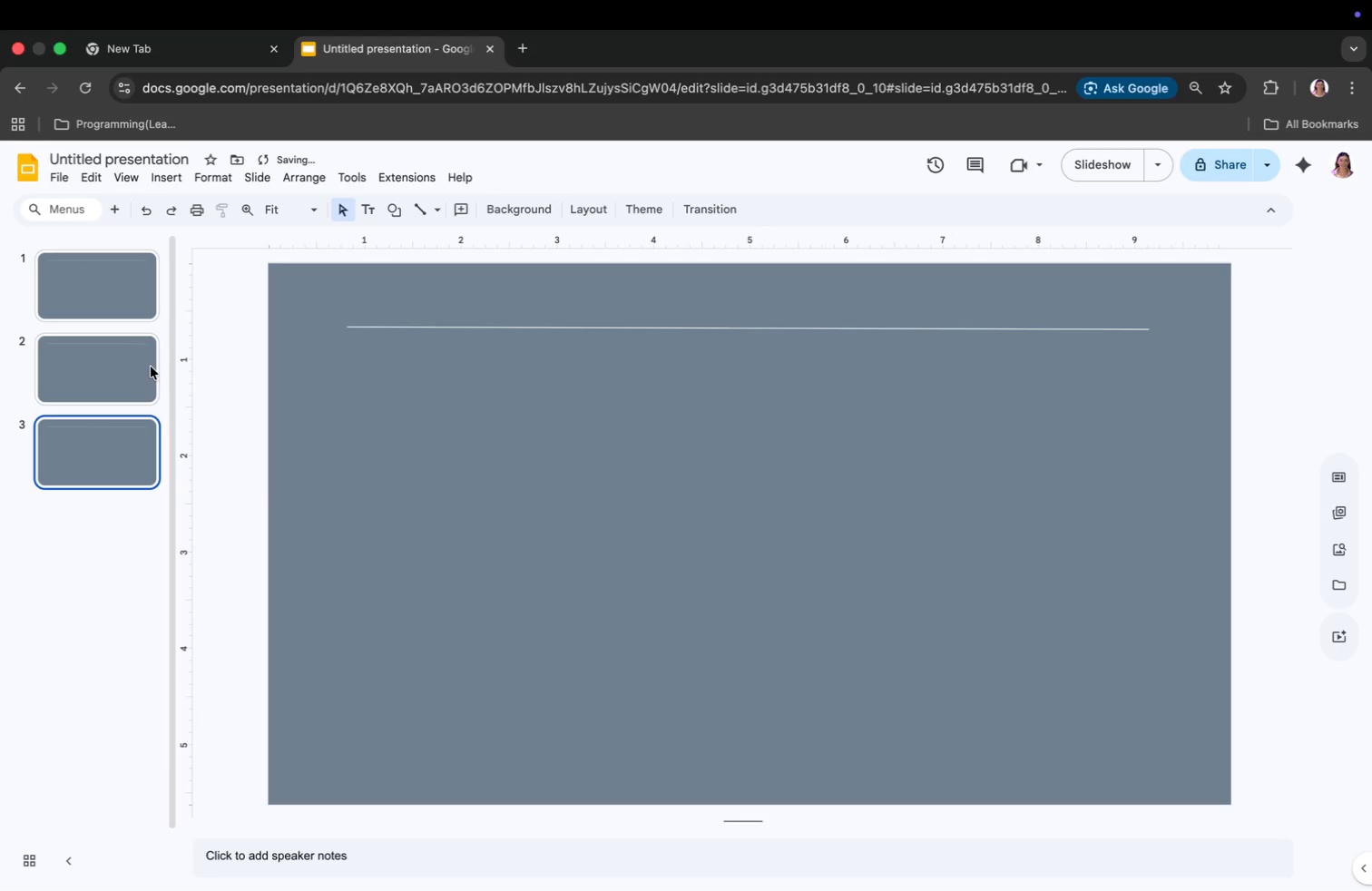 
key(Meta+CommandLeft)
 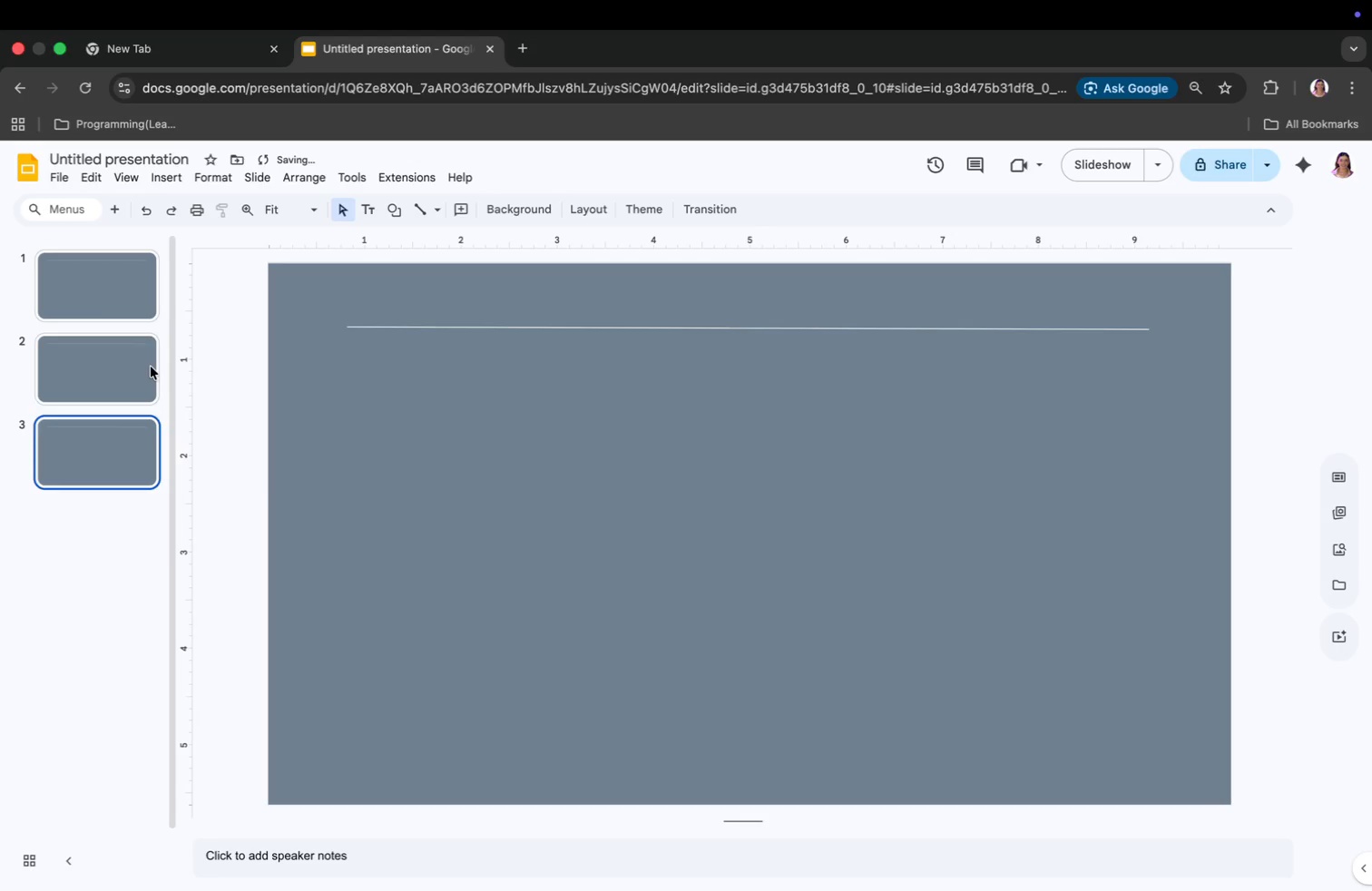 
key(Meta+V)
 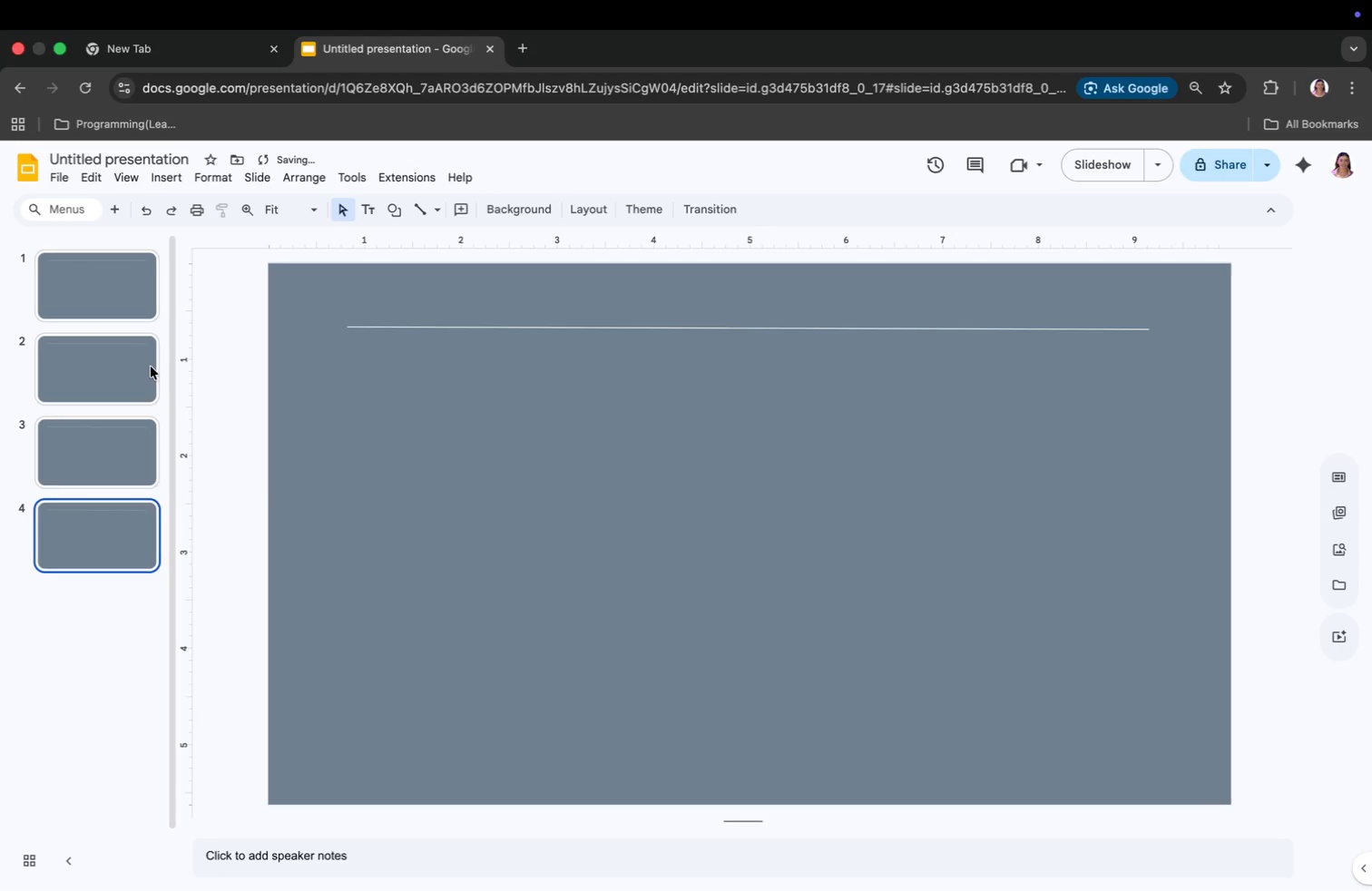 
key(Meta+V)
 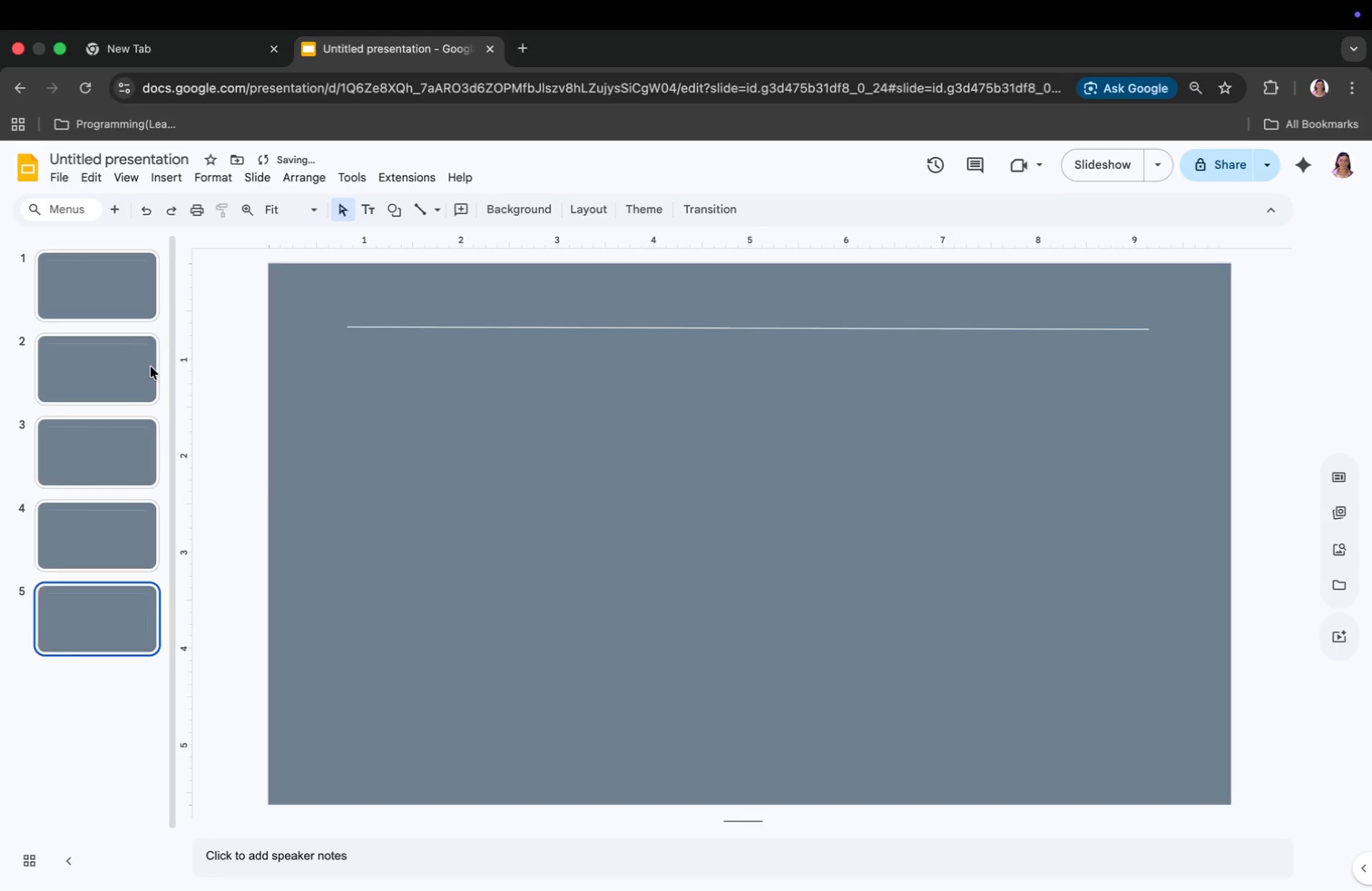 
key(Meta+V)
 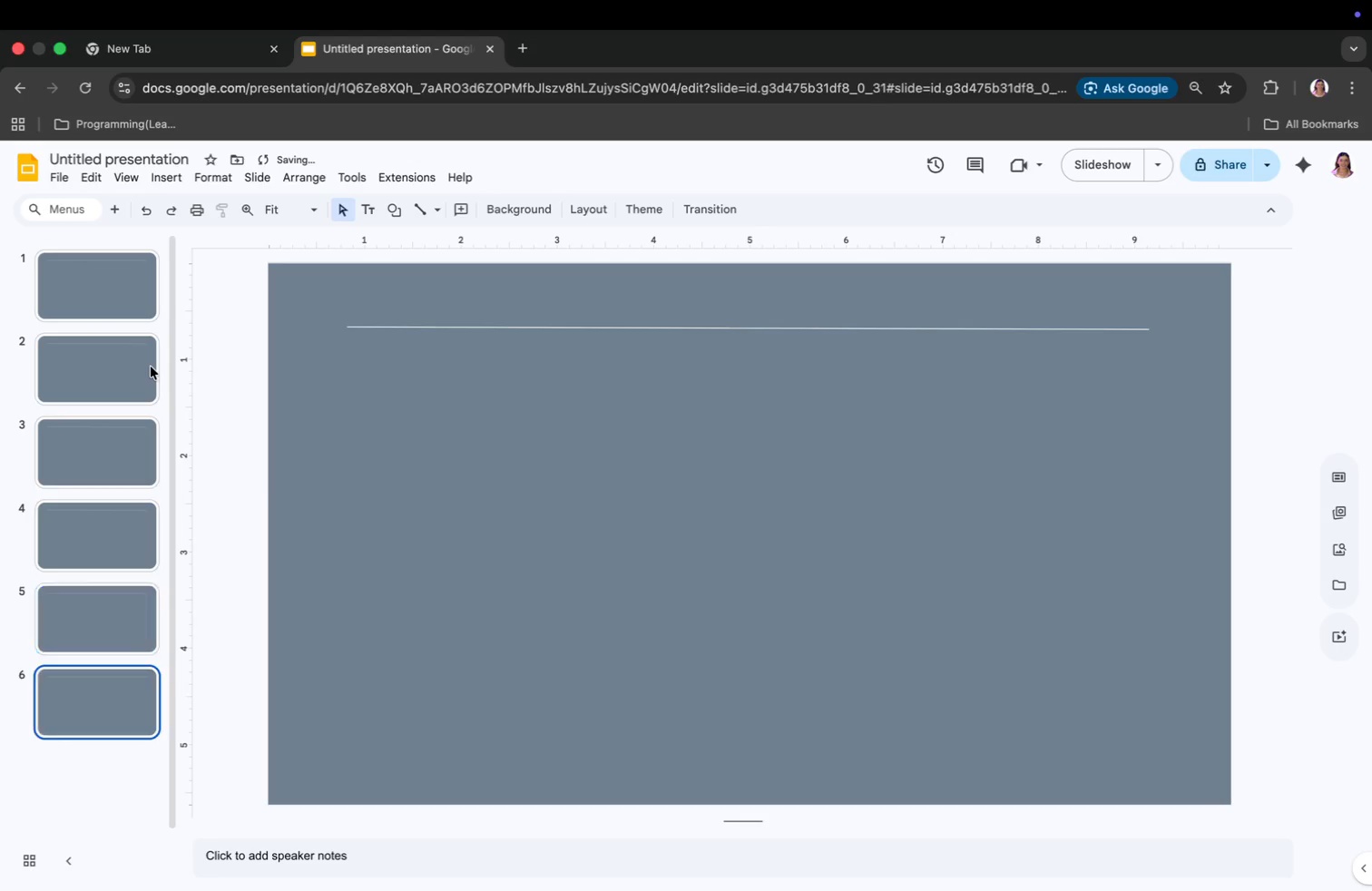 
key(Meta+V)
 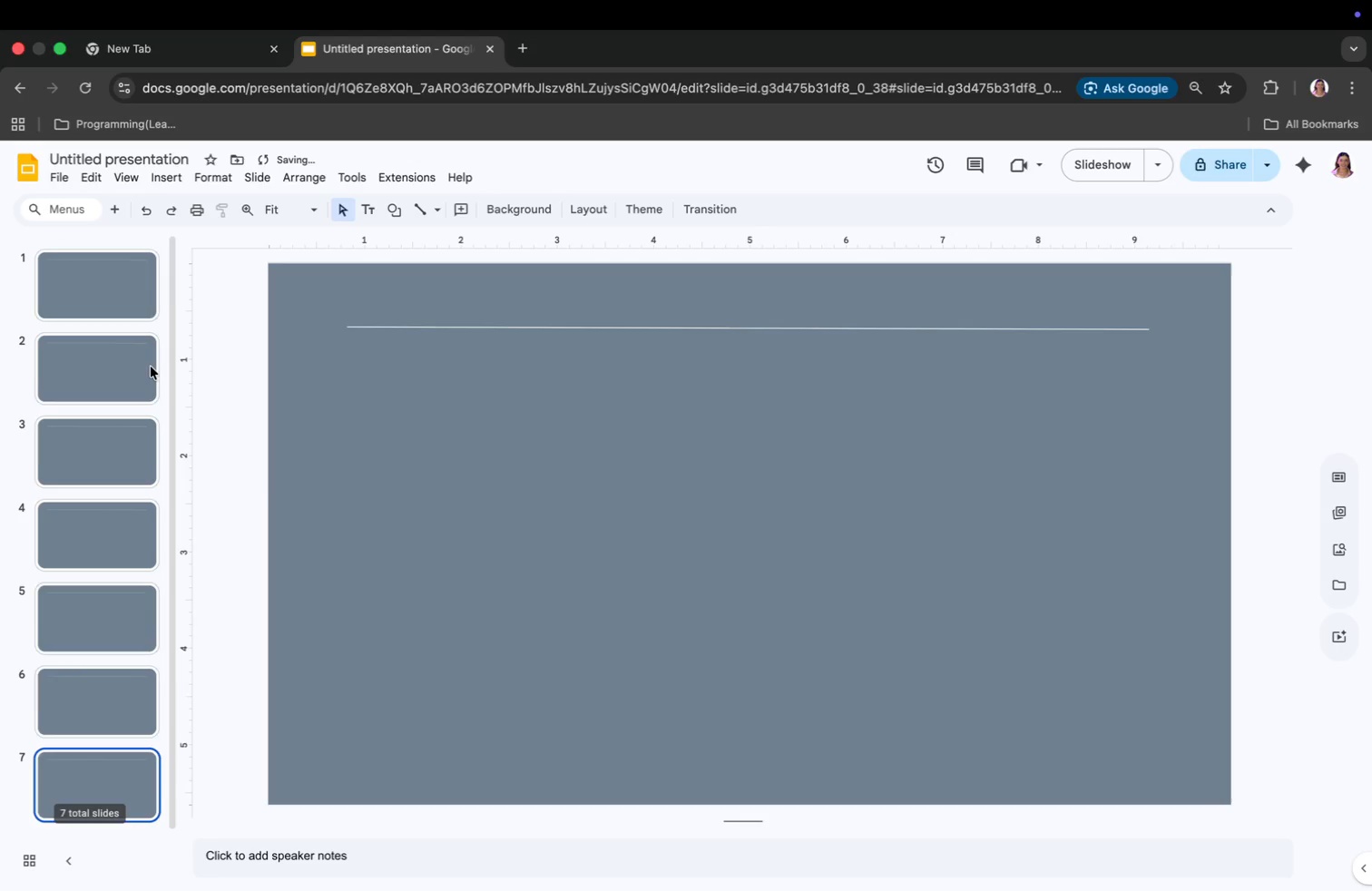 
key(Meta+V)
 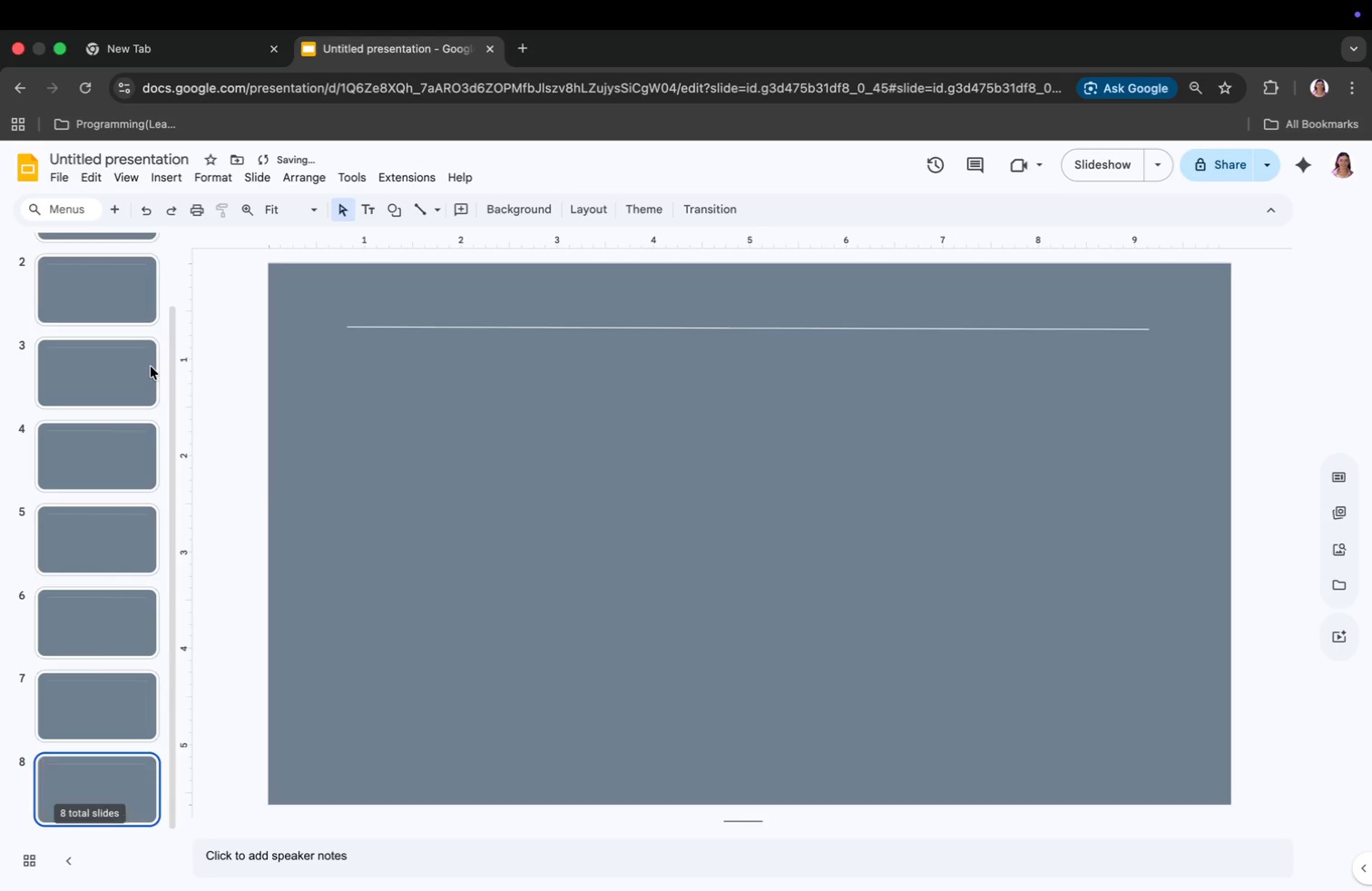 
key(Meta+V)
 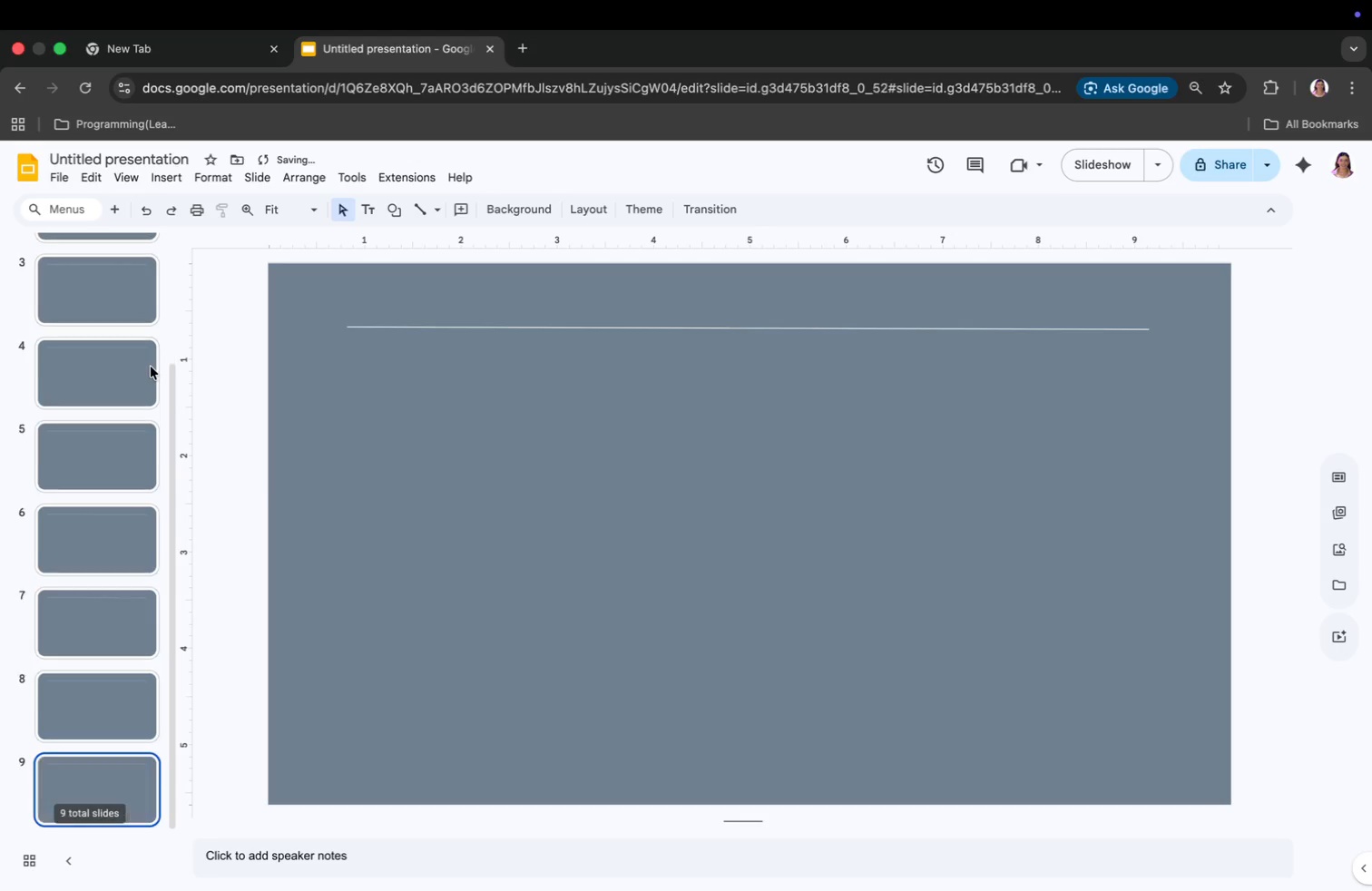 
key(Meta+V)
 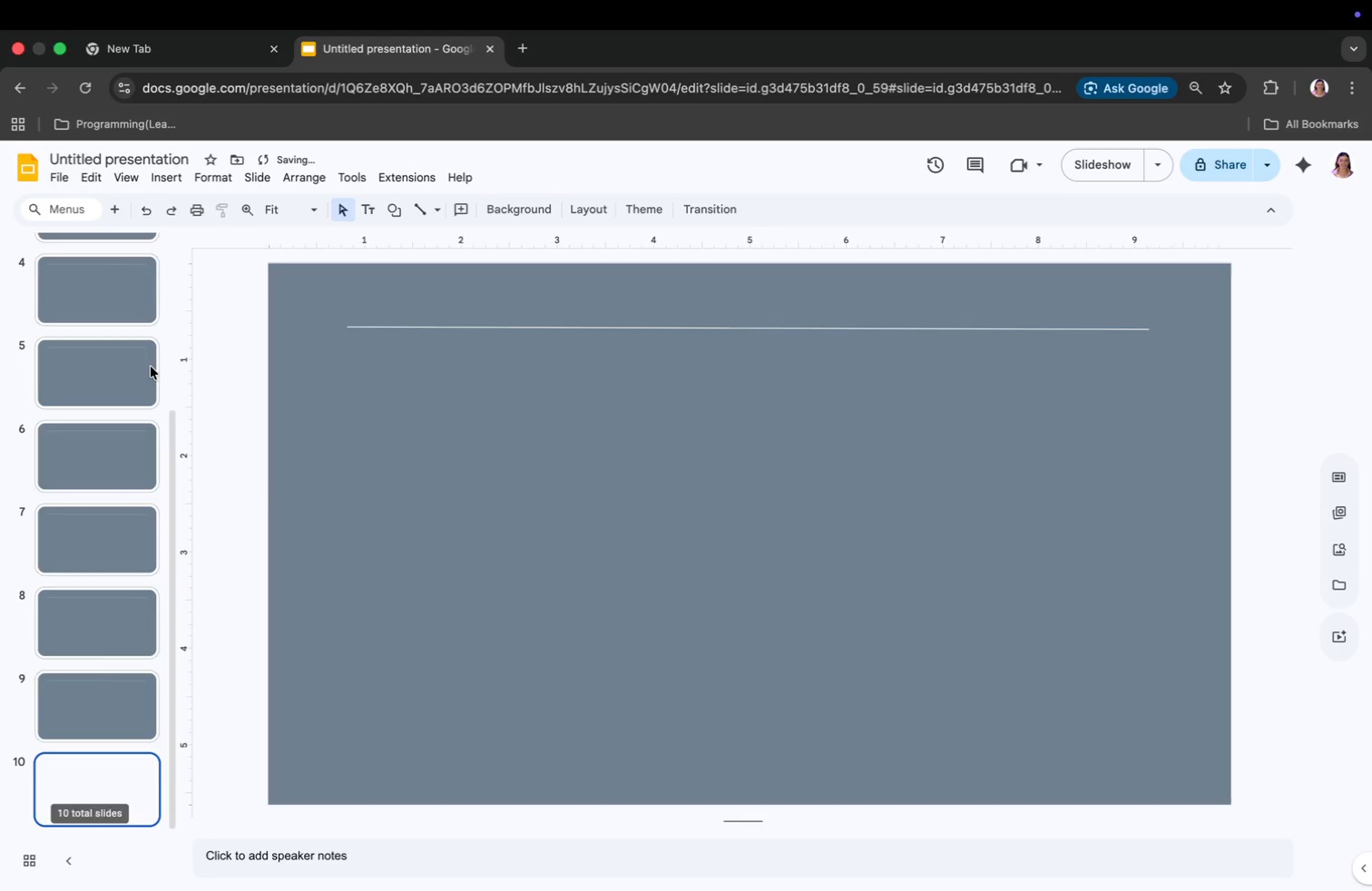 
key(Meta+V)
 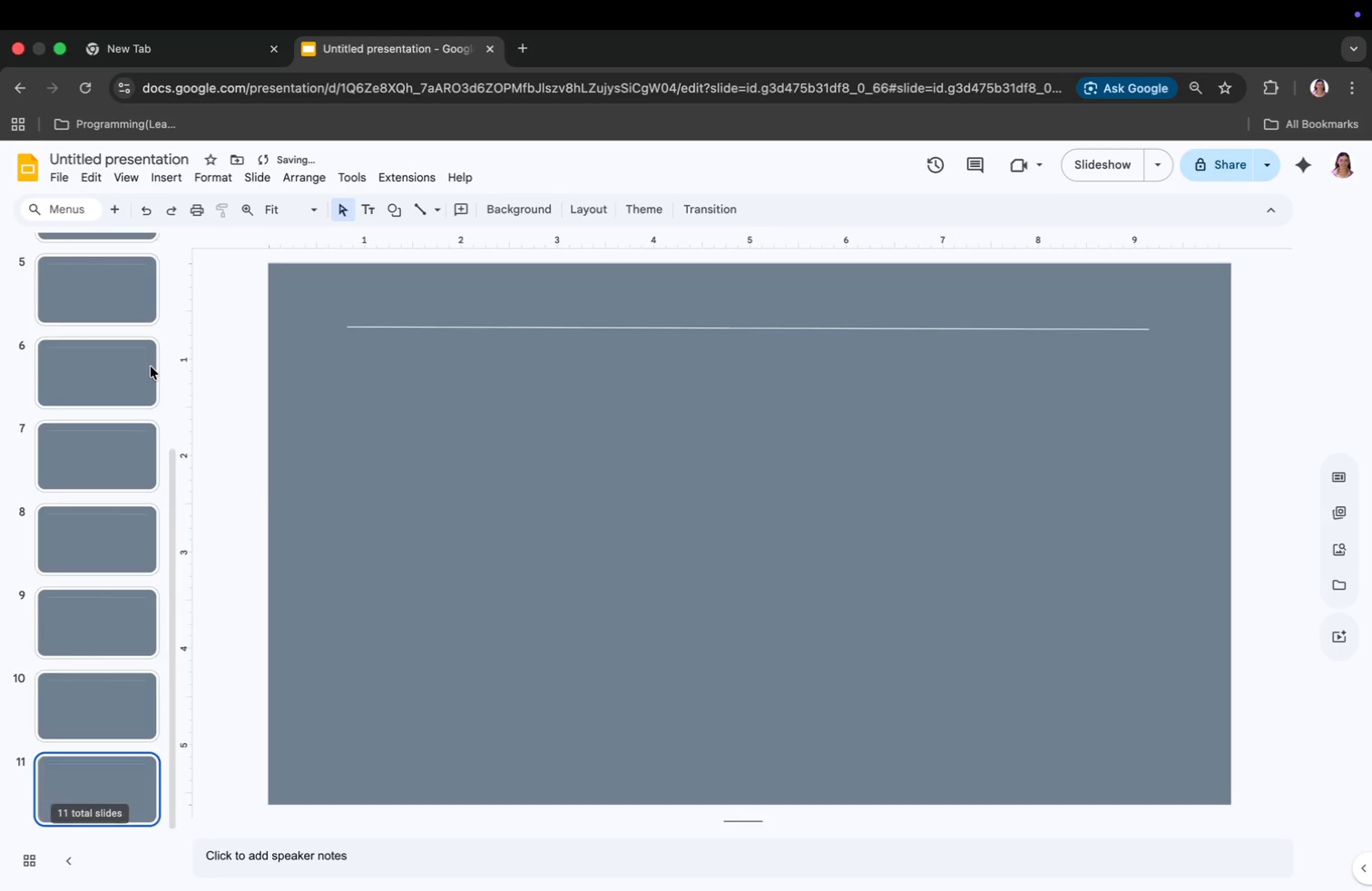 
key(Meta+V)
 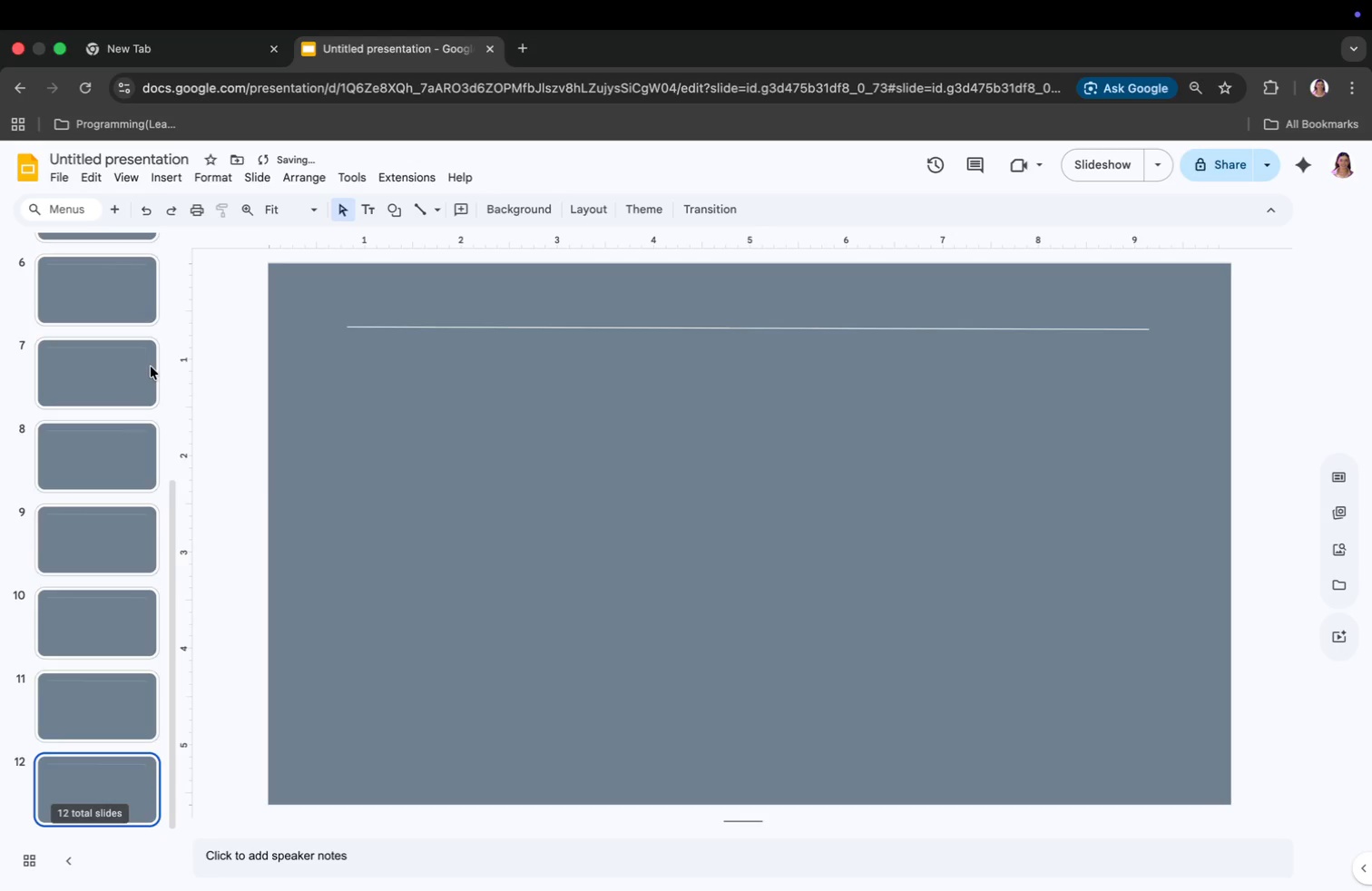 
key(Meta+V)
 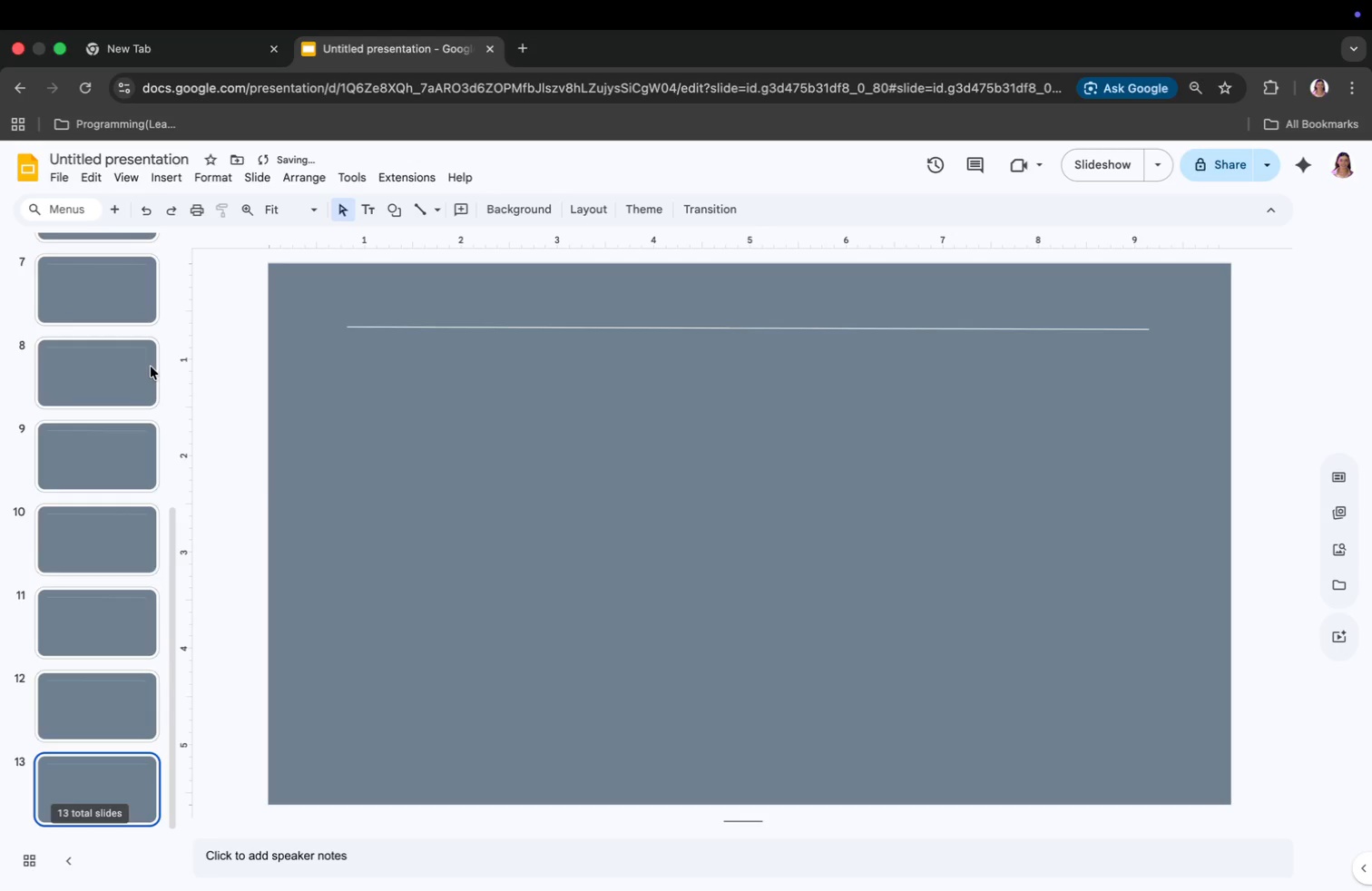 
key(Meta+V)
 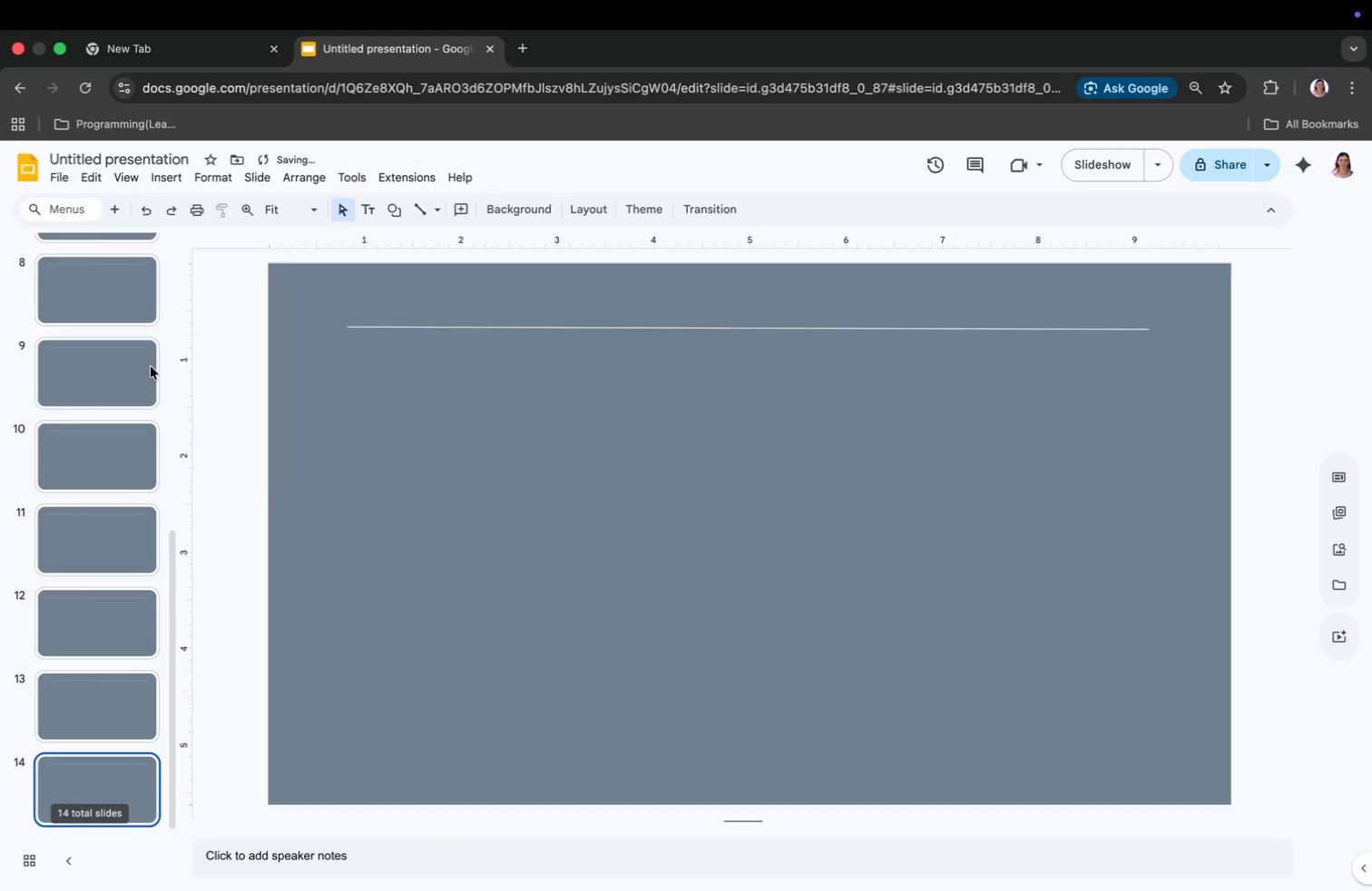 
key(Meta+V)
 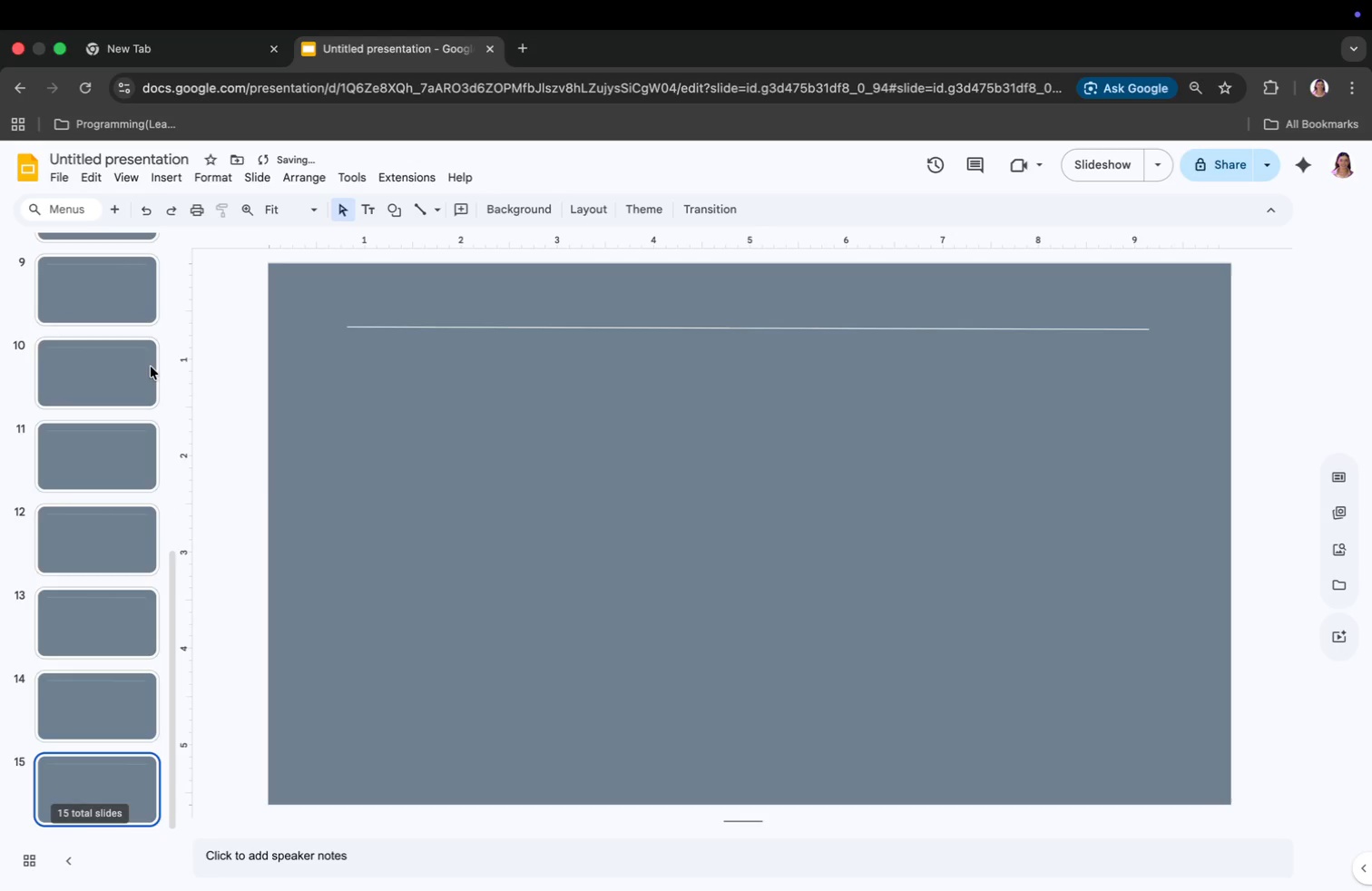 
key(Meta+V)
 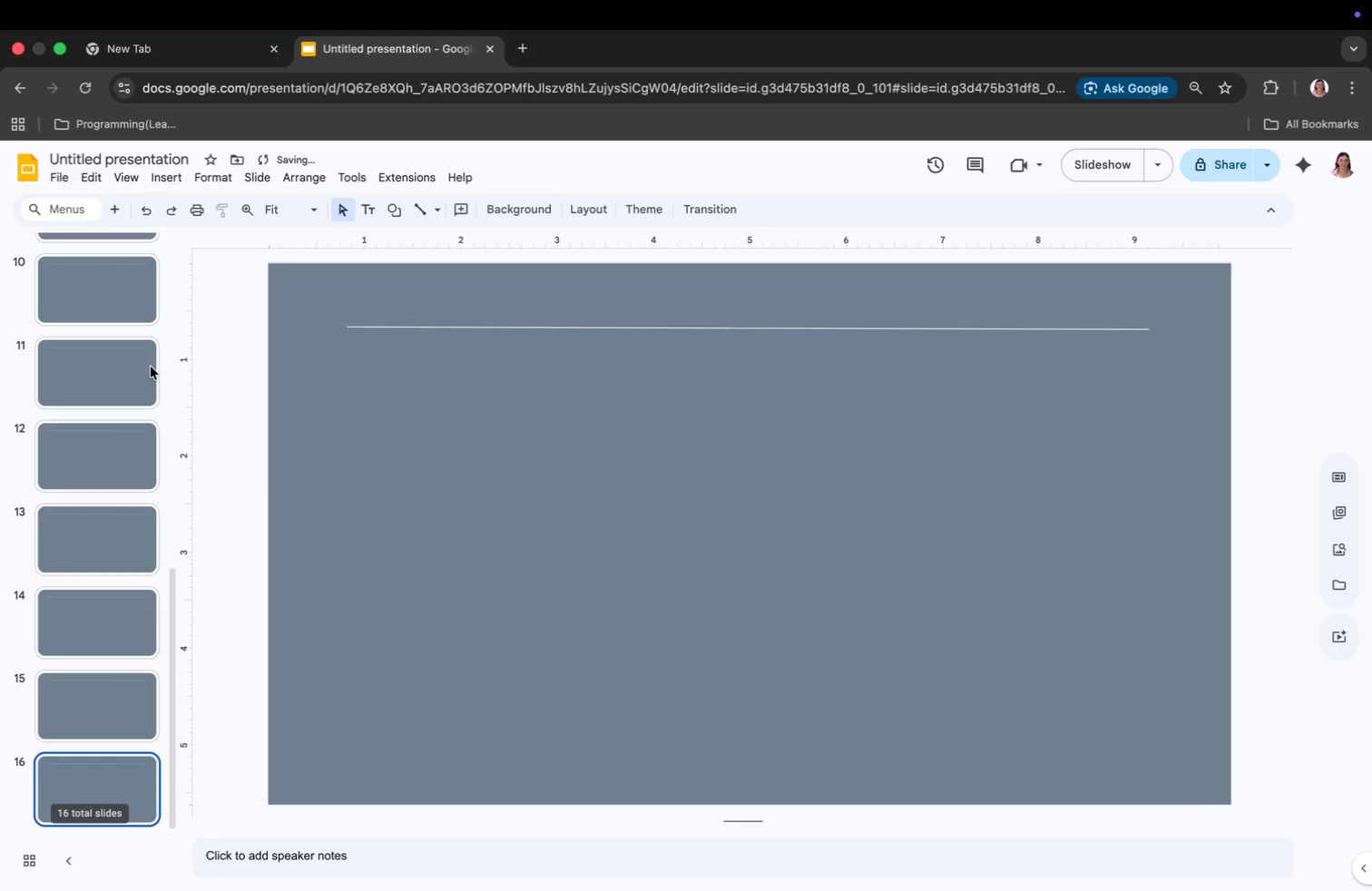 
key(Meta+V)
 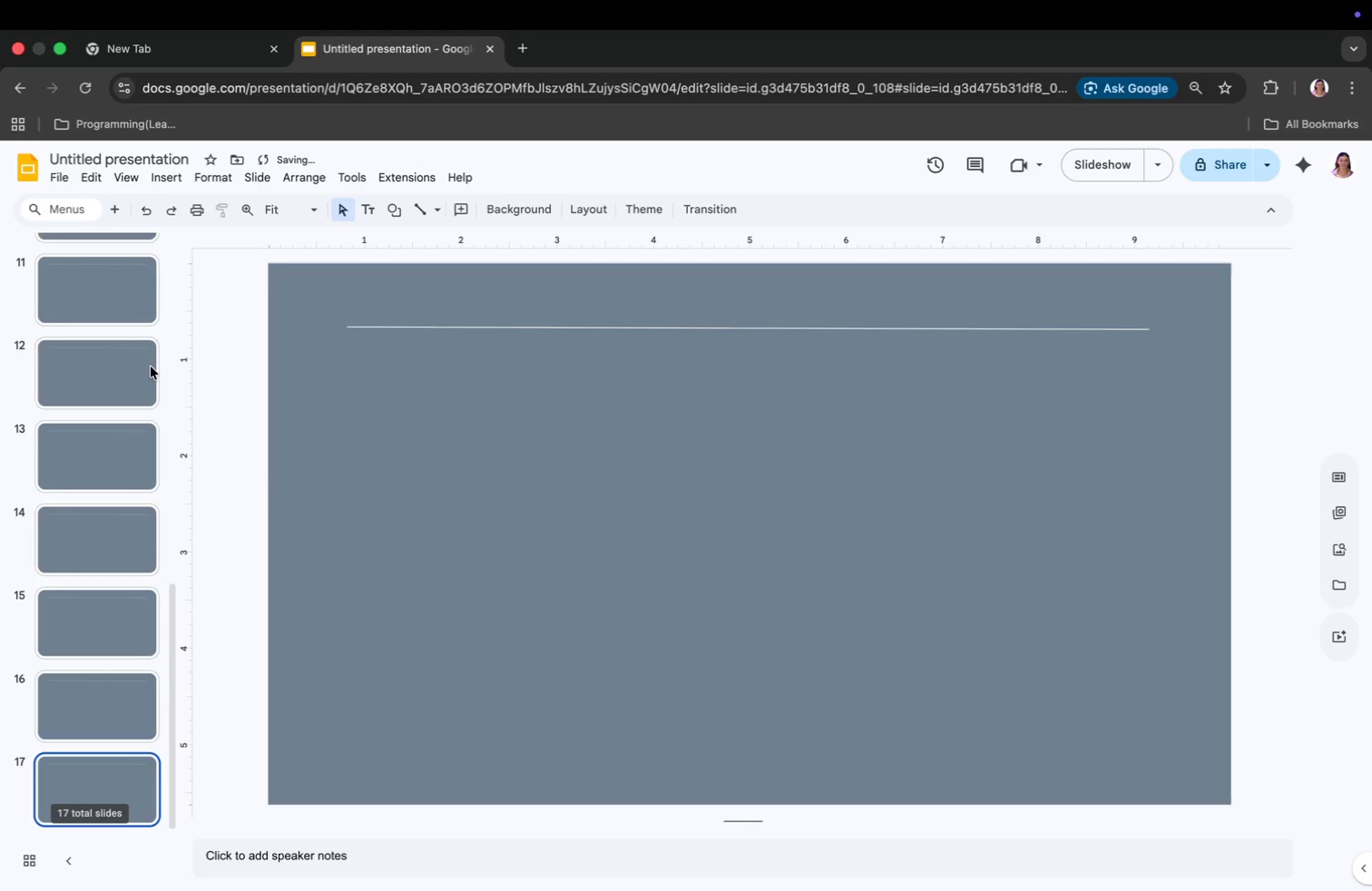 
key(Meta+V)
 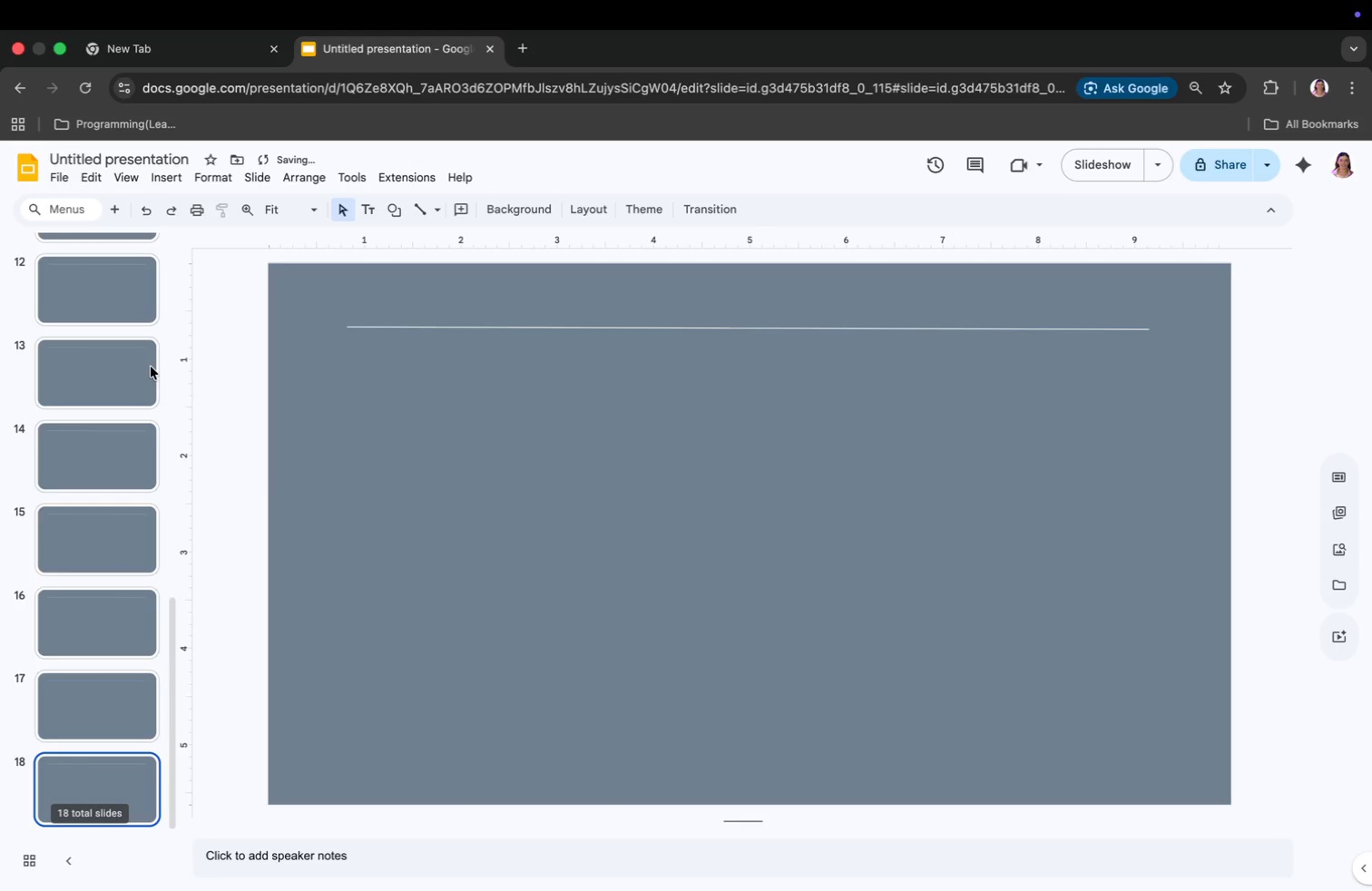 
key(Meta+V)
 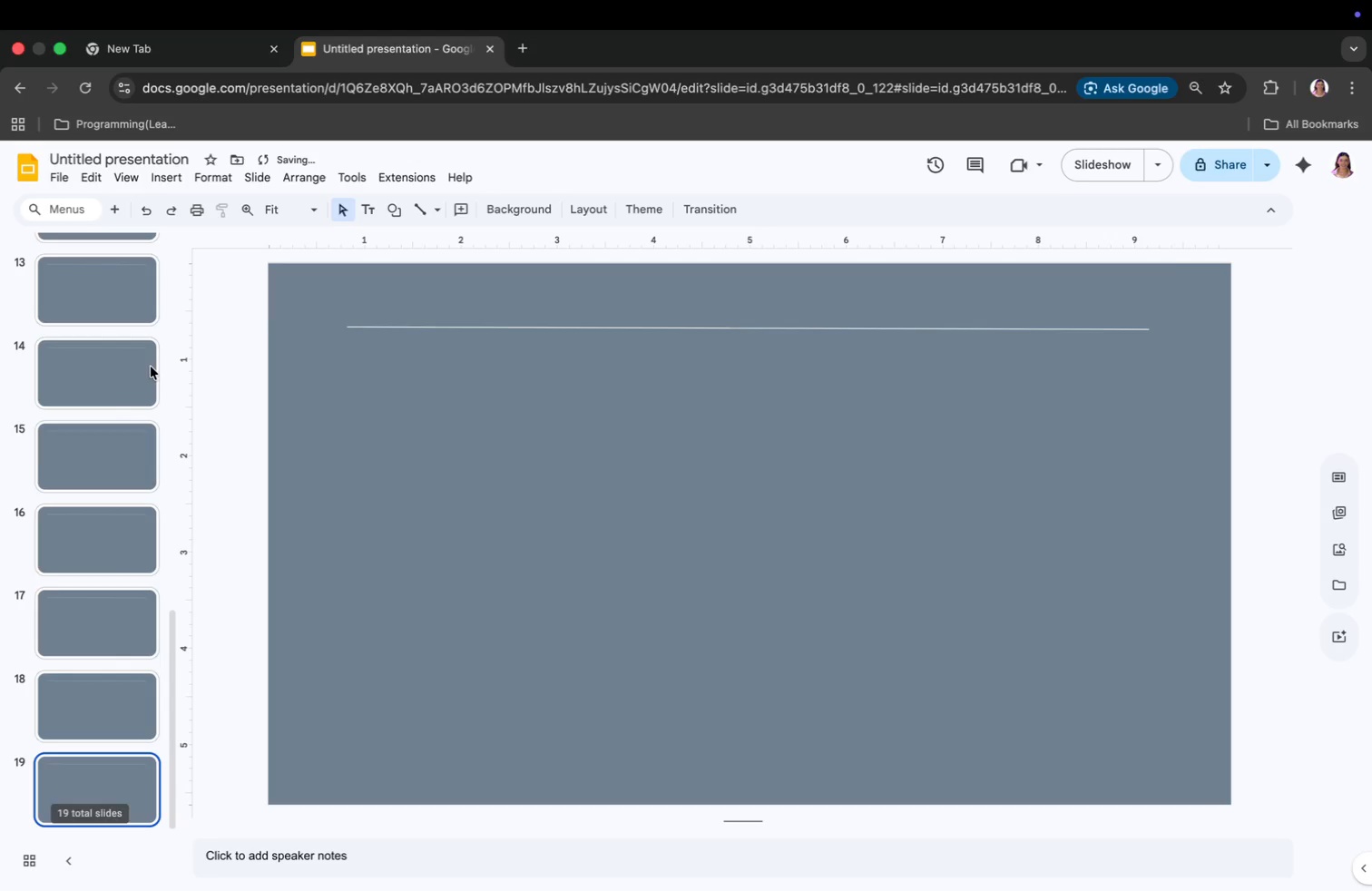 
key(Meta+V)
 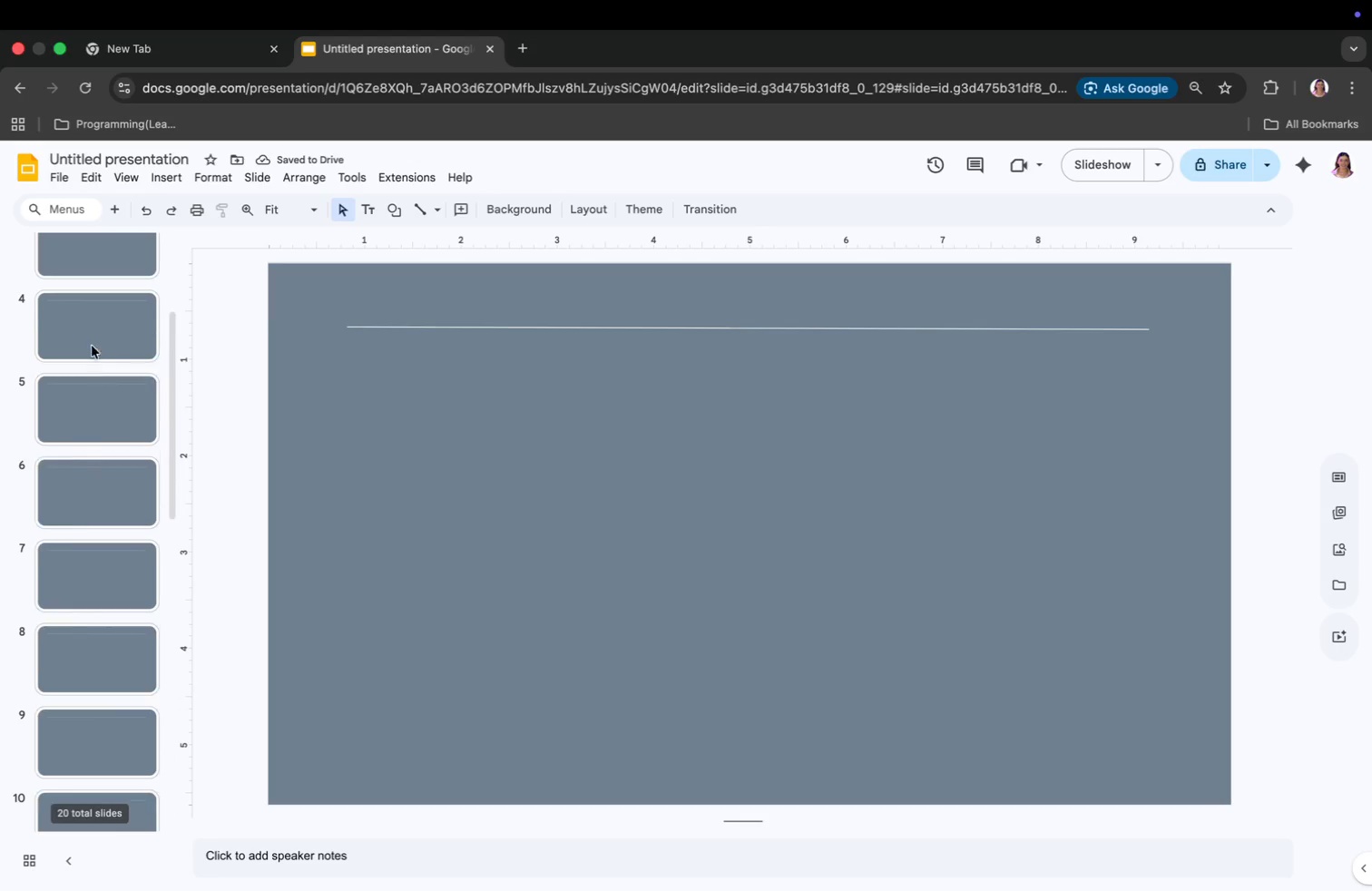 
left_click([111, 278])
 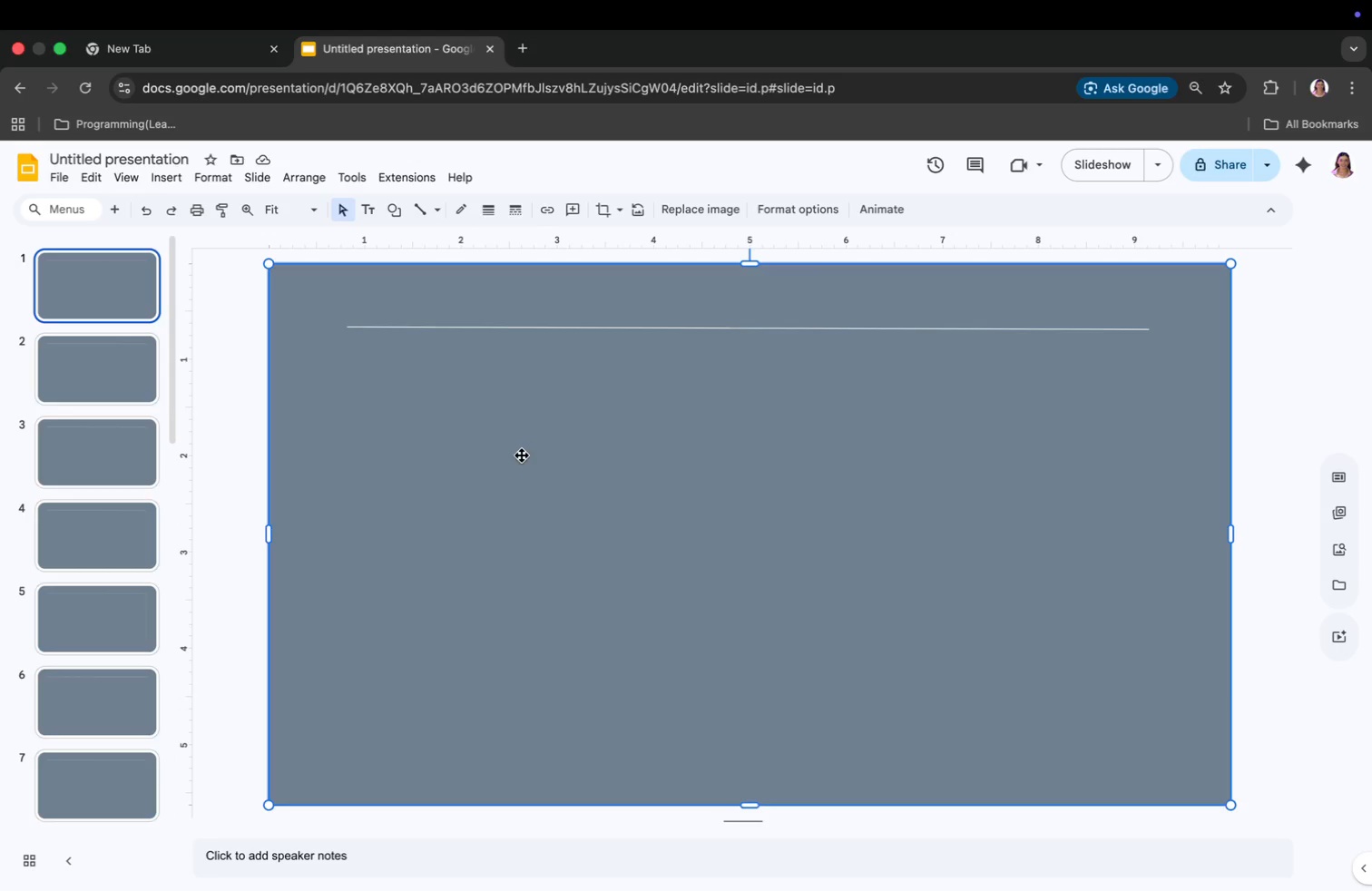 
scroll: coordinate [92, 346], scroll_direction: up, amount: 132.0
 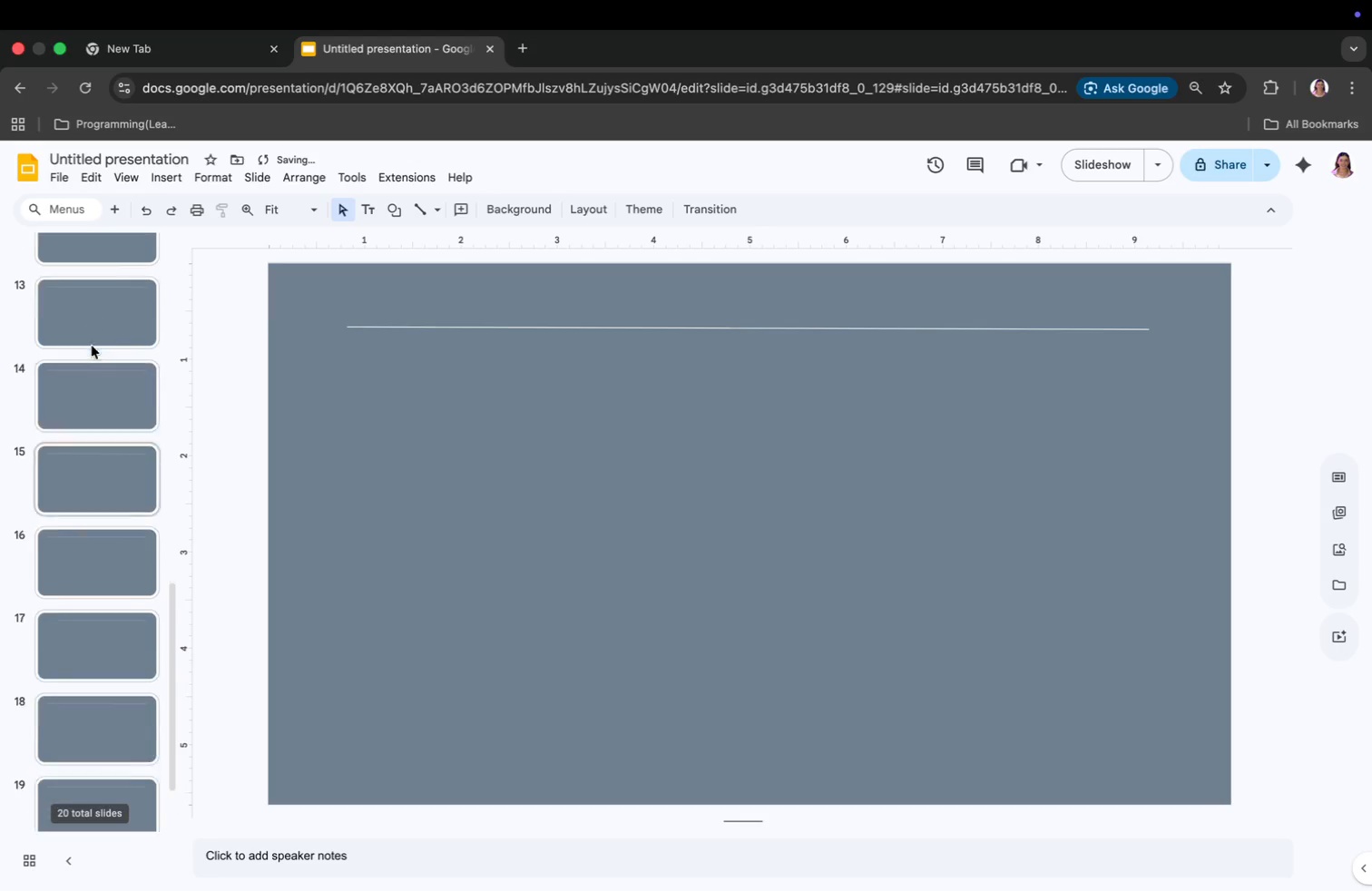 
left_click([648, 466])
 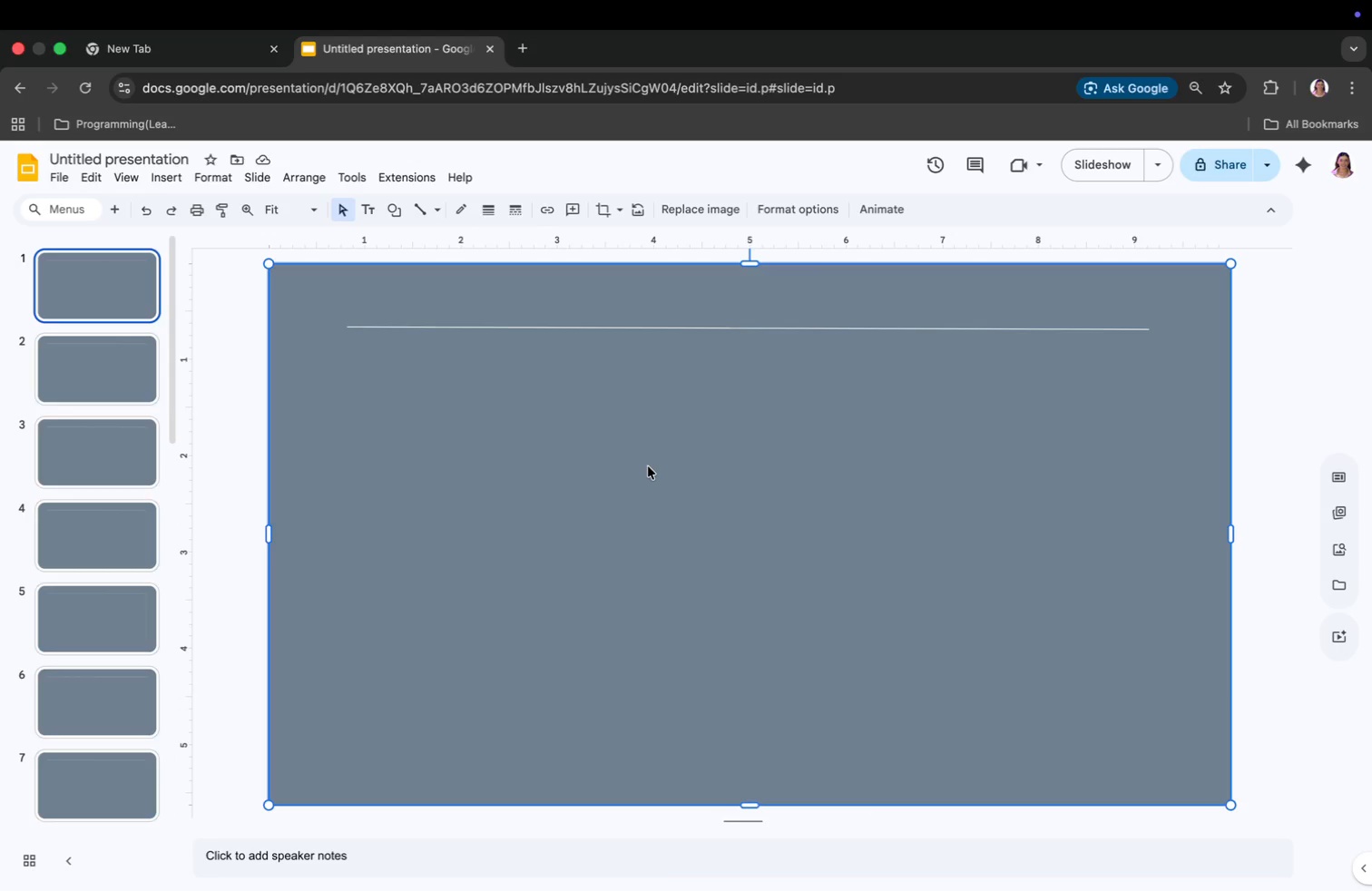 
right_click([648, 466])
 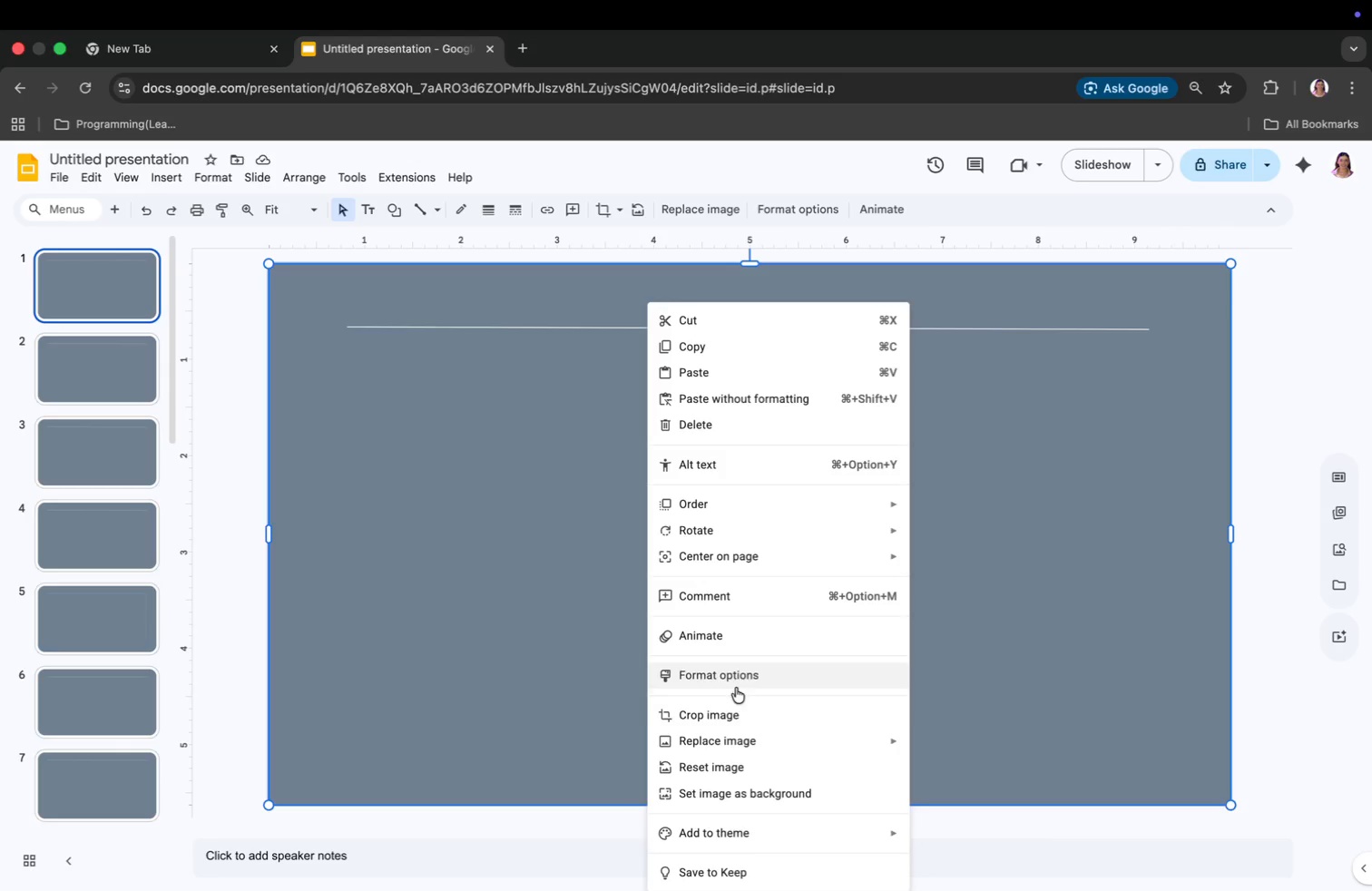 
wait(5.85)
 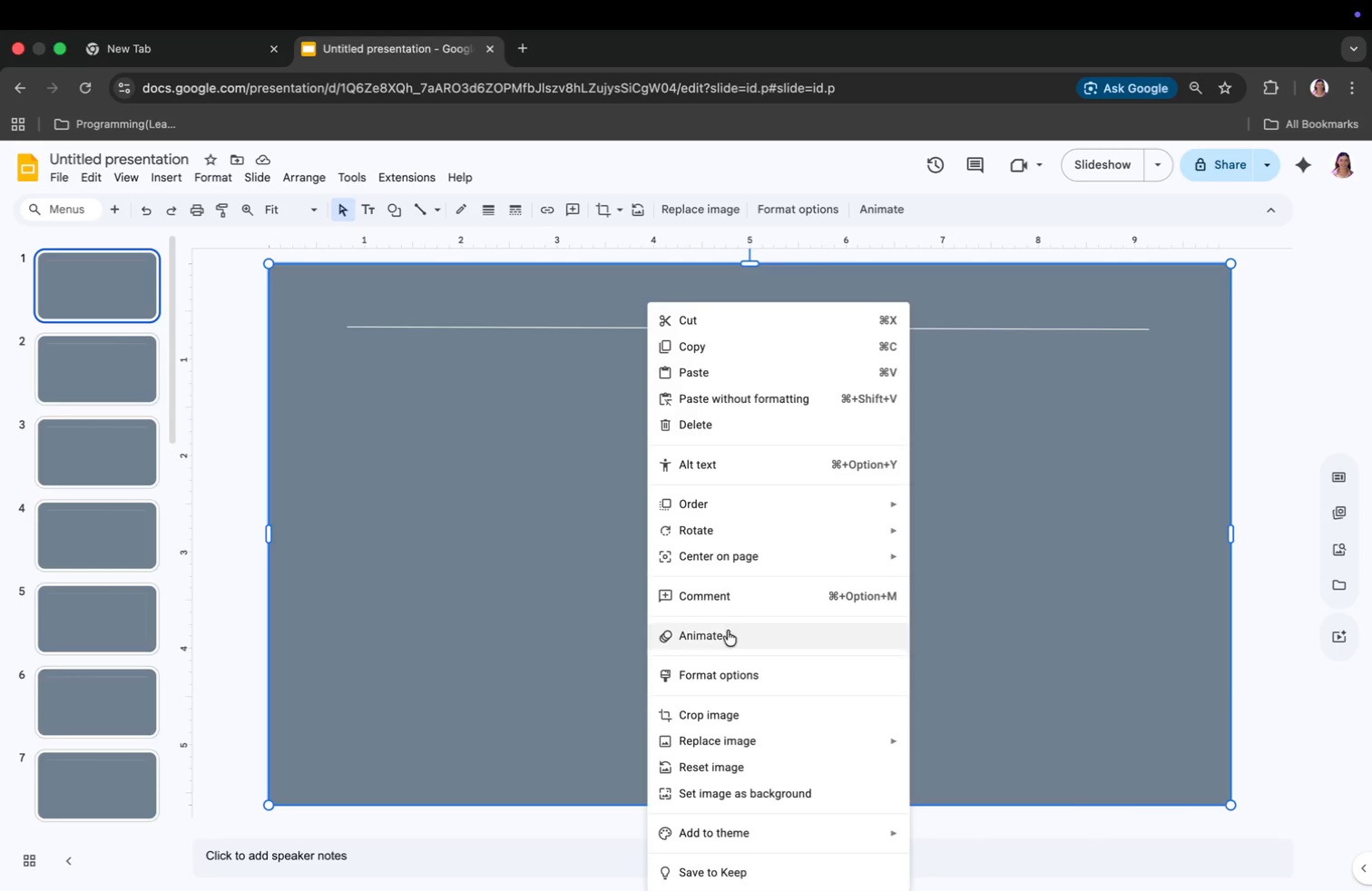 
left_click([753, 801])
 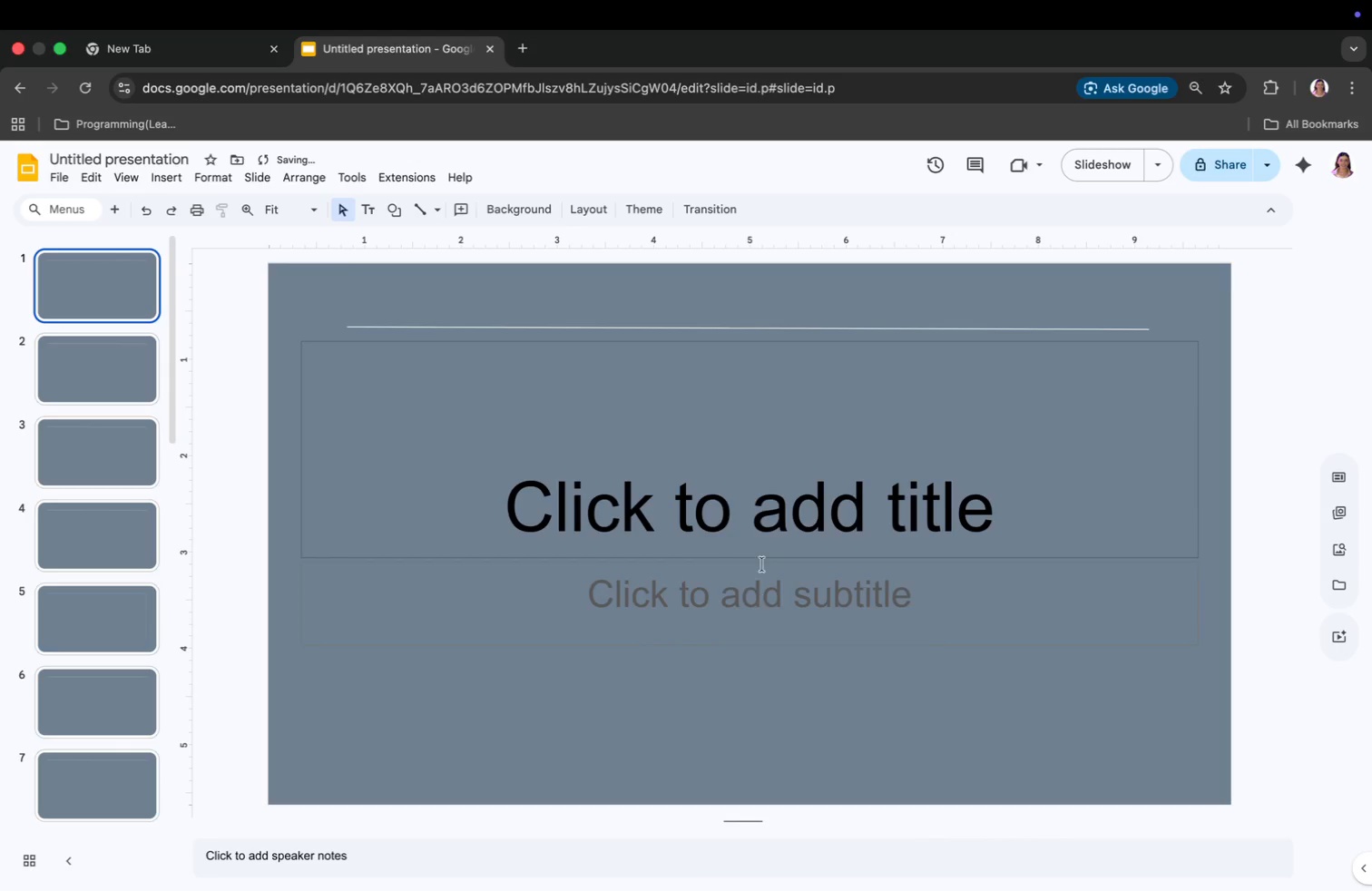 
type(Ths)
key(Backspace)
type(e Silverpivot)
 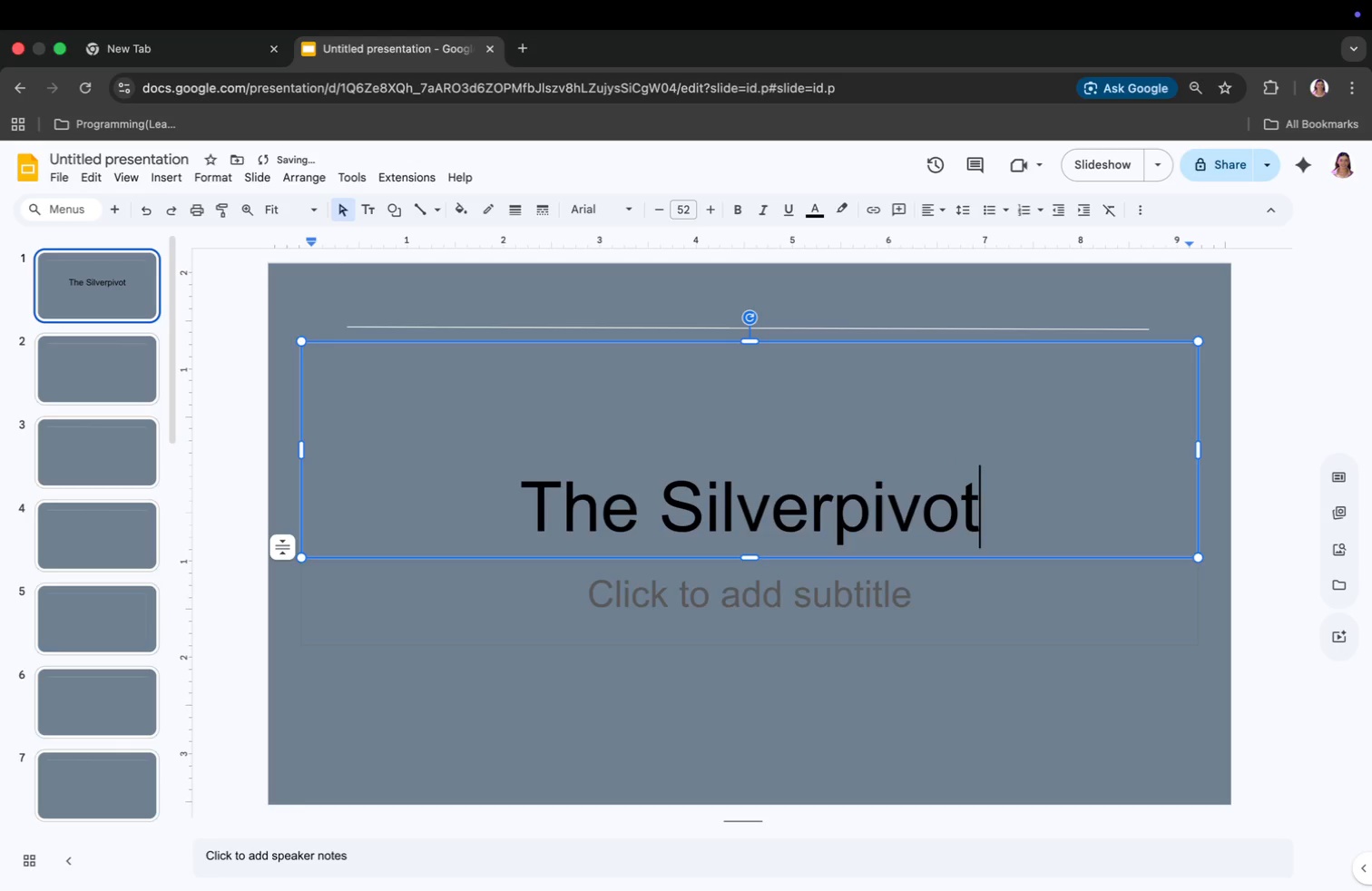 
key(Space)
 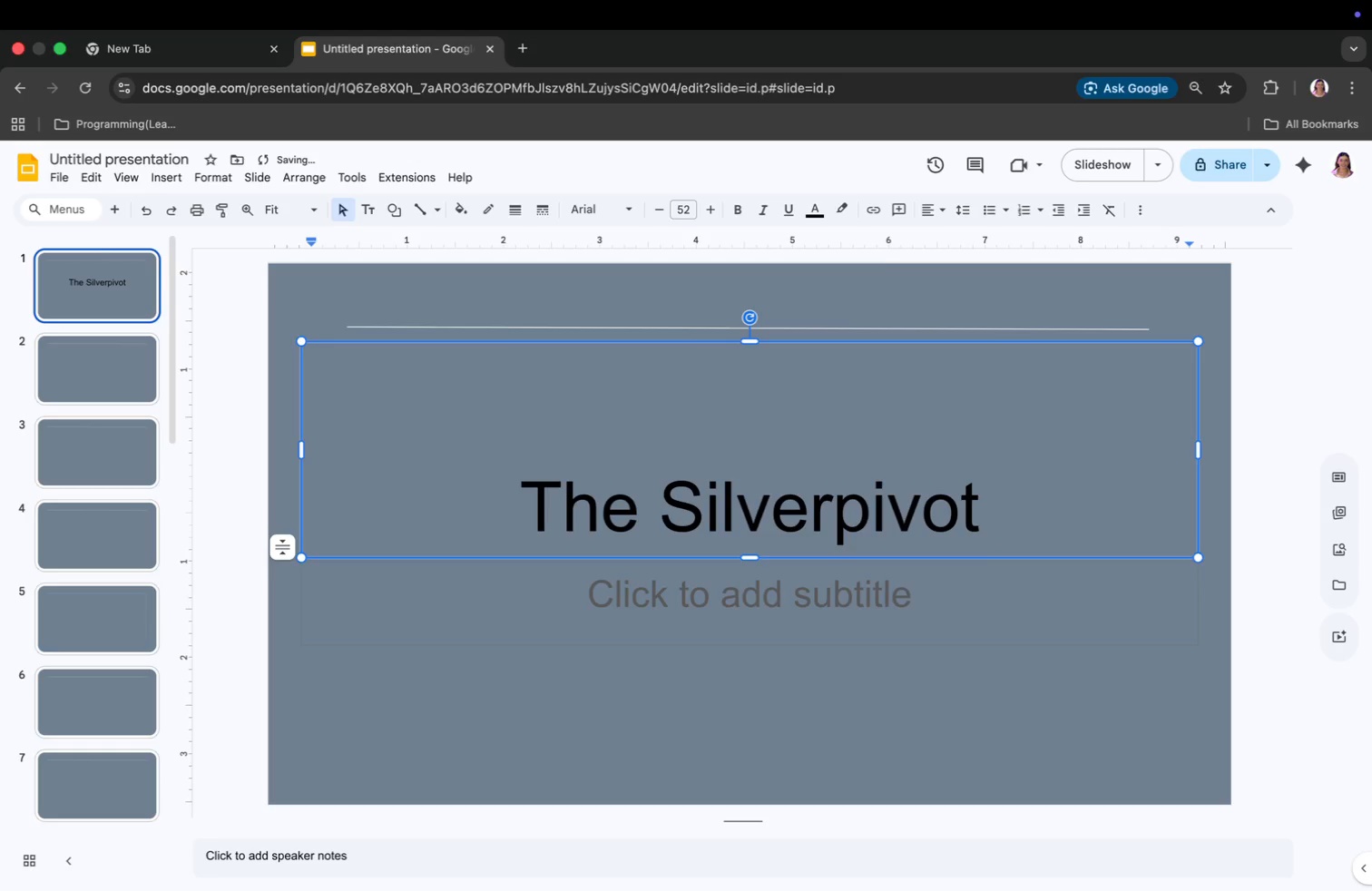 
type(Pivot FR)
key(Backspace)
type(ramework)
 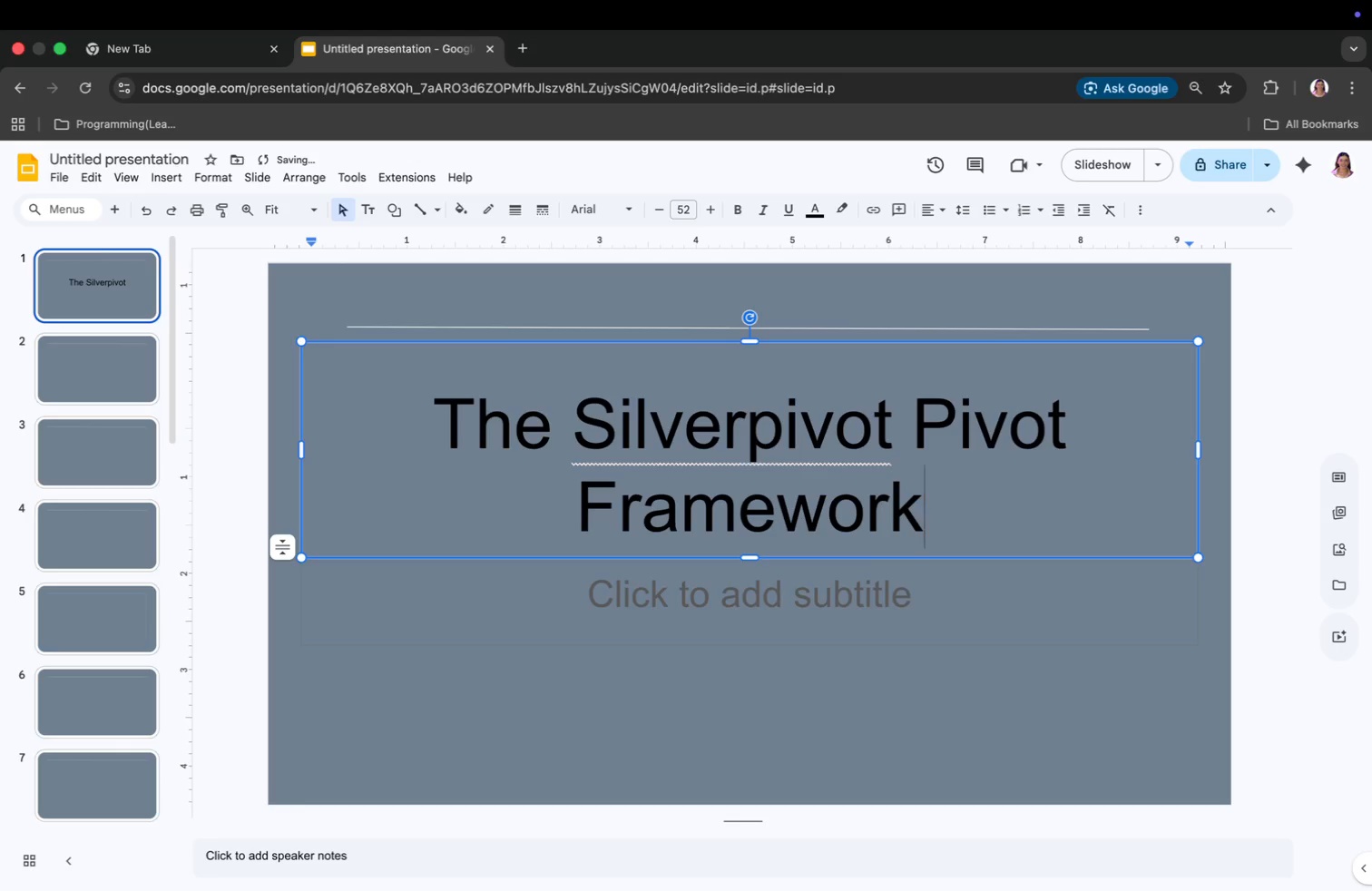 
left_click([741, 512])
 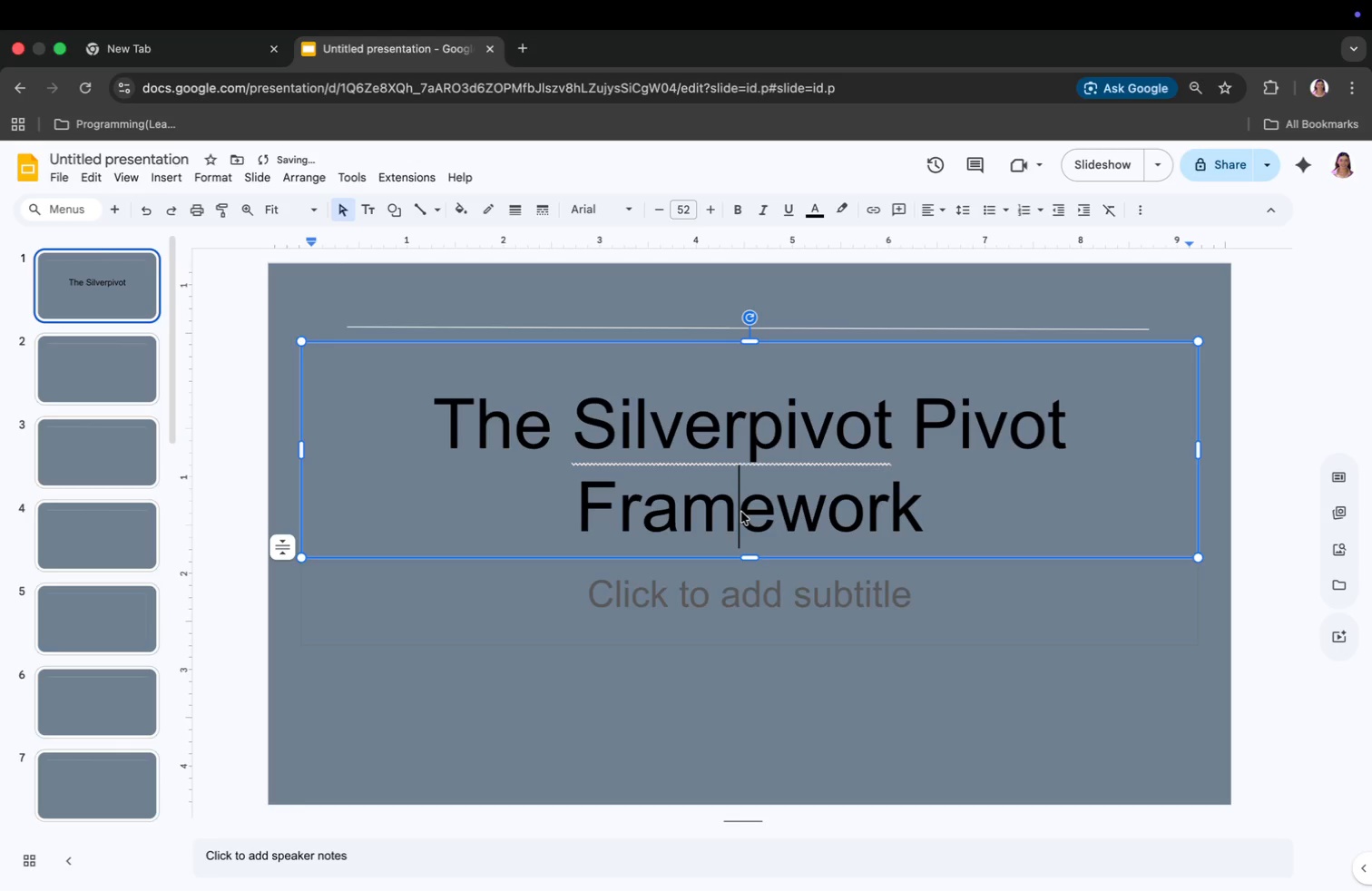 
key(Meta+CommandLeft)
 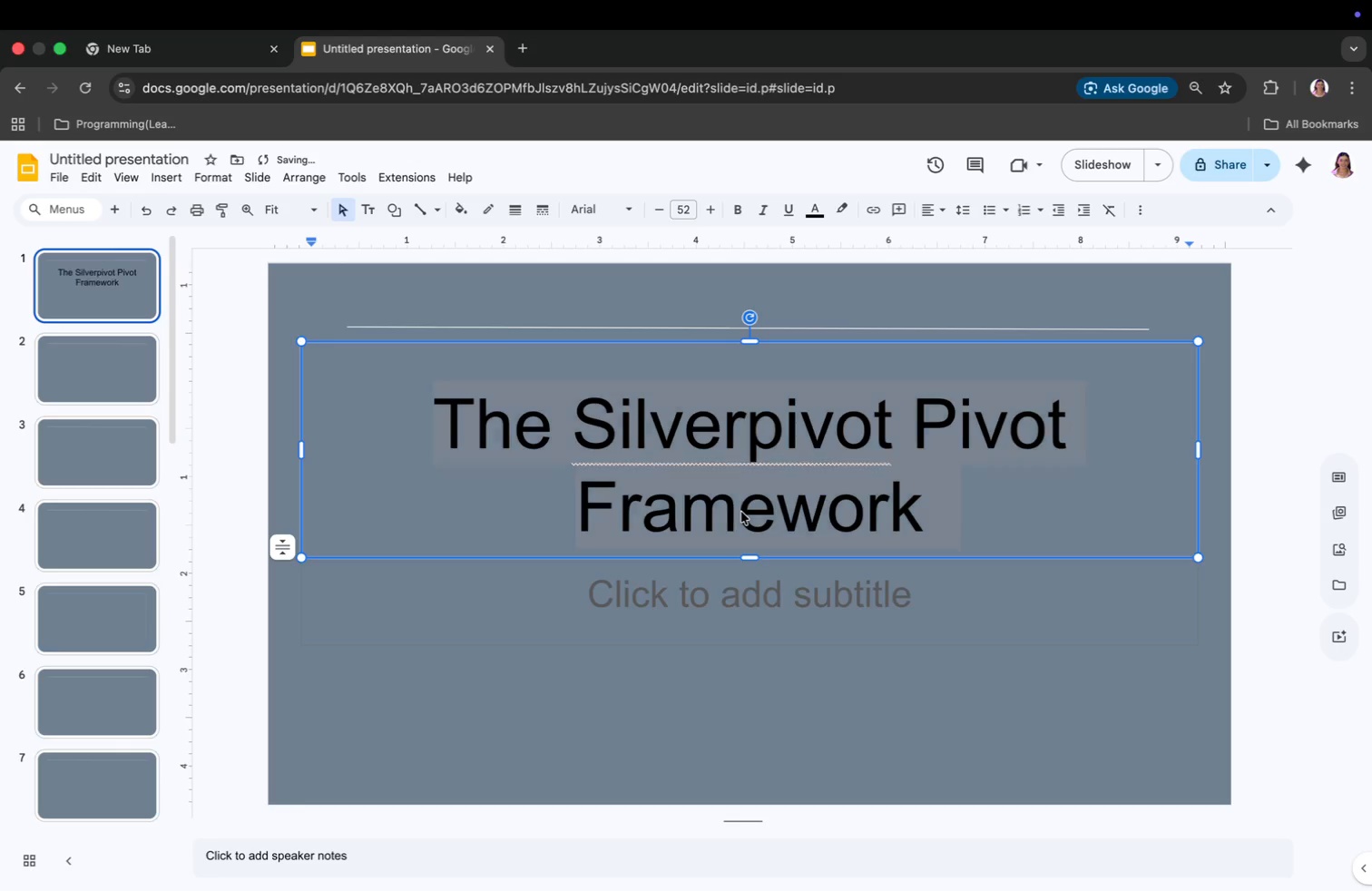 
key(Meta+A)
 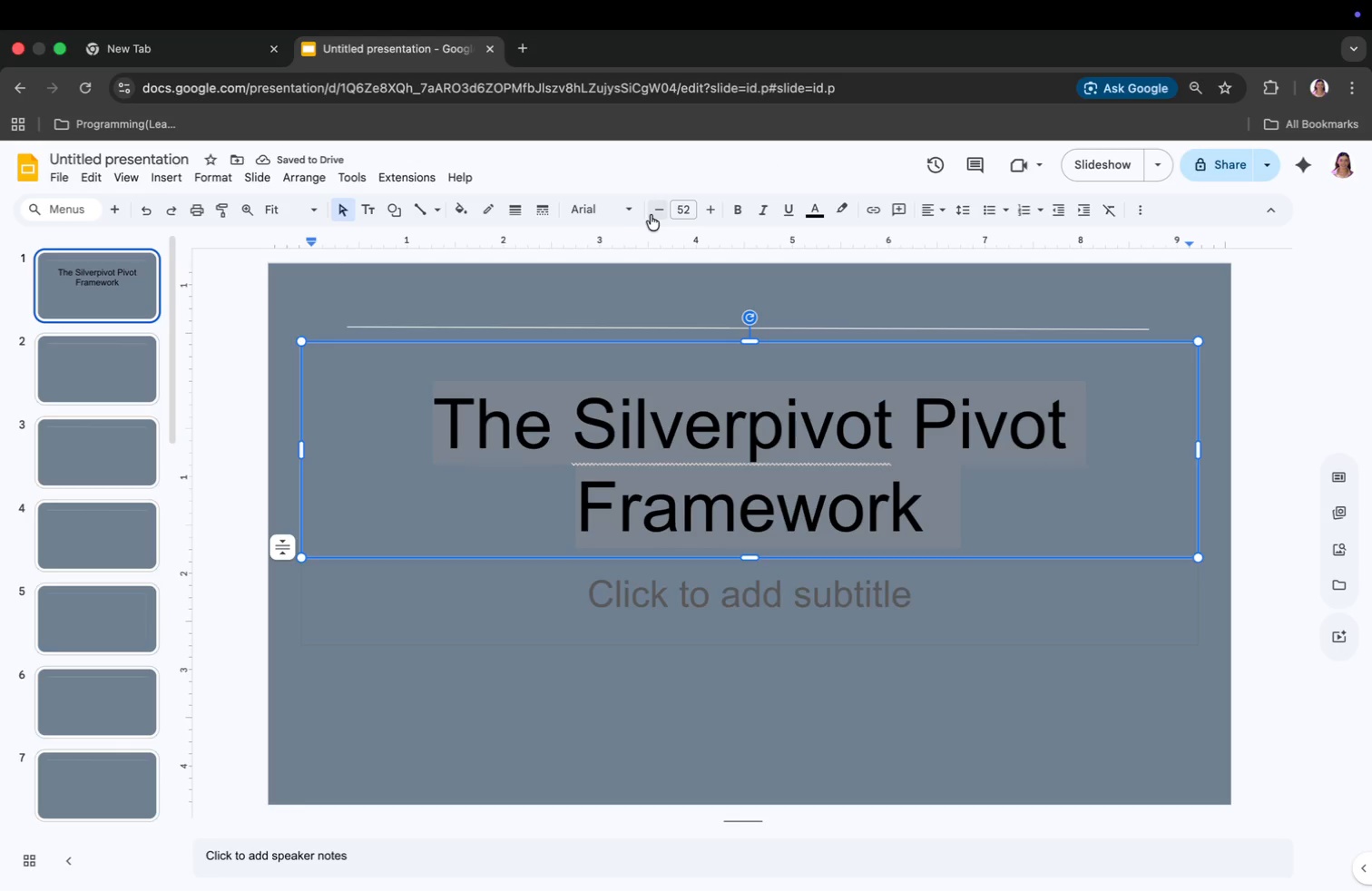 
double_click([656, 211])
 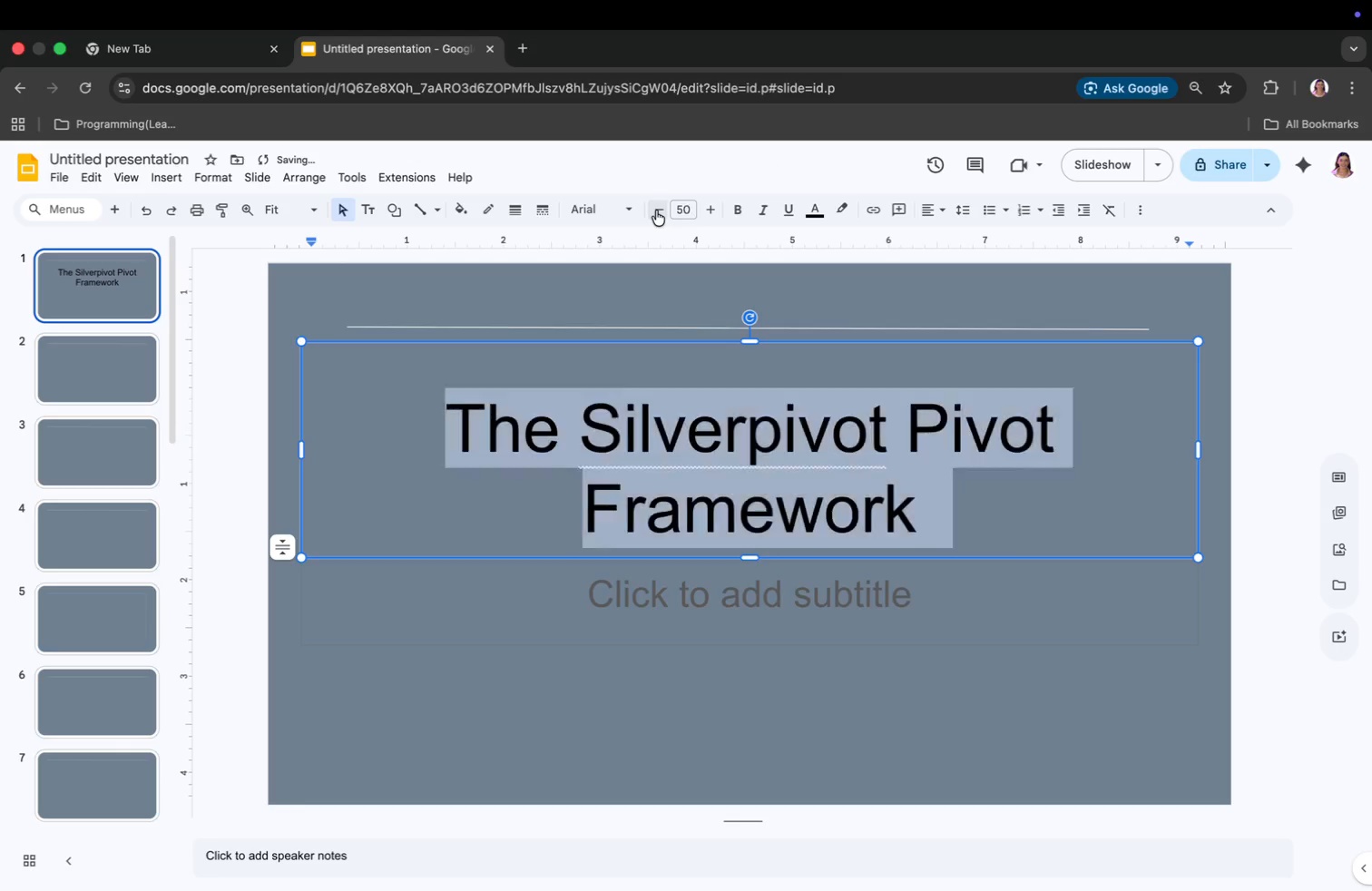 
triple_click([656, 211])
 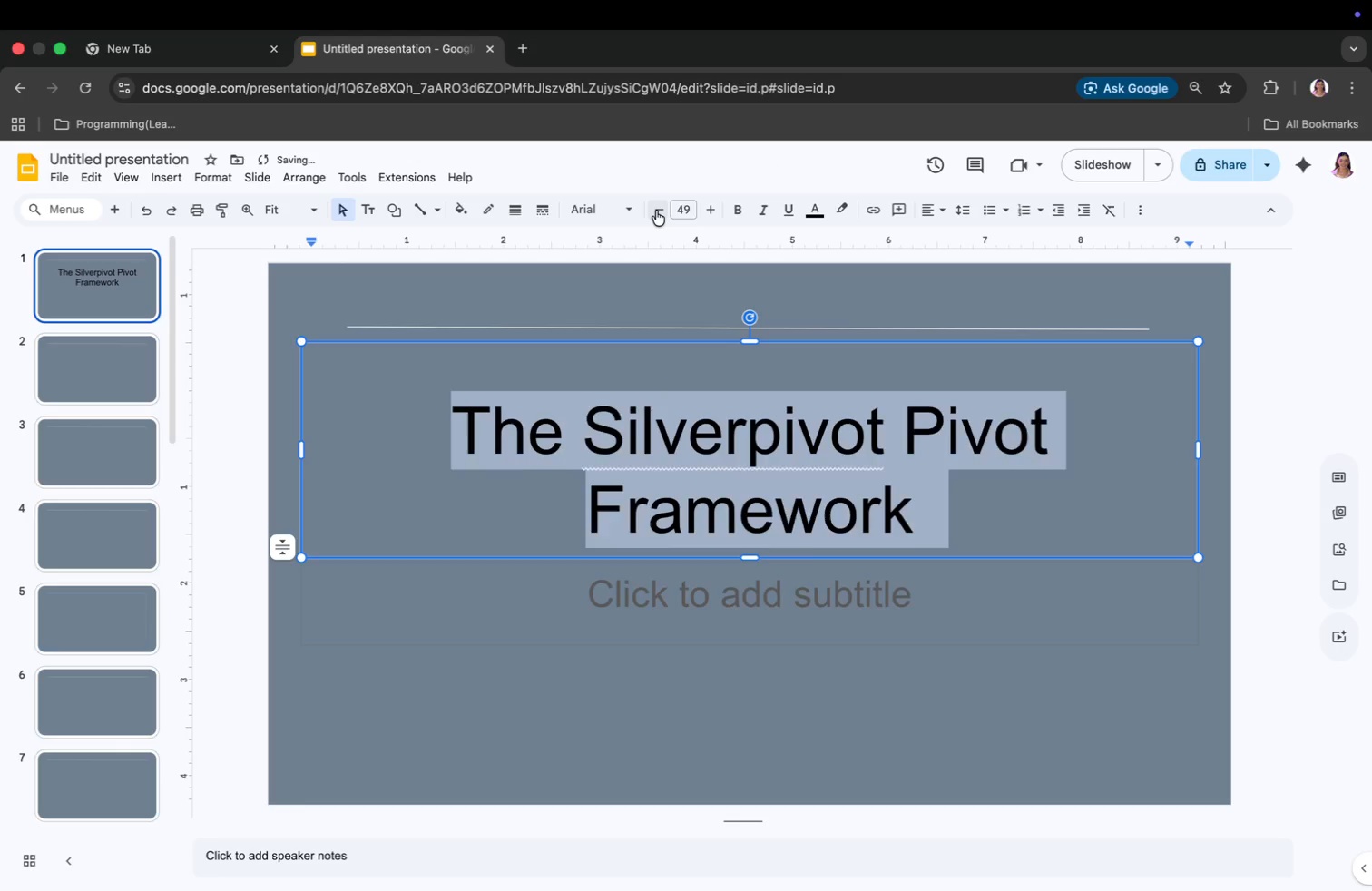 
left_click([656, 211])
 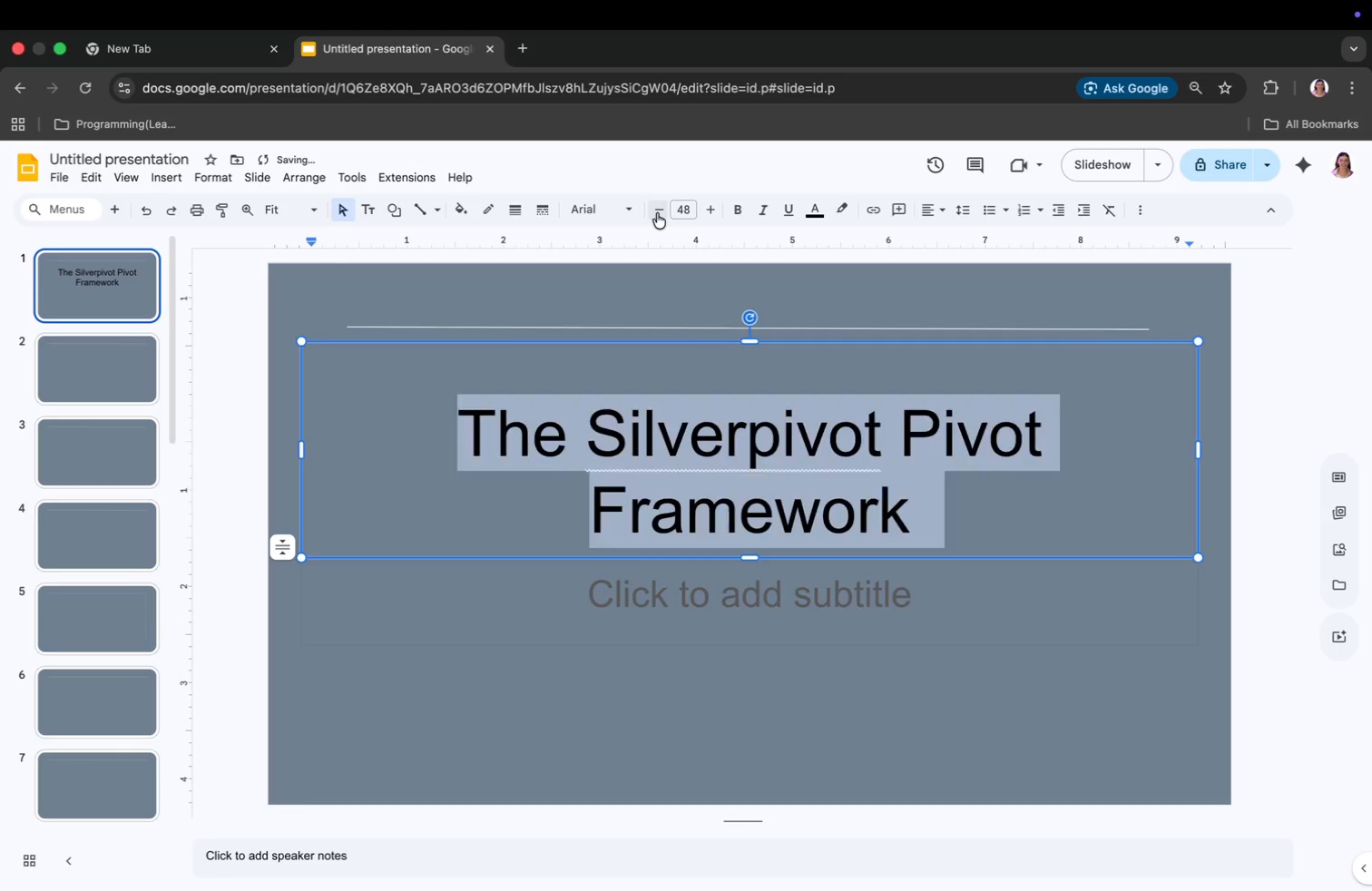 
double_click([657, 213])
 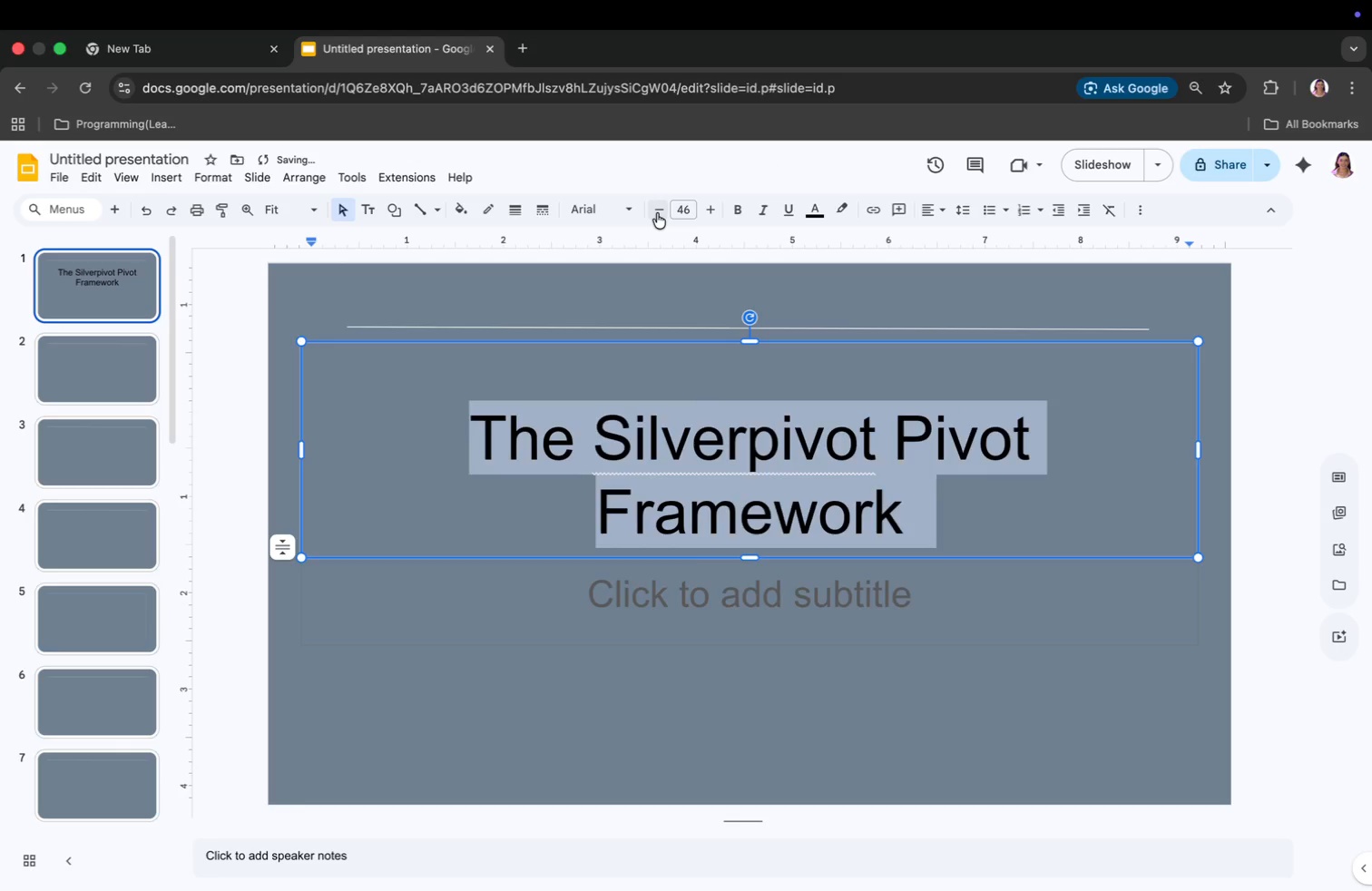 
triple_click([657, 213])
 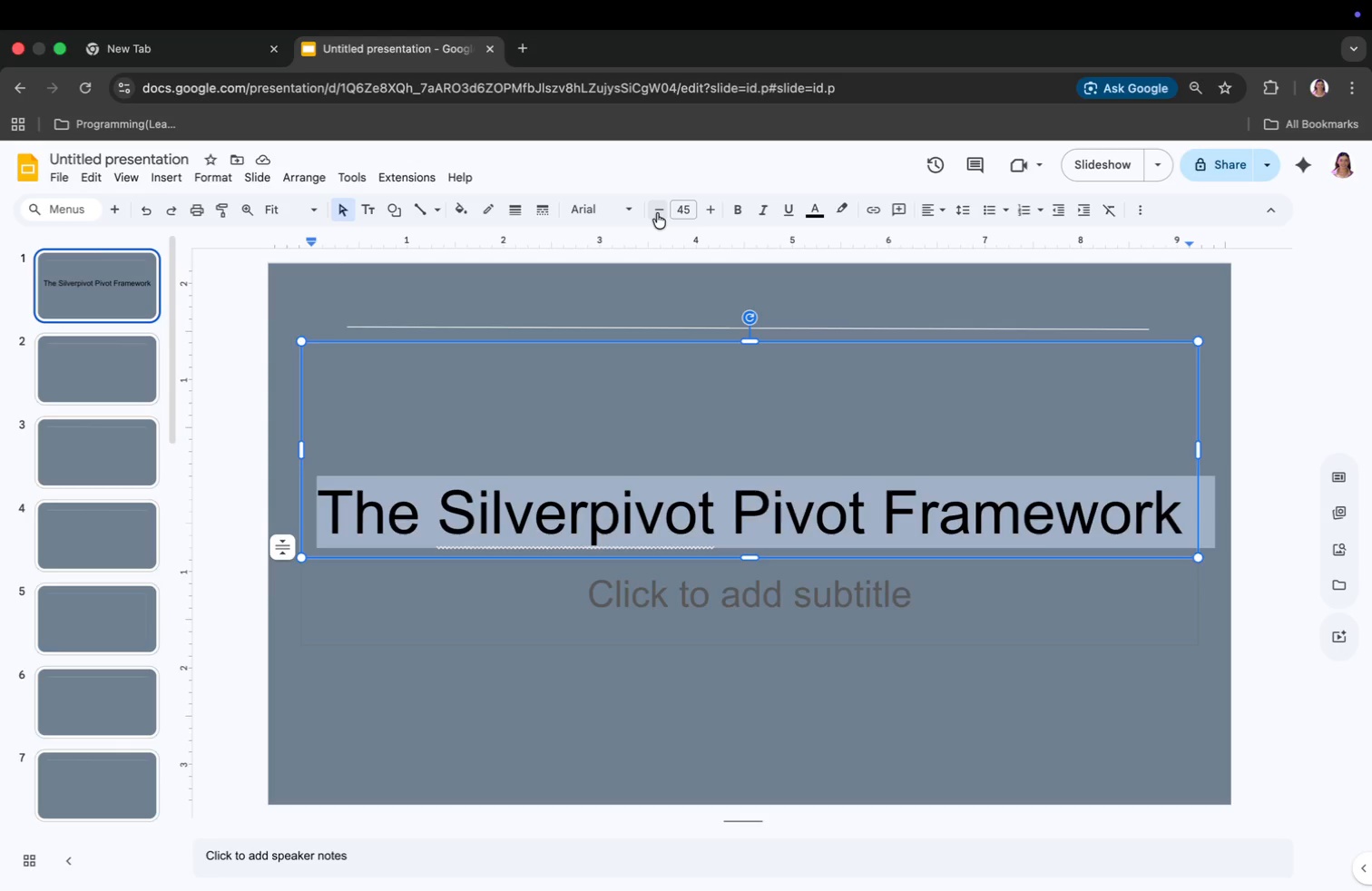 
wait(13.75)
 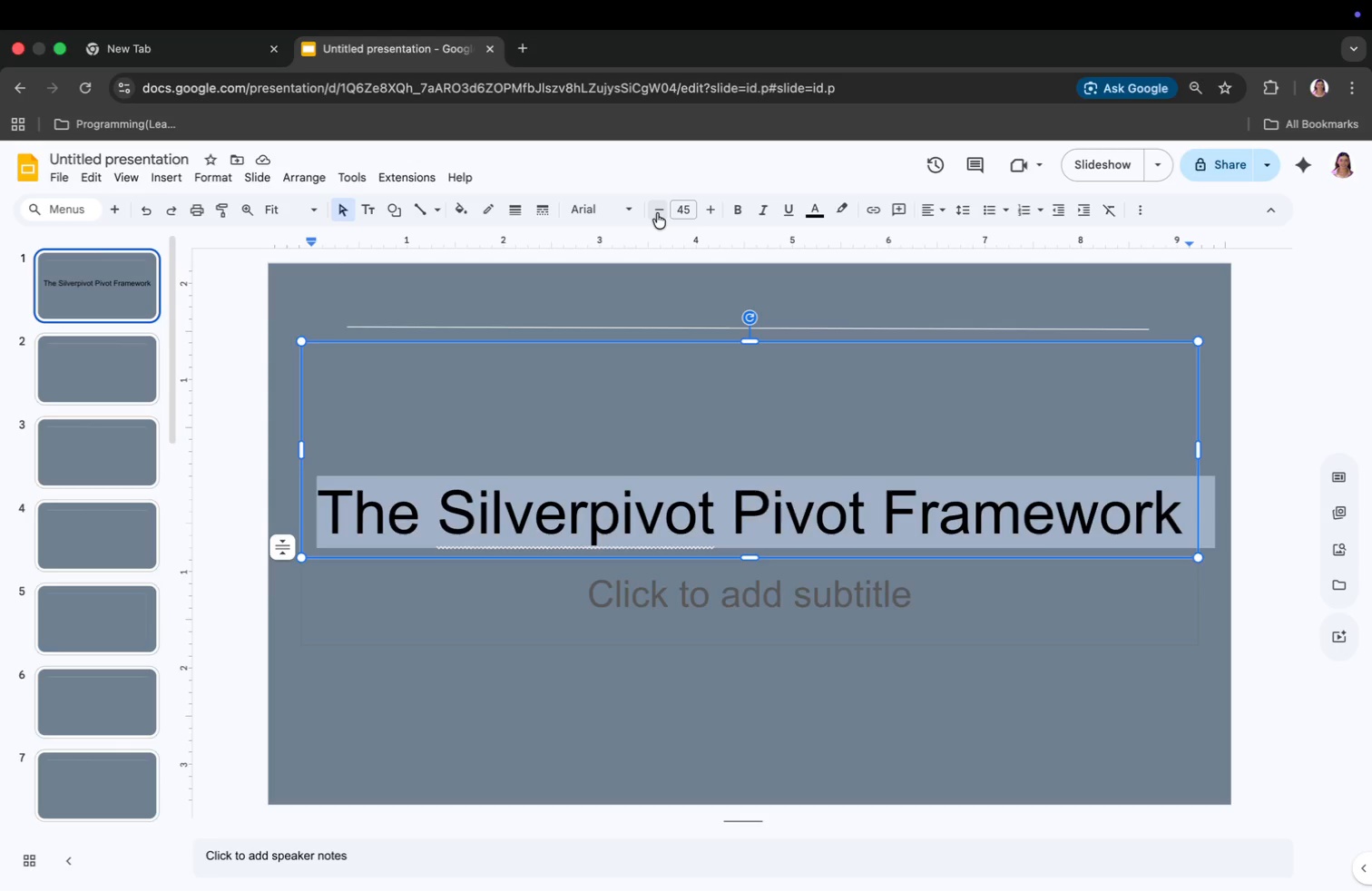 
left_click([415, 496])
 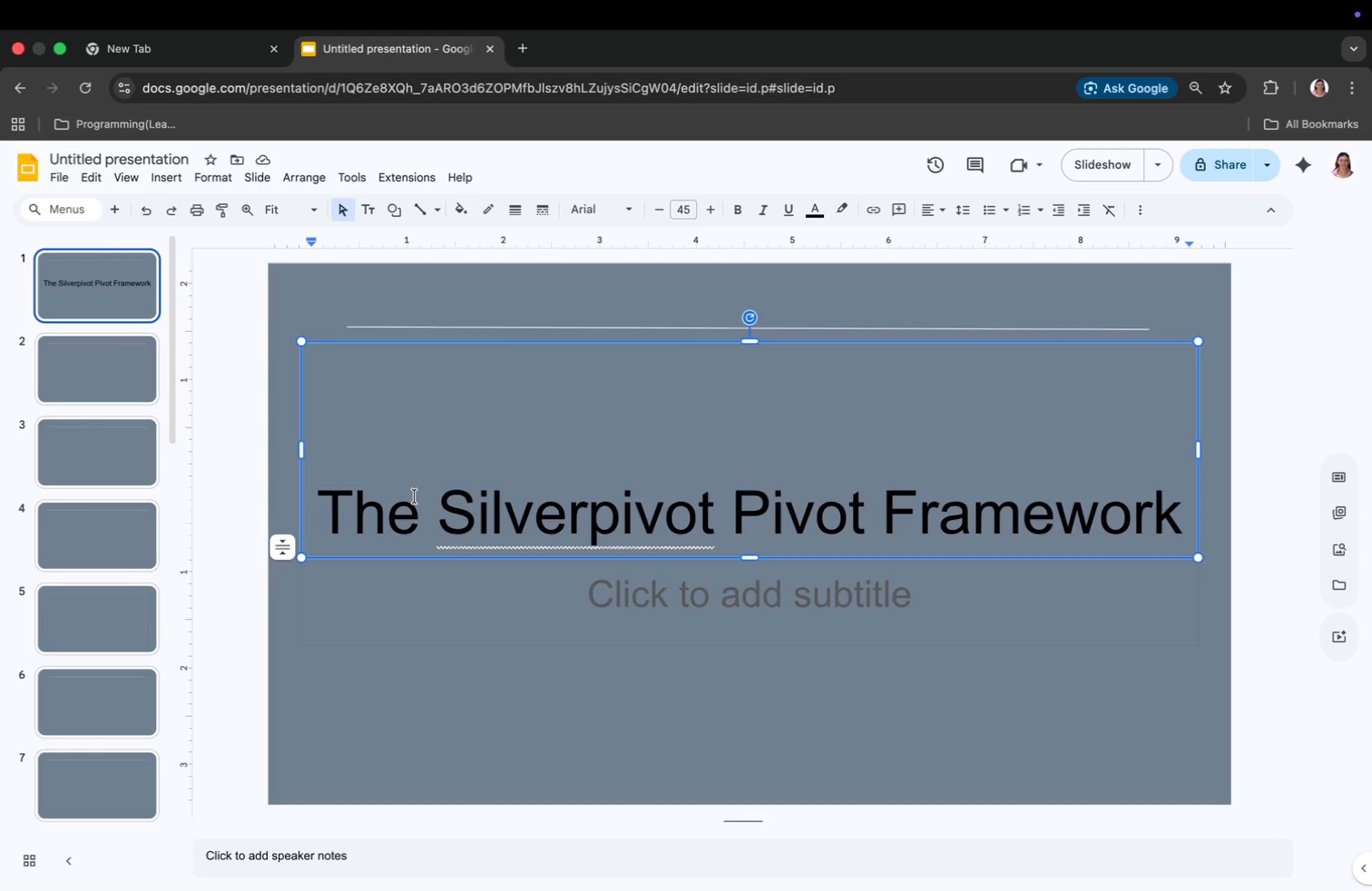 
key(Backspace)
 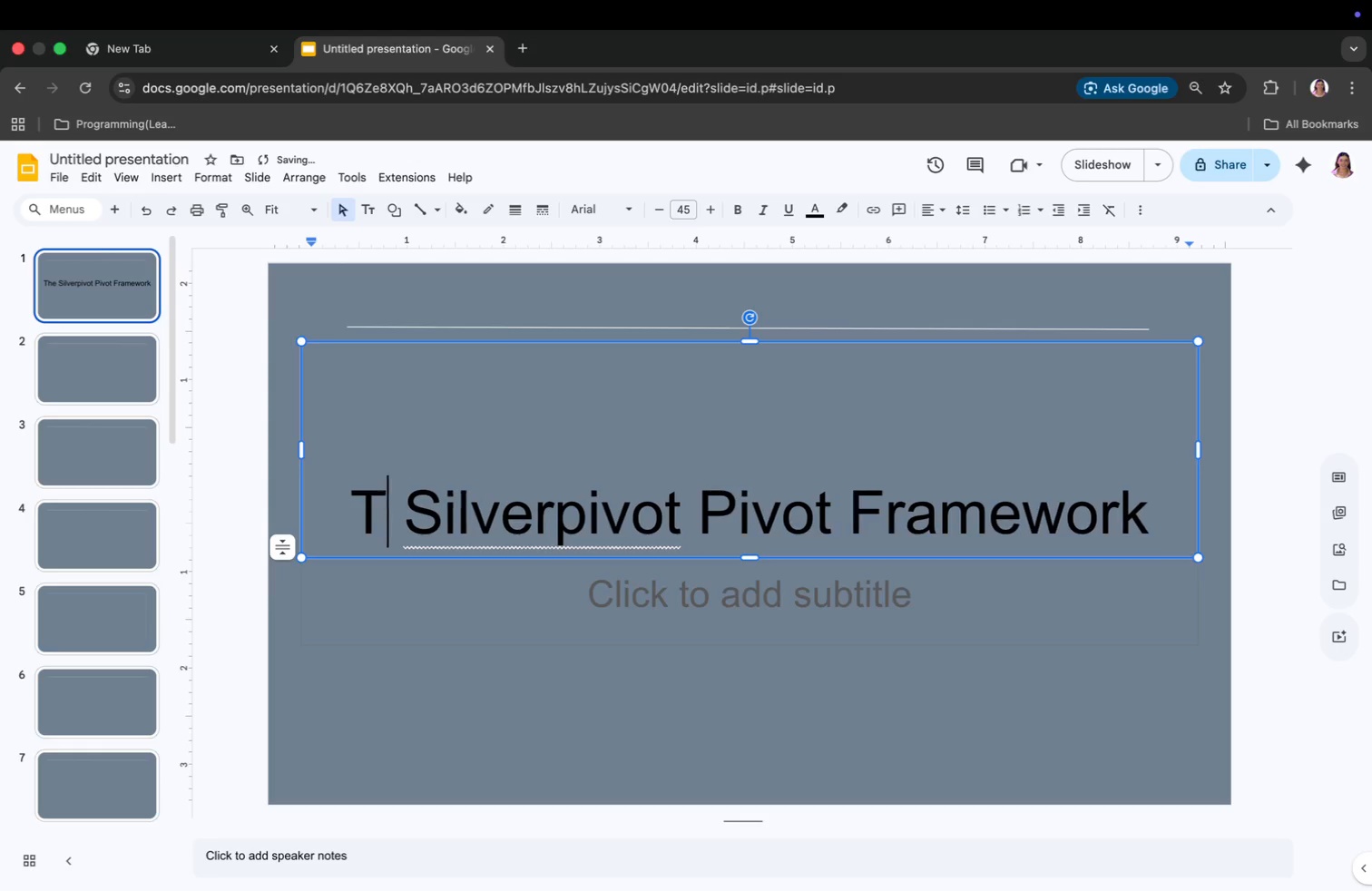 
key(Backspace)
 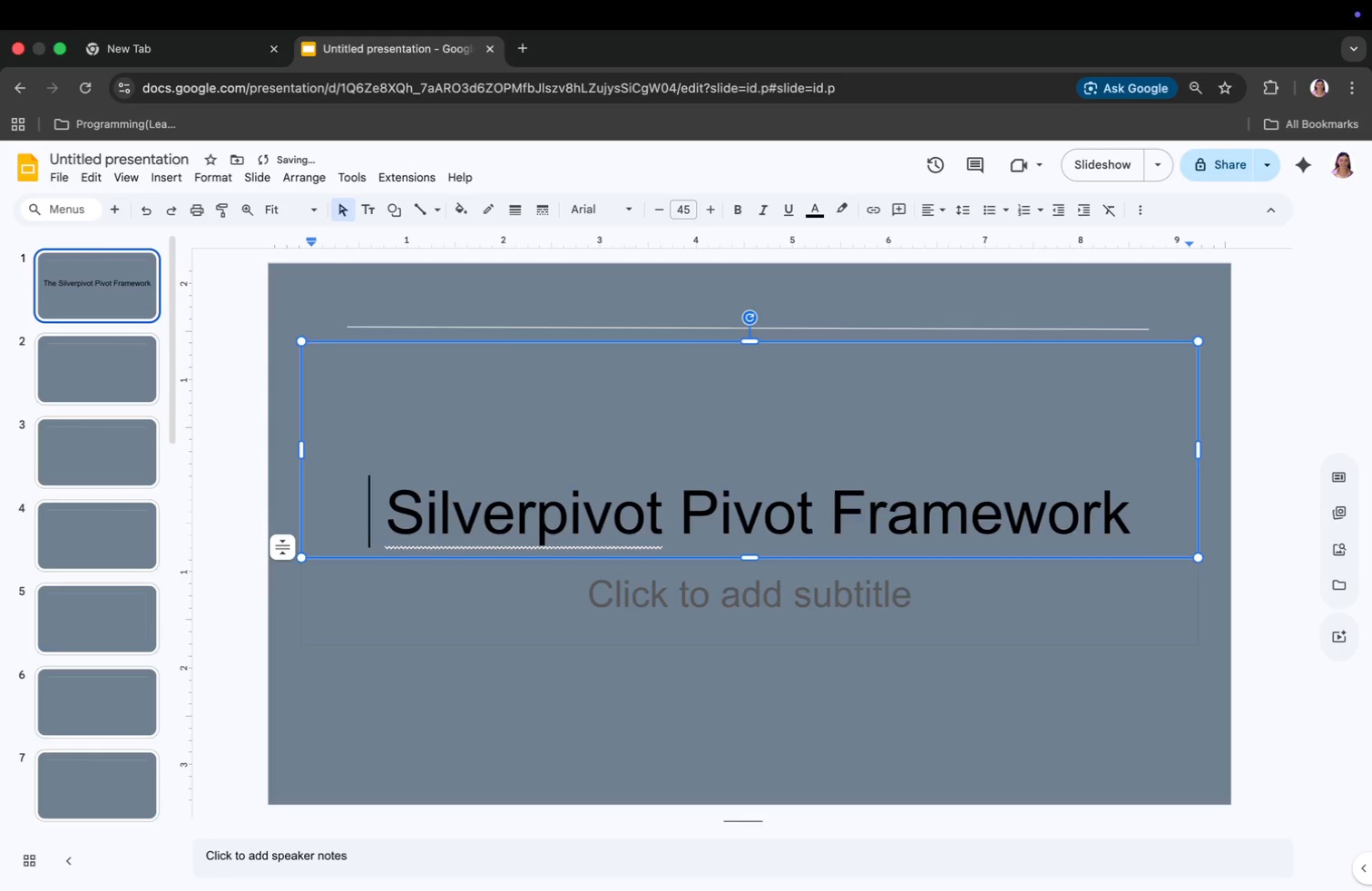 
key(Backspace)
 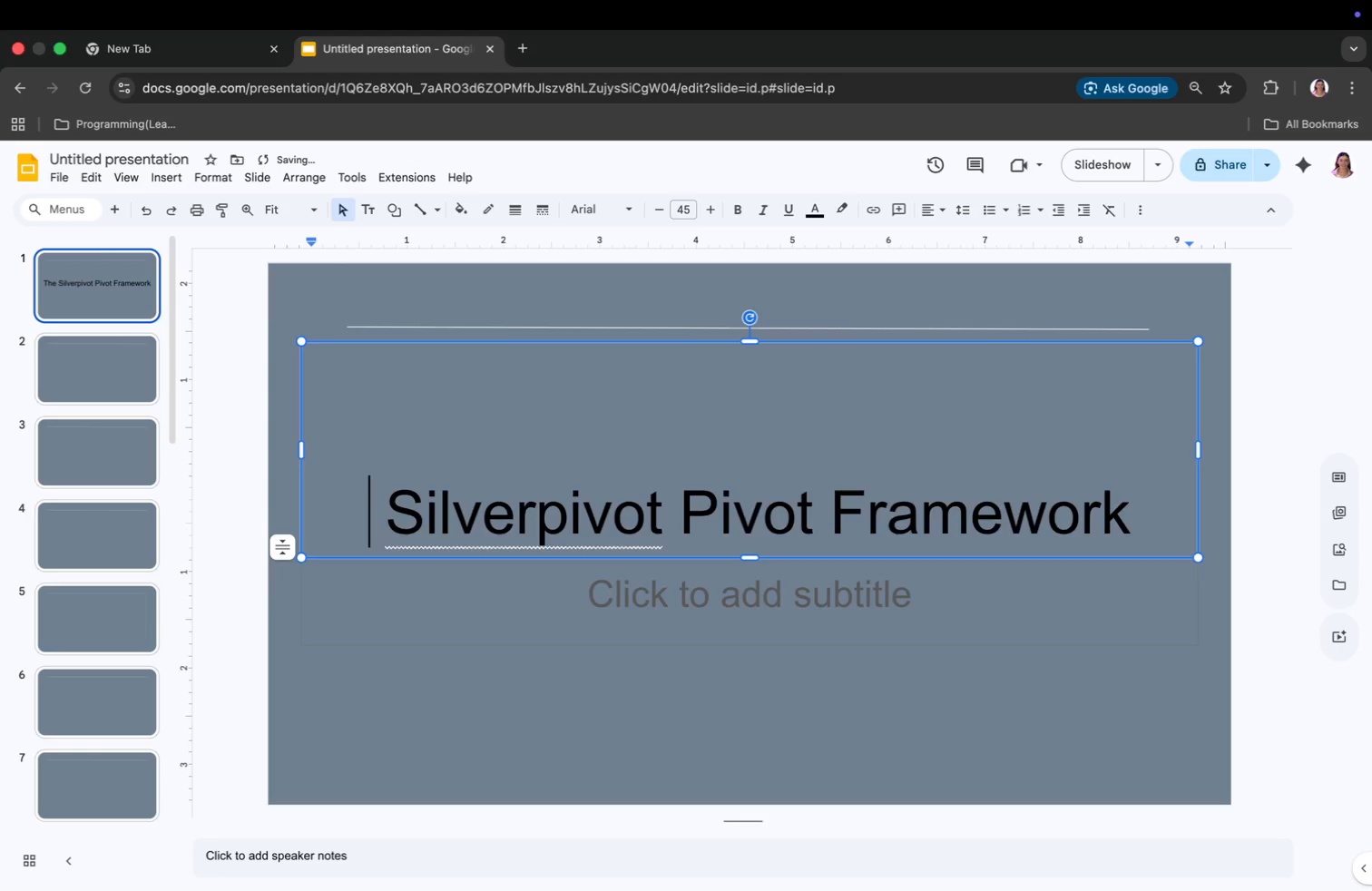 
key(Backspace)
 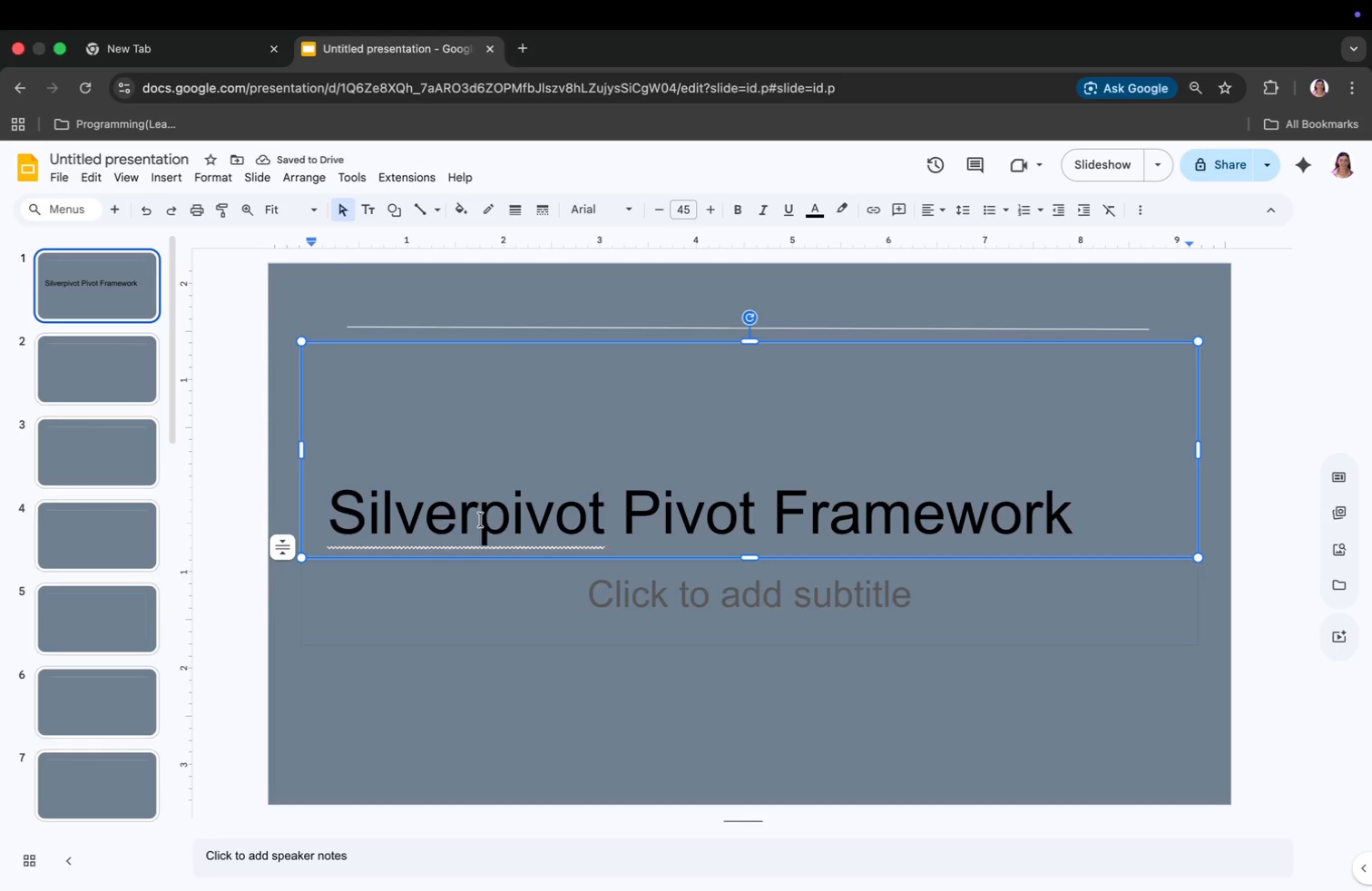 
left_click([481, 520])
 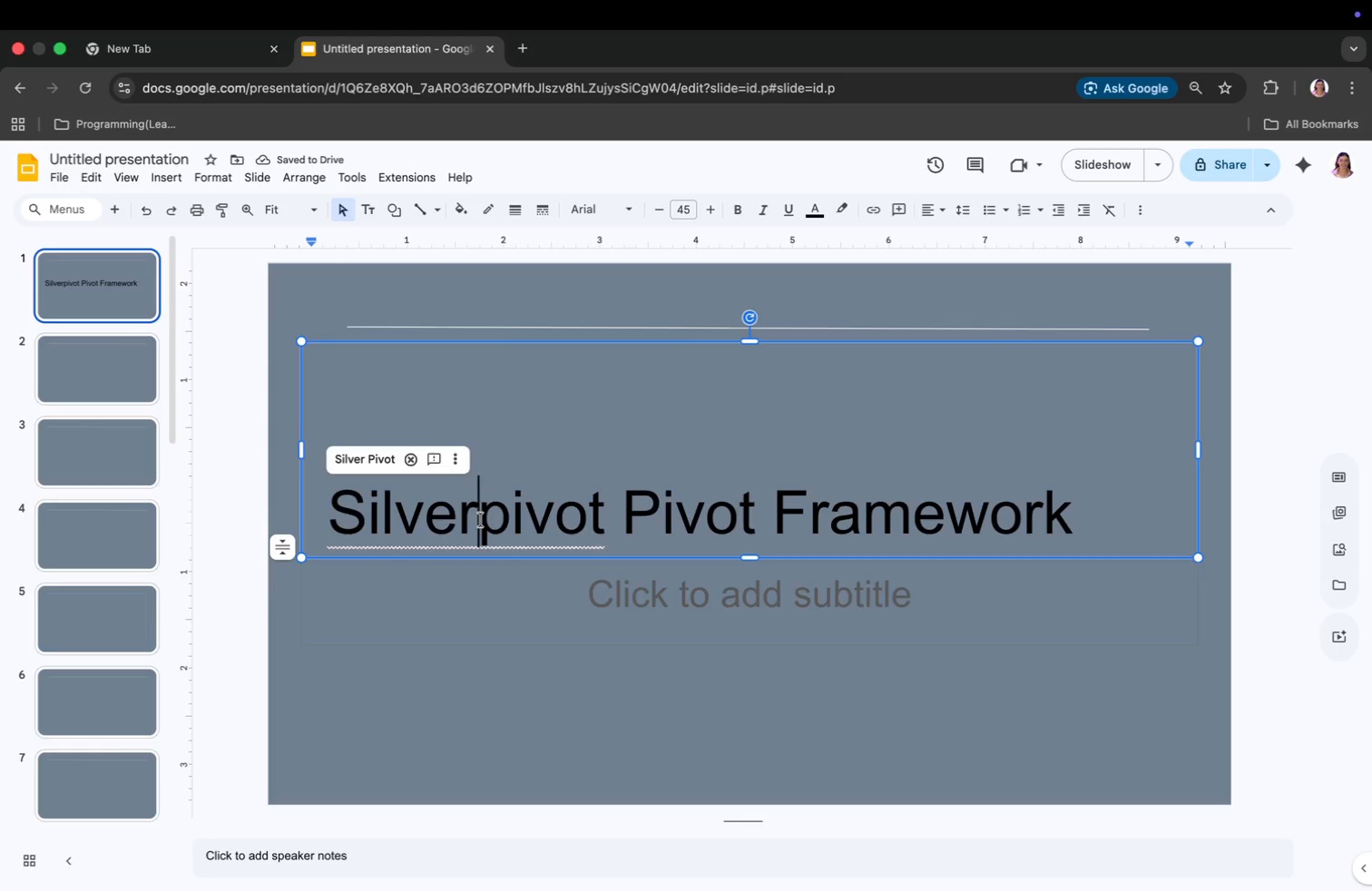 
key(Space)
 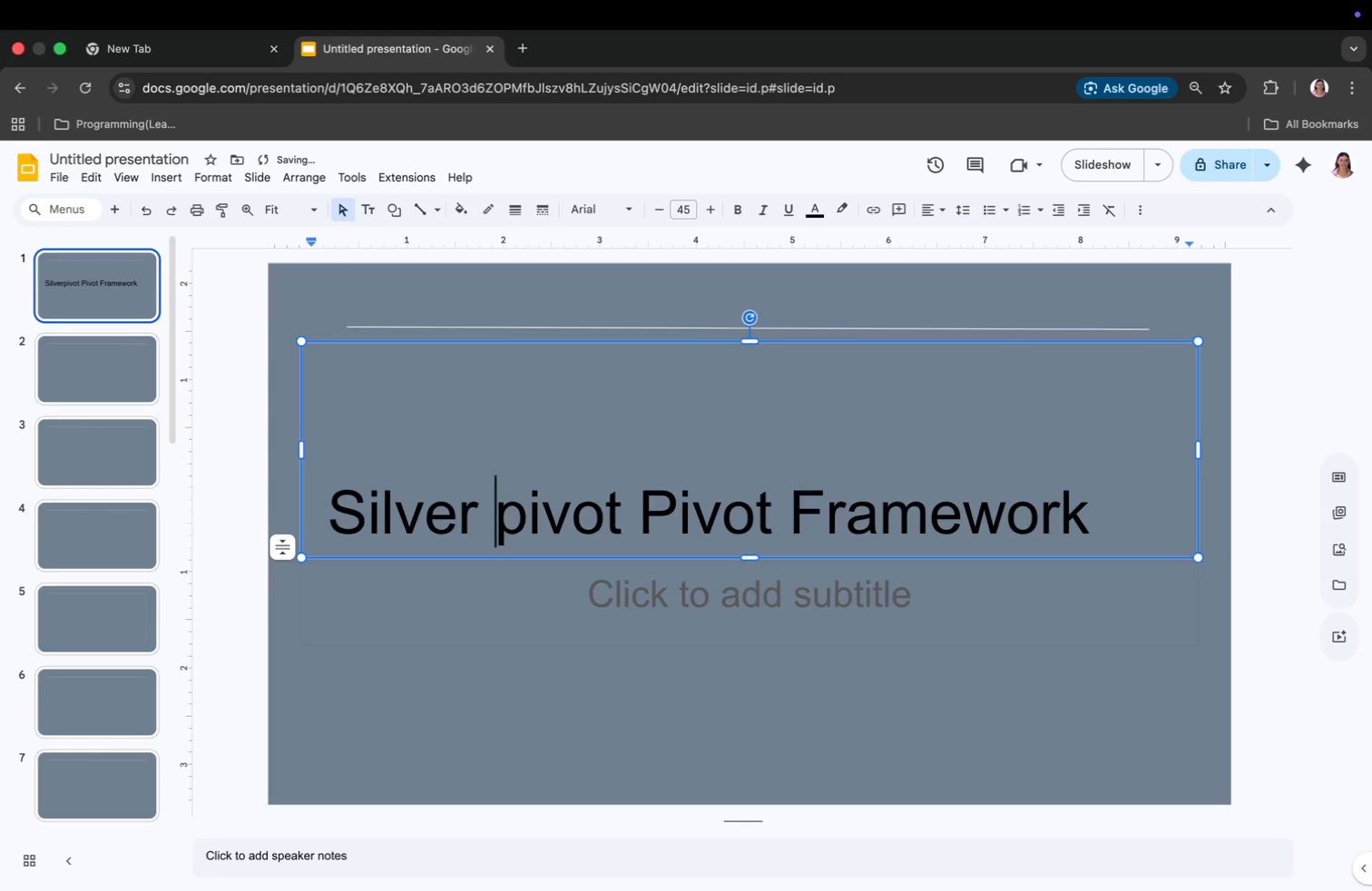 
key(ArrowRight)
 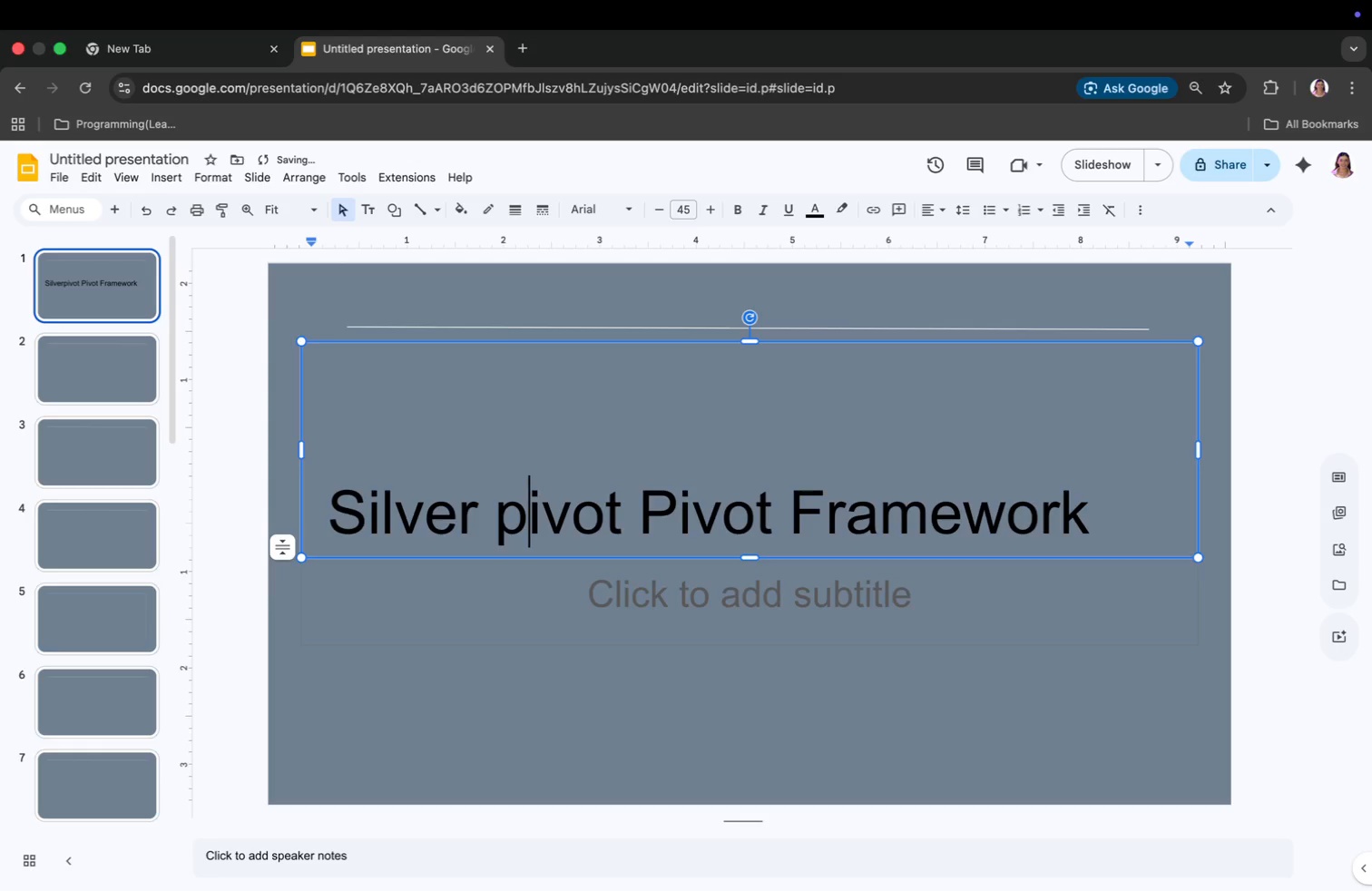 
key(Backspace)
 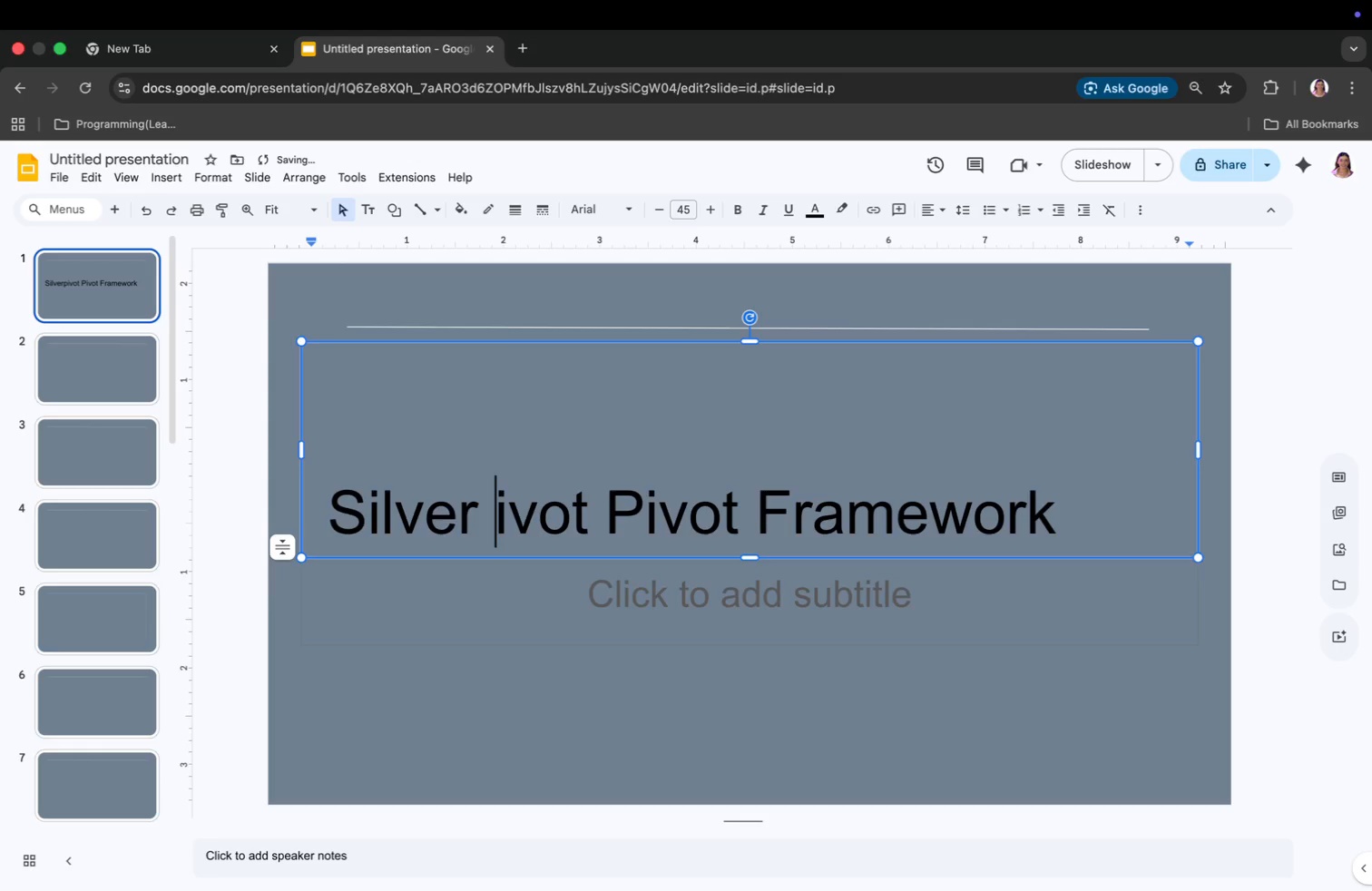 
key(CapsLock)
 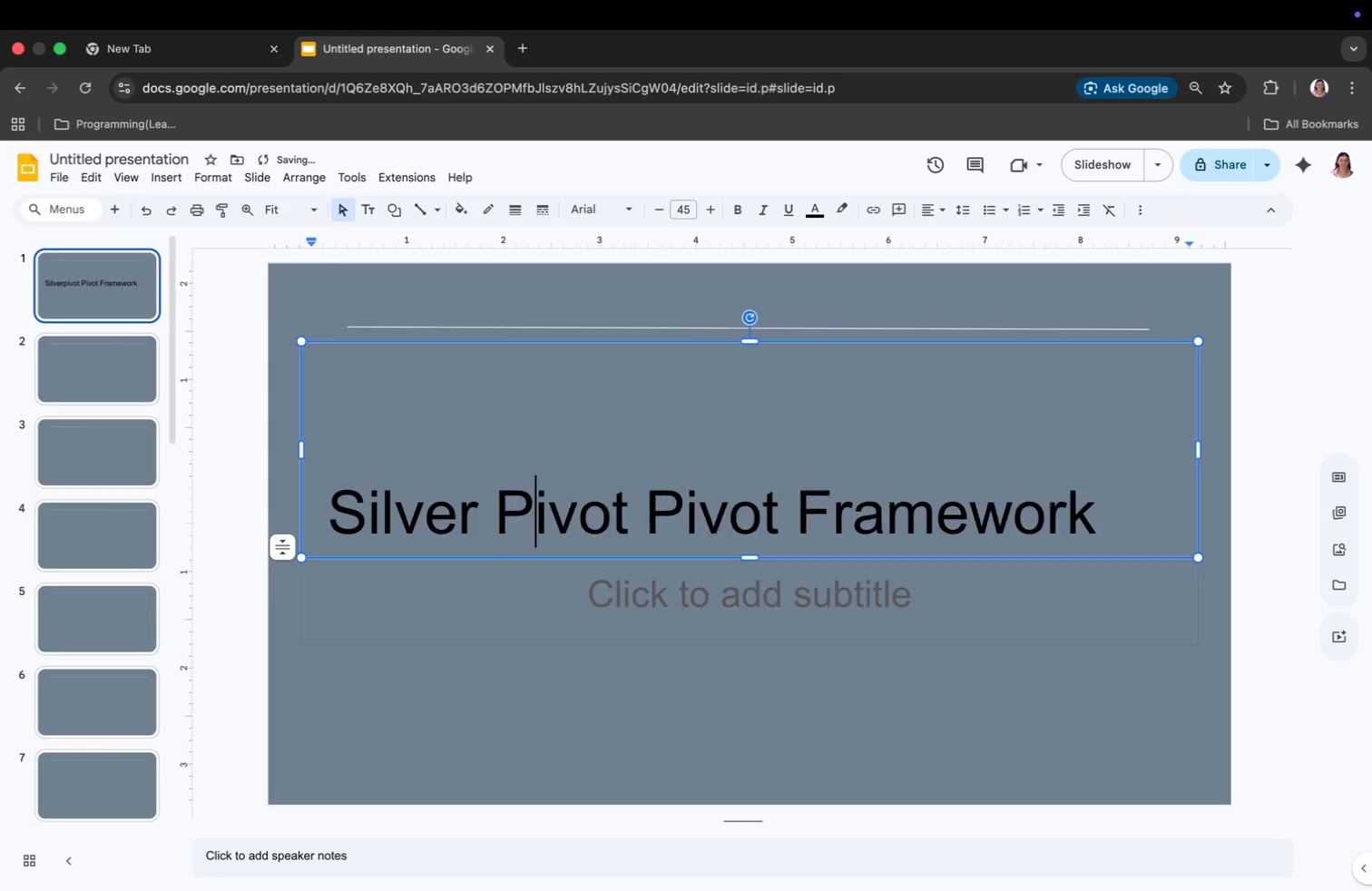 
key(P)
 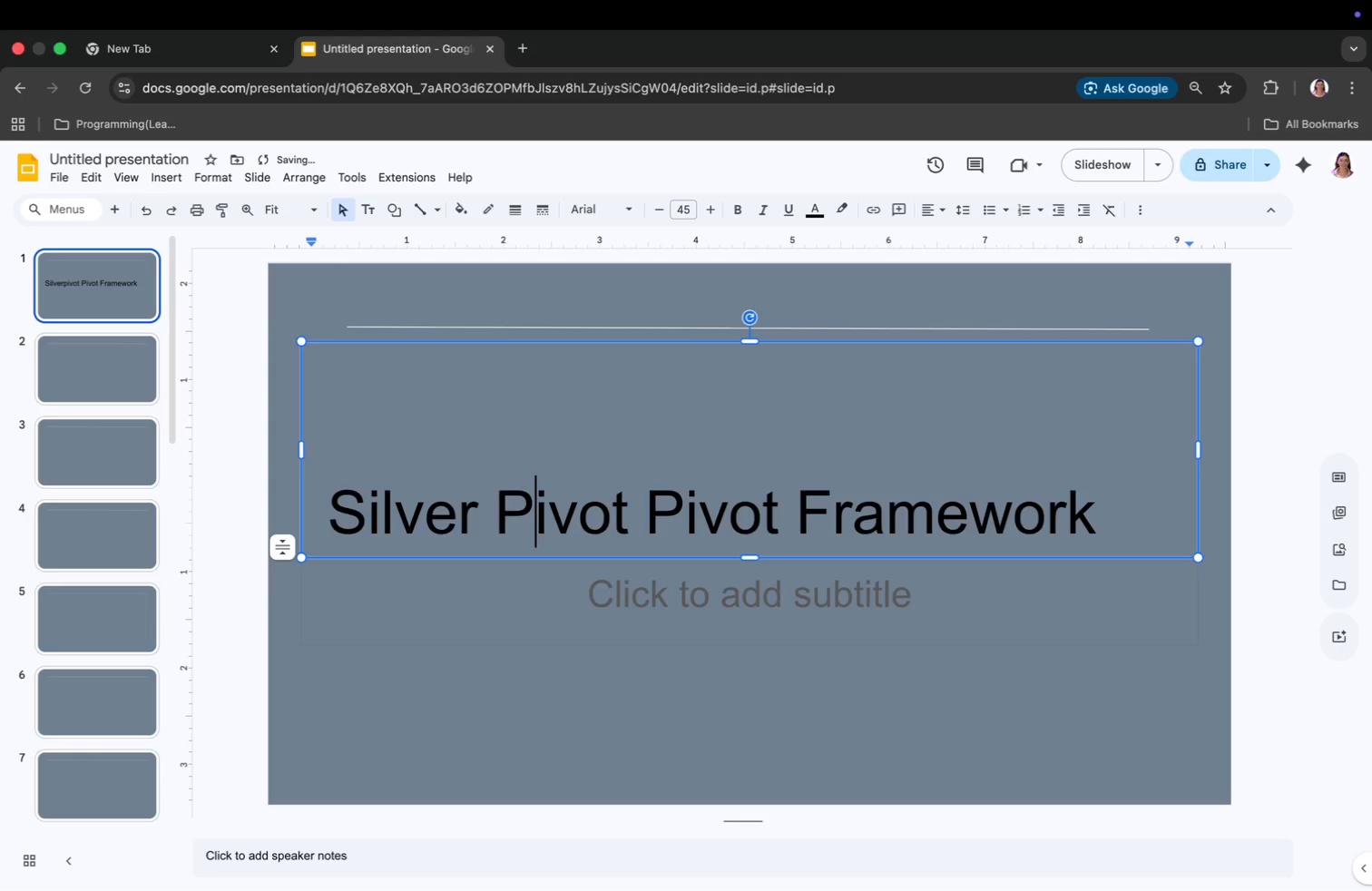 
left_click([632, 518])
 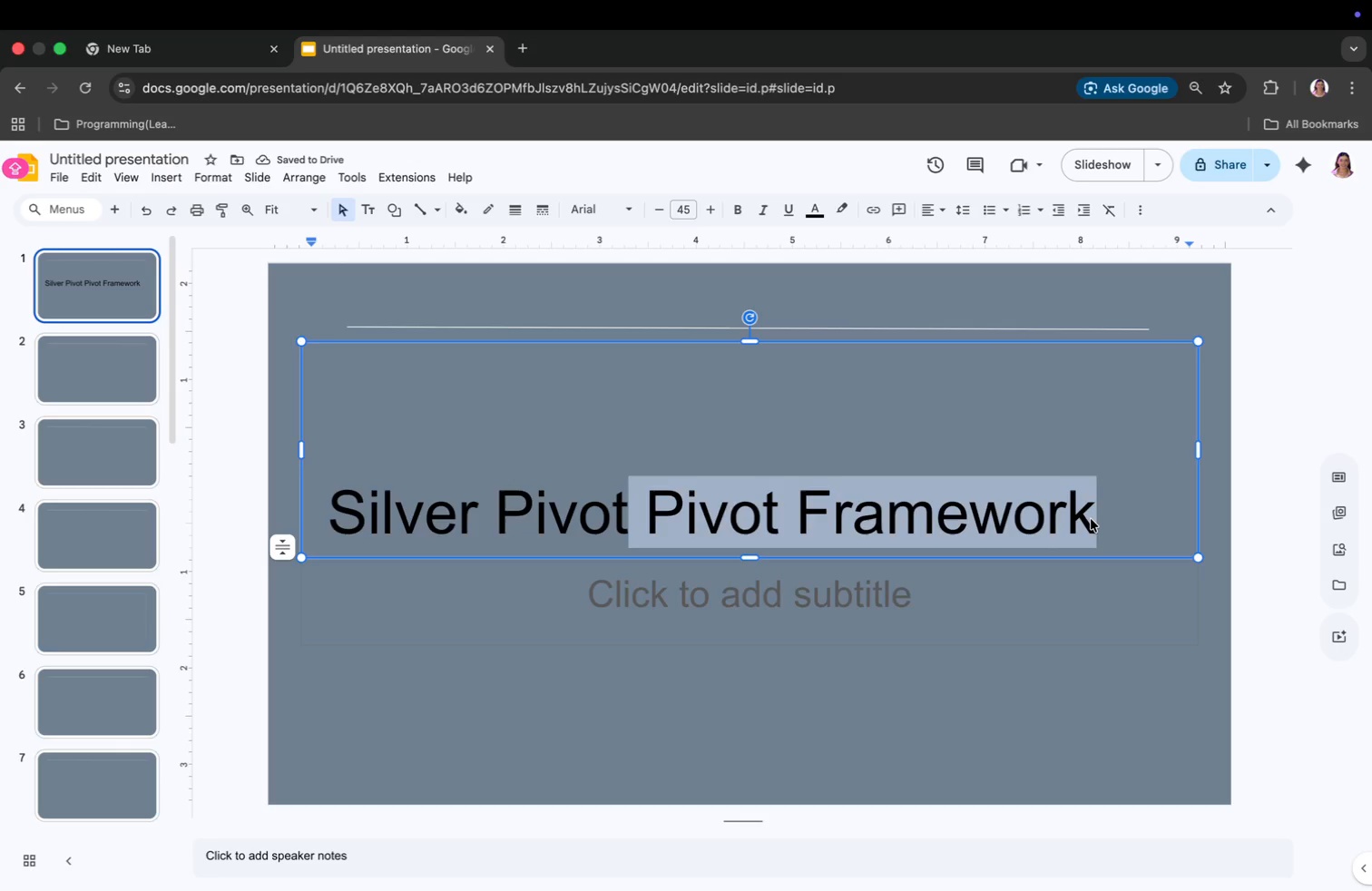 
left_click_drag(start_coordinate=[632, 518], to_coordinate=[1091, 519])
 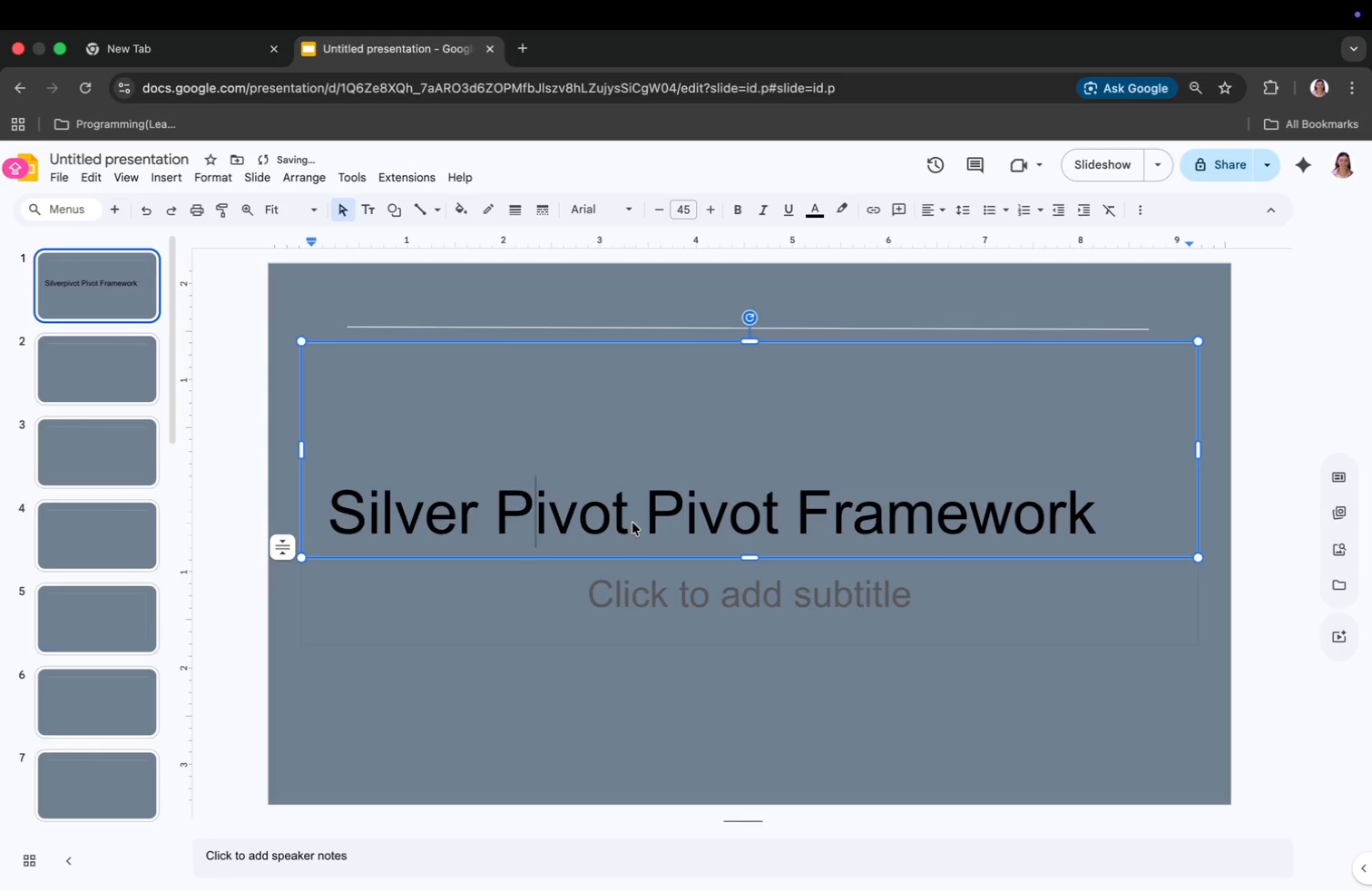 
key(Backspace)
 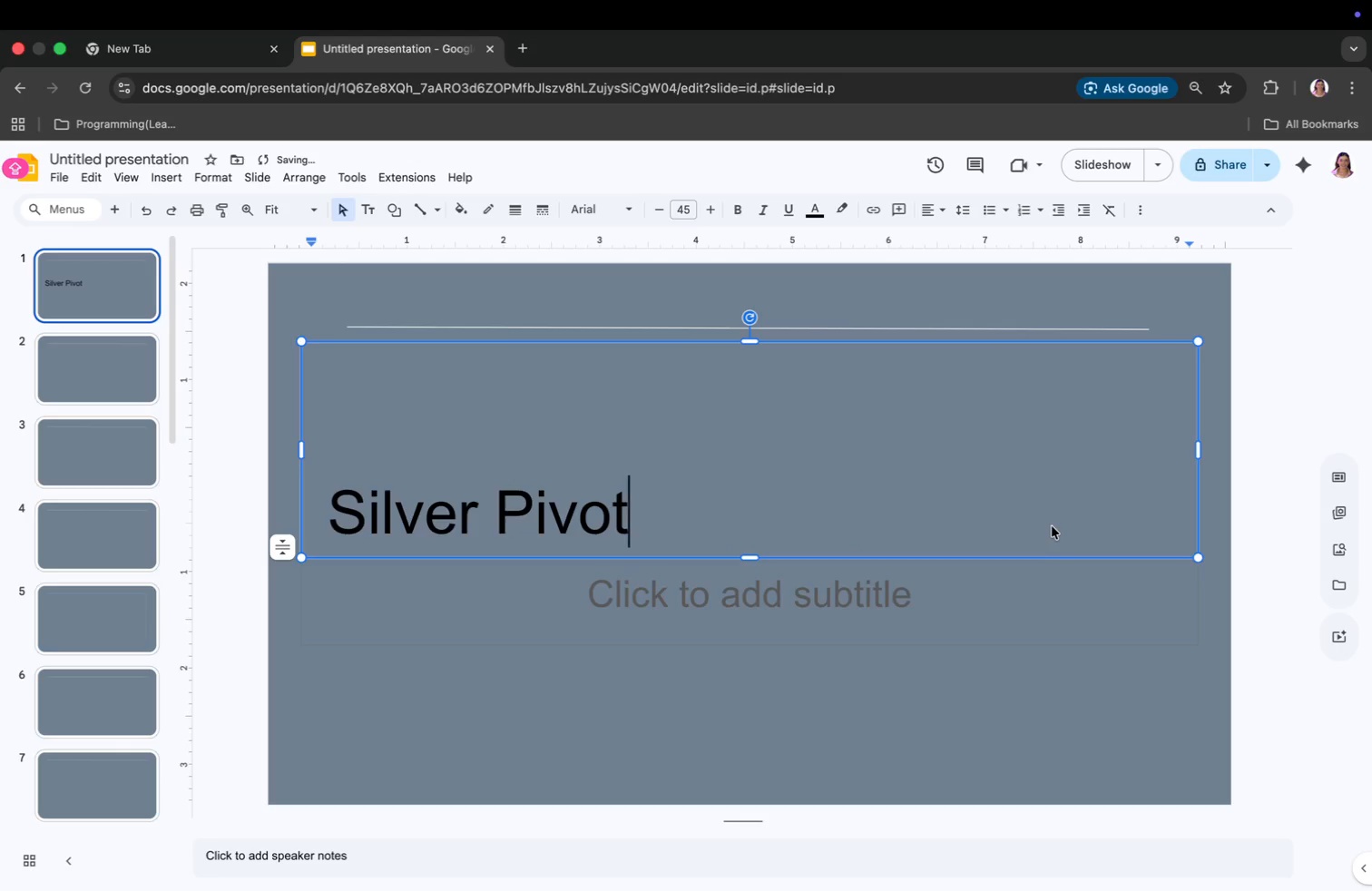 
key(Meta+CommandLeft)
 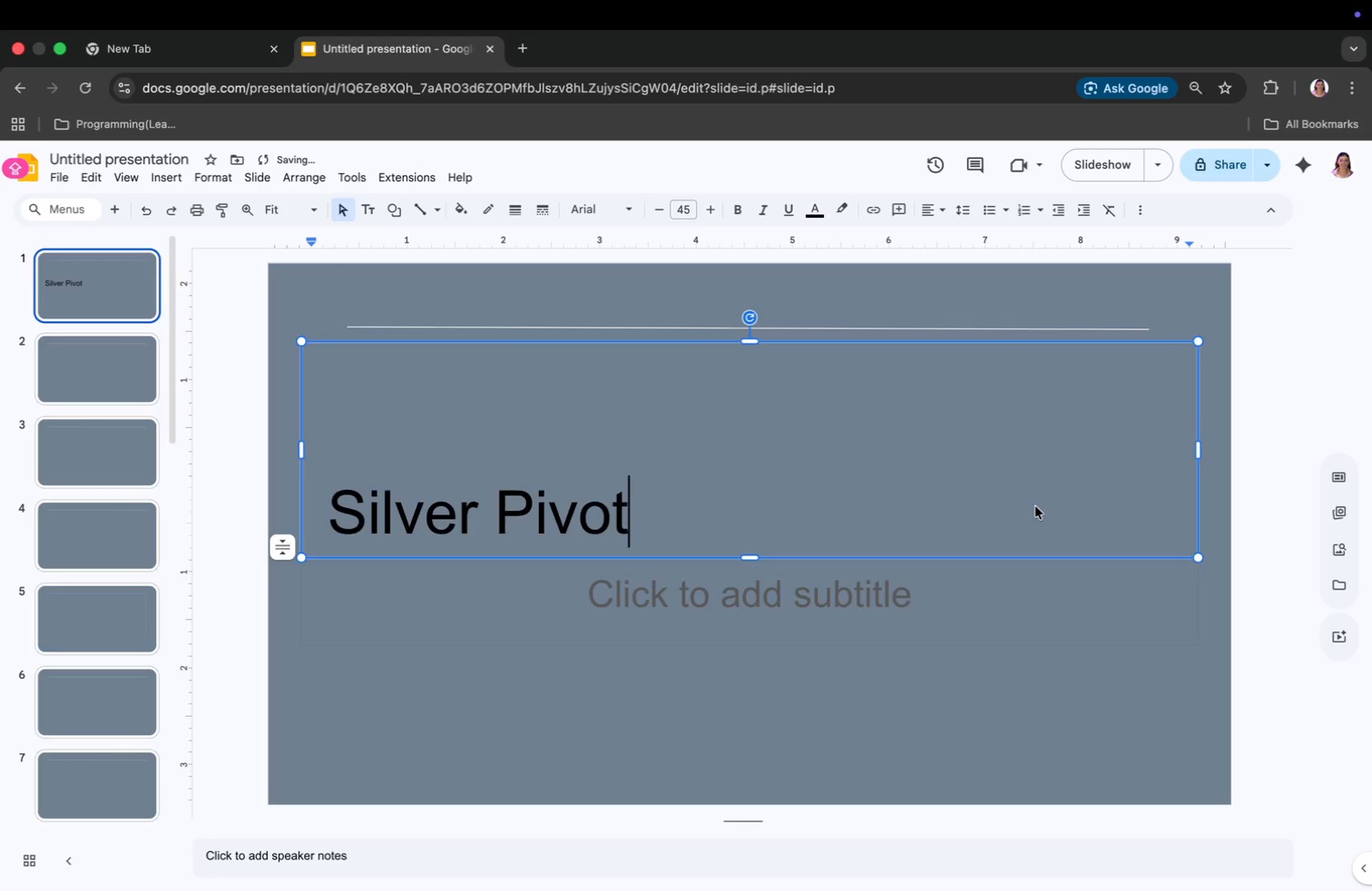 
key(Meta+A)
 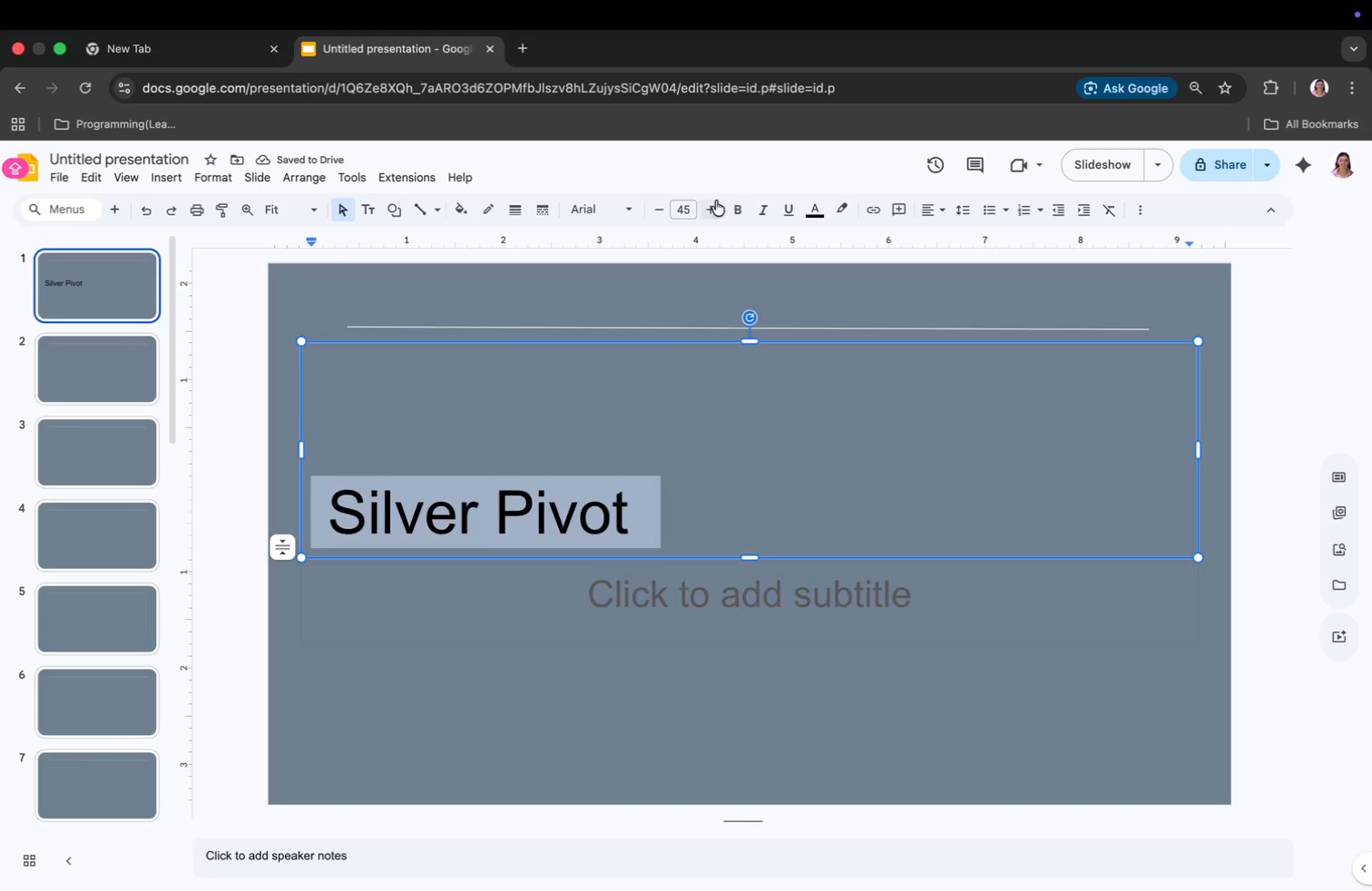 
type(52)
 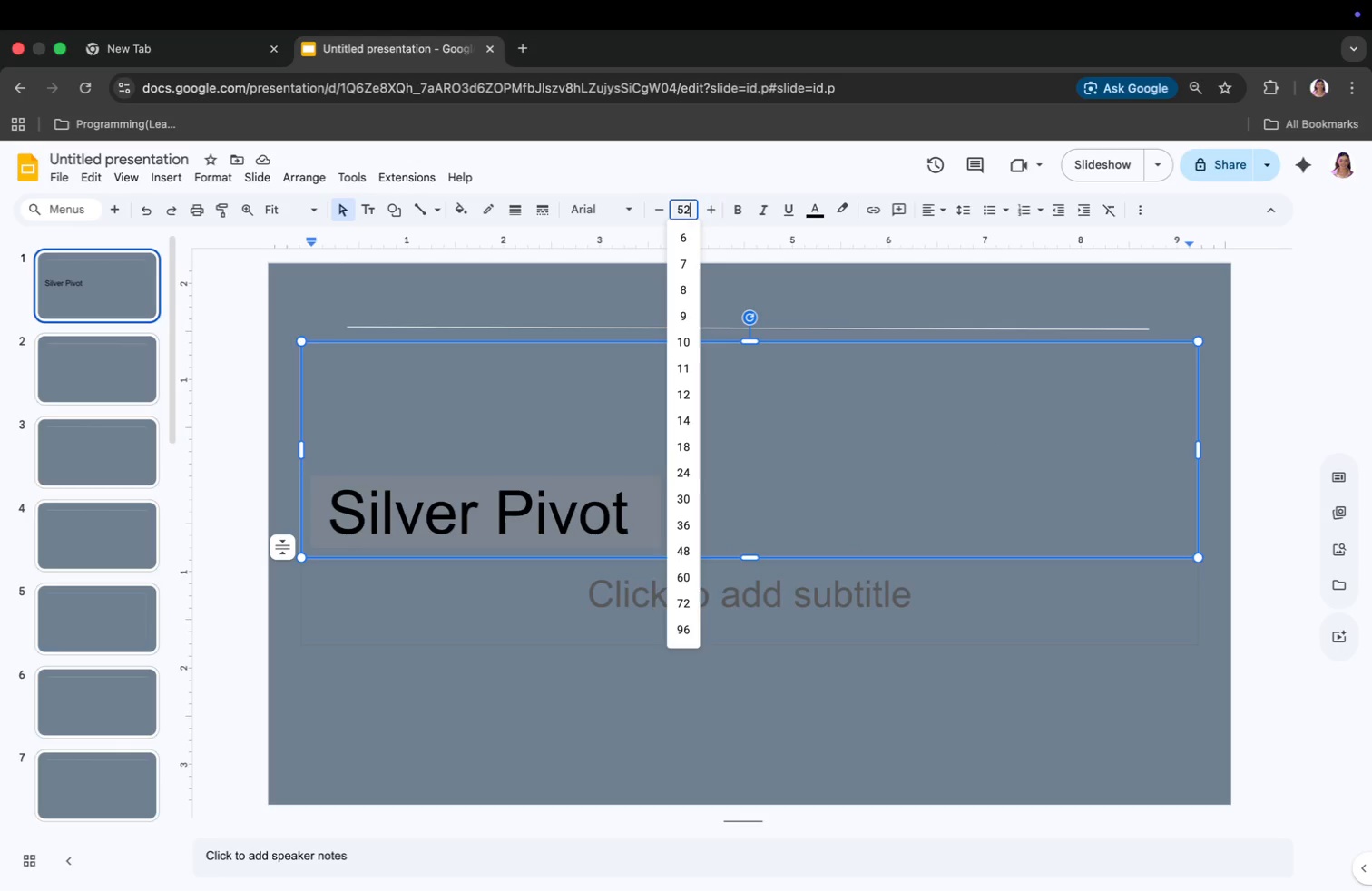 
key(Enter)
 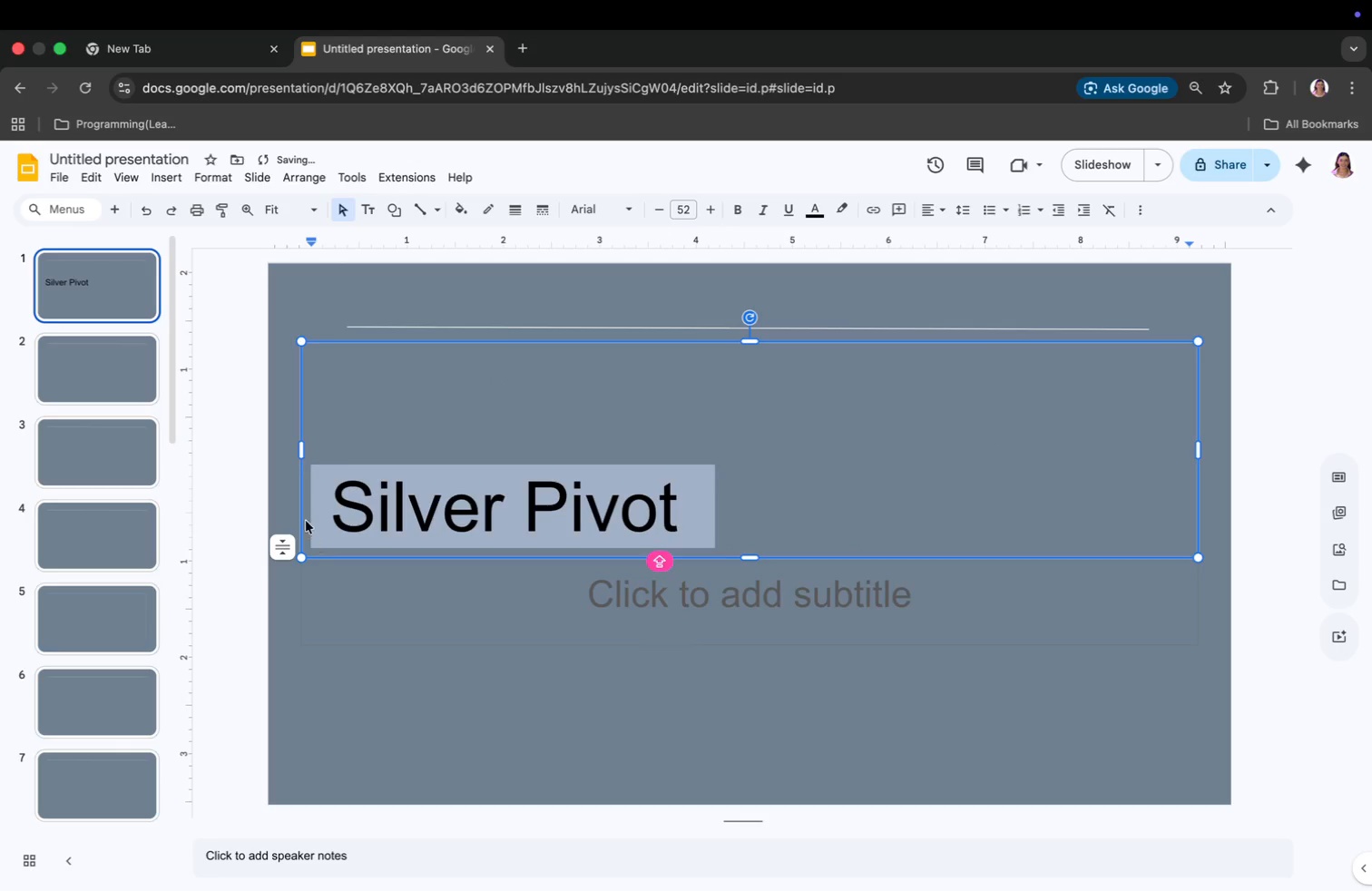 
left_click([315, 508])
 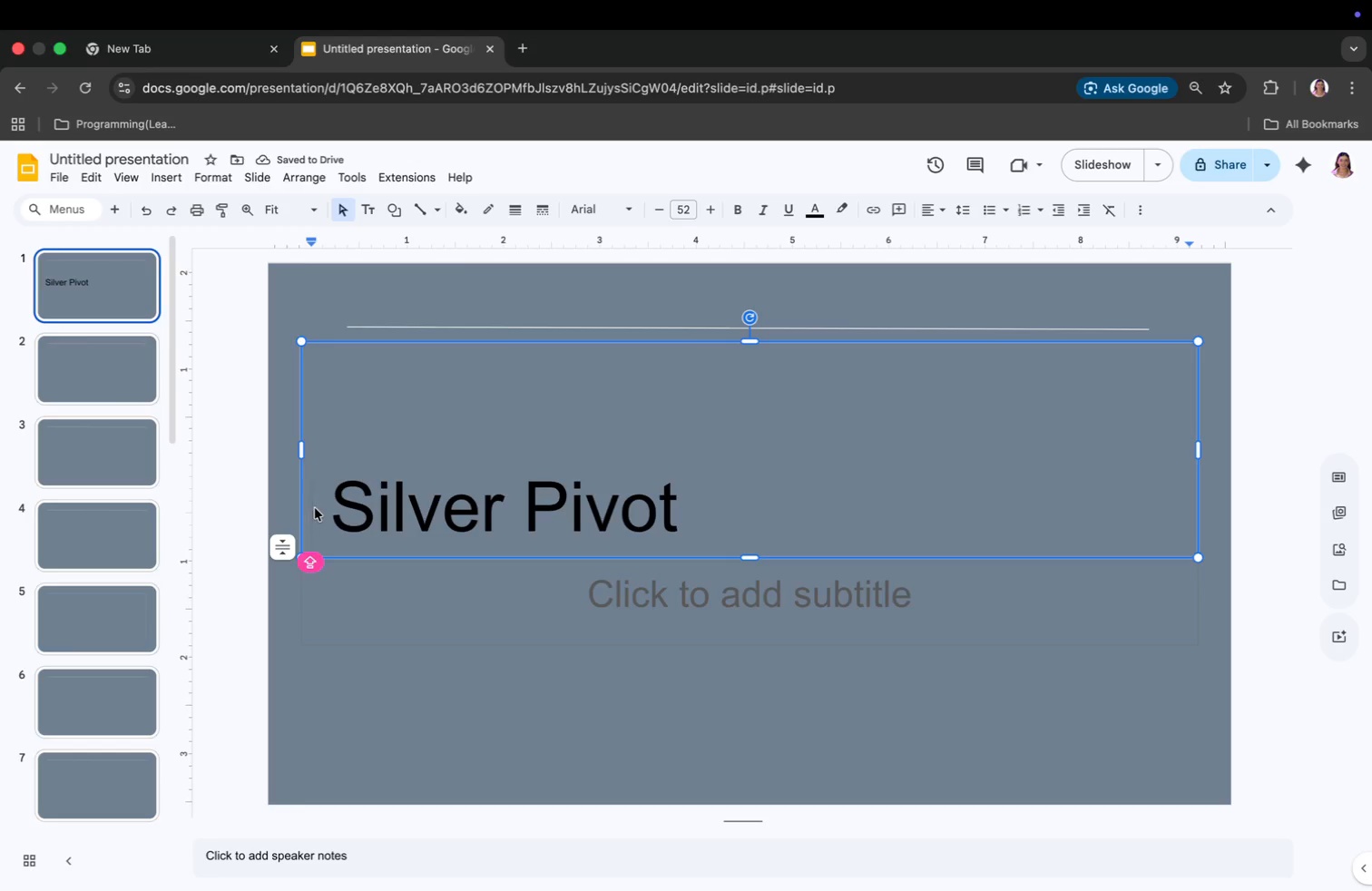 
key(Tab)
 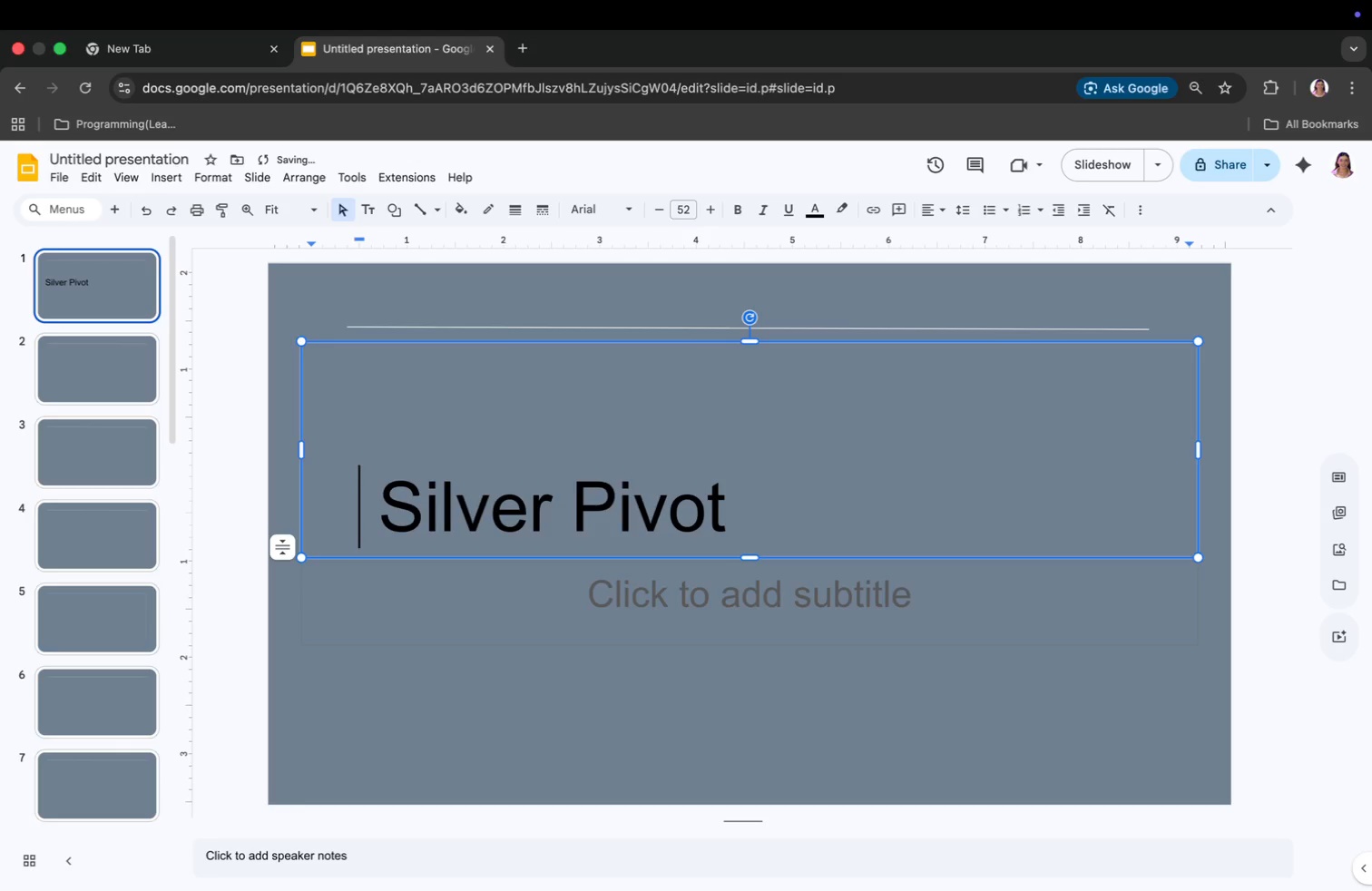 
key(Tab)
 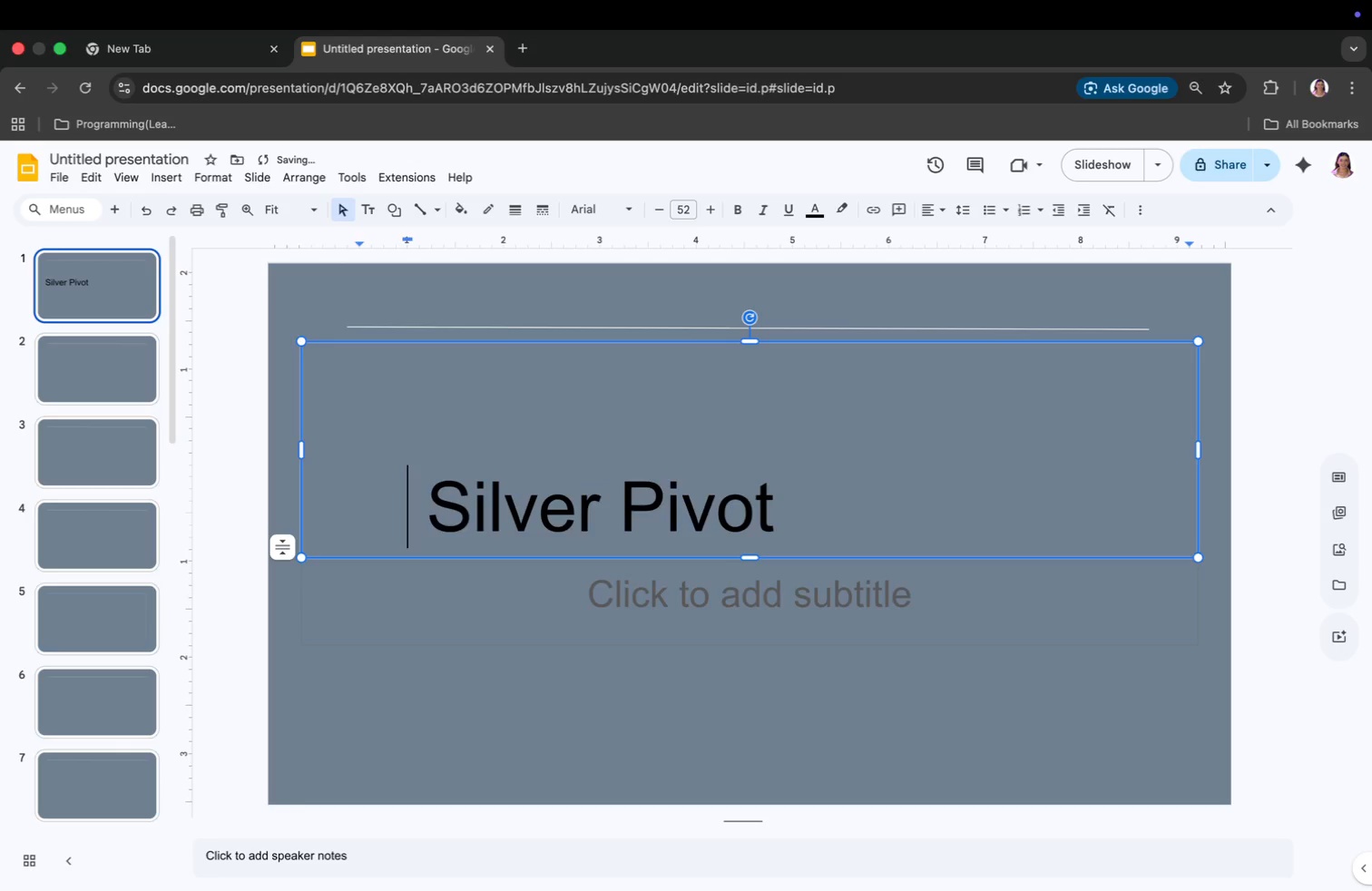 
key(Tab)
 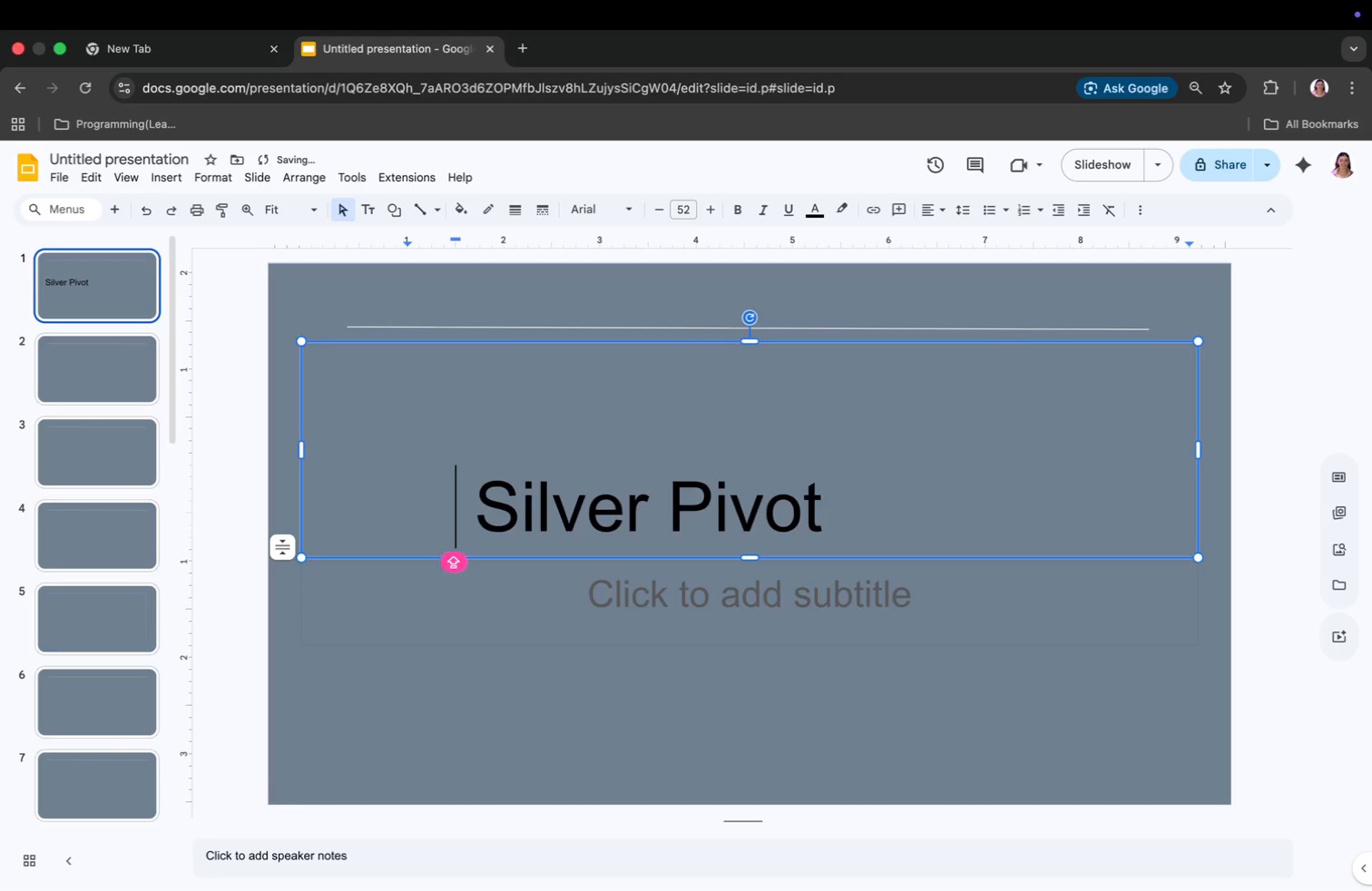 
key(Tab)
 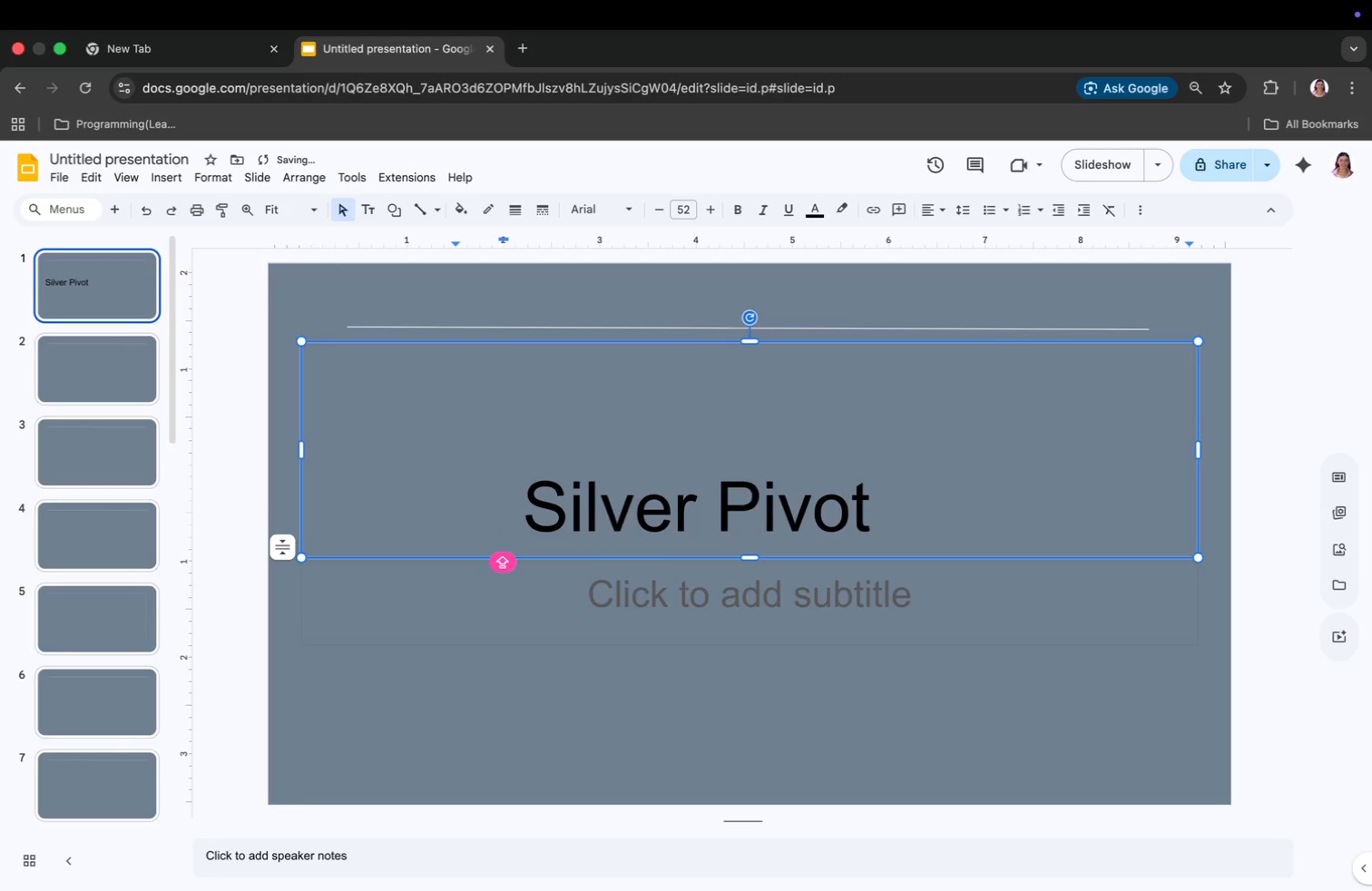 
key(Tab)
 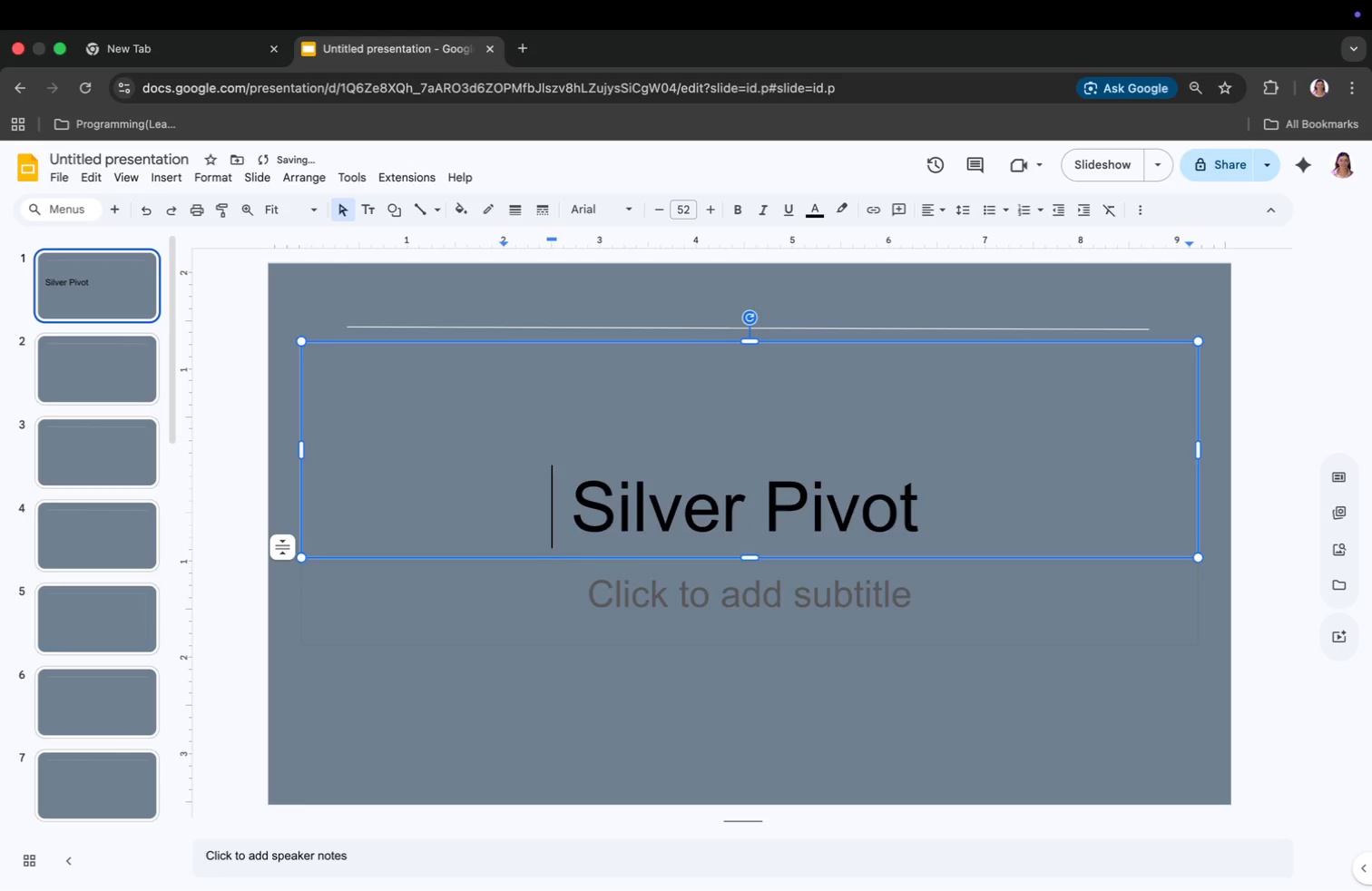 
left_click_drag(start_coordinate=[748, 342], to_coordinate=[745, 446])
 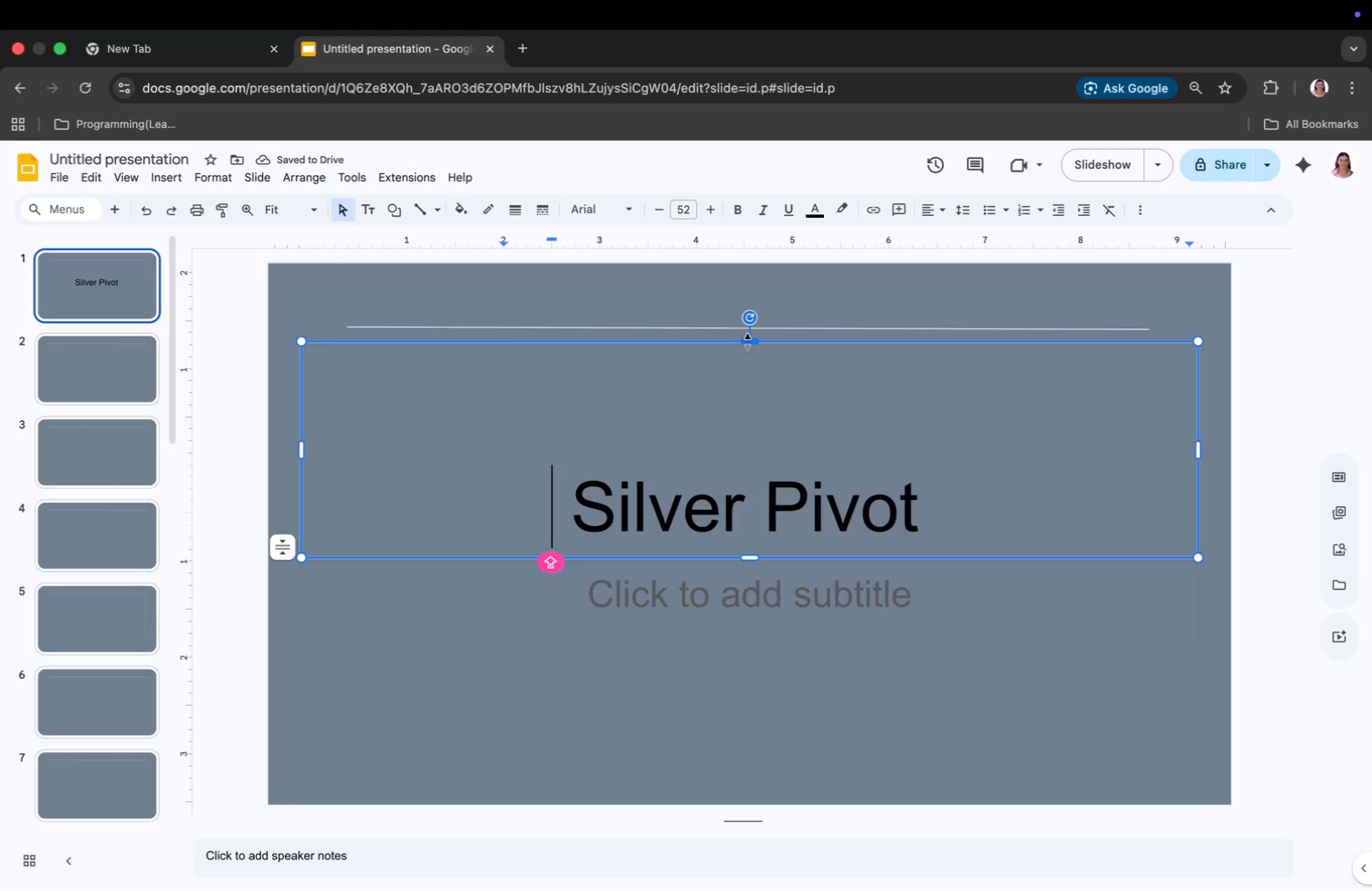 
left_click_drag(start_coordinate=[750, 458], to_coordinate=[747, 361])
 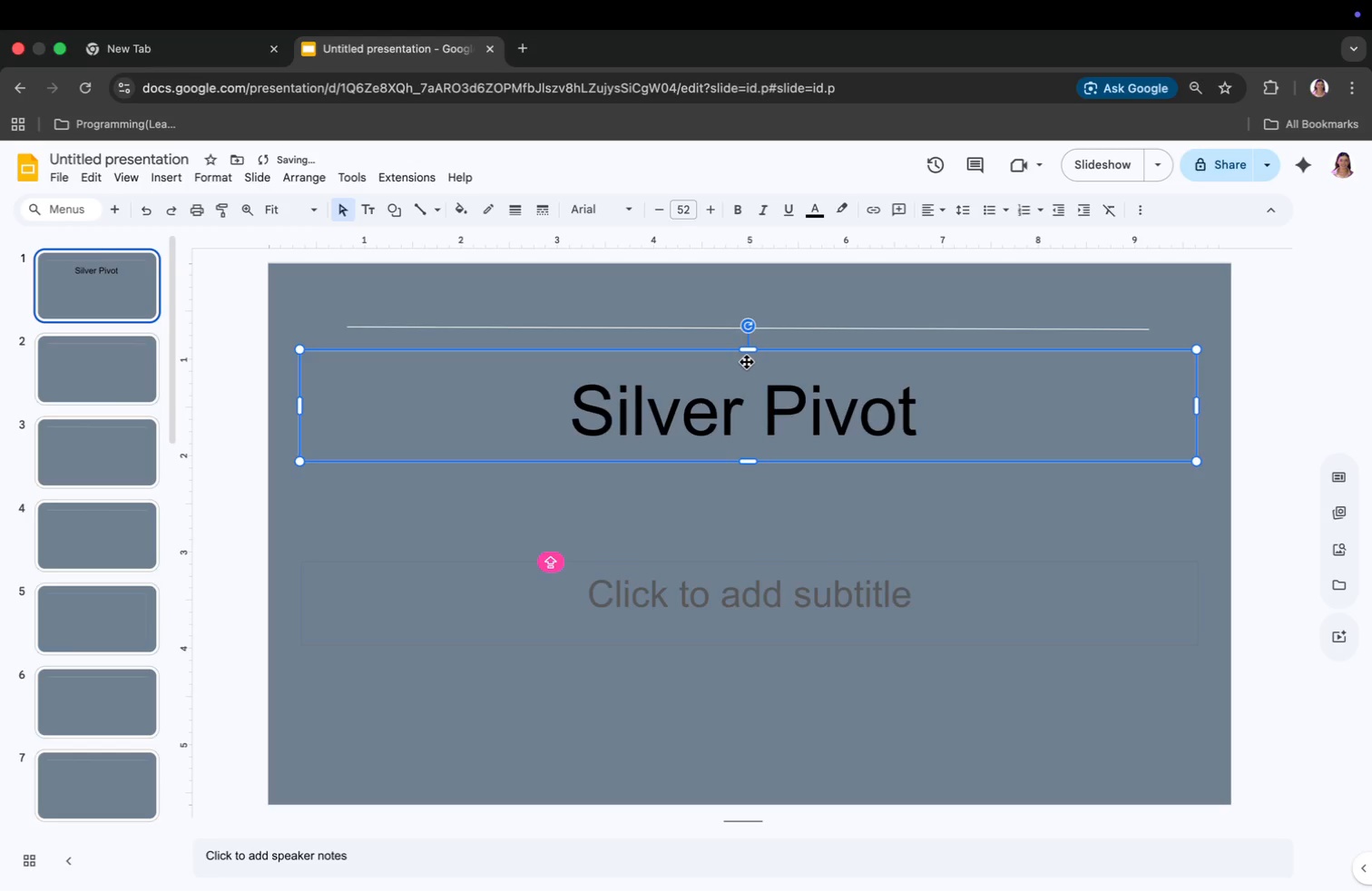 
left_click([654, 613])
 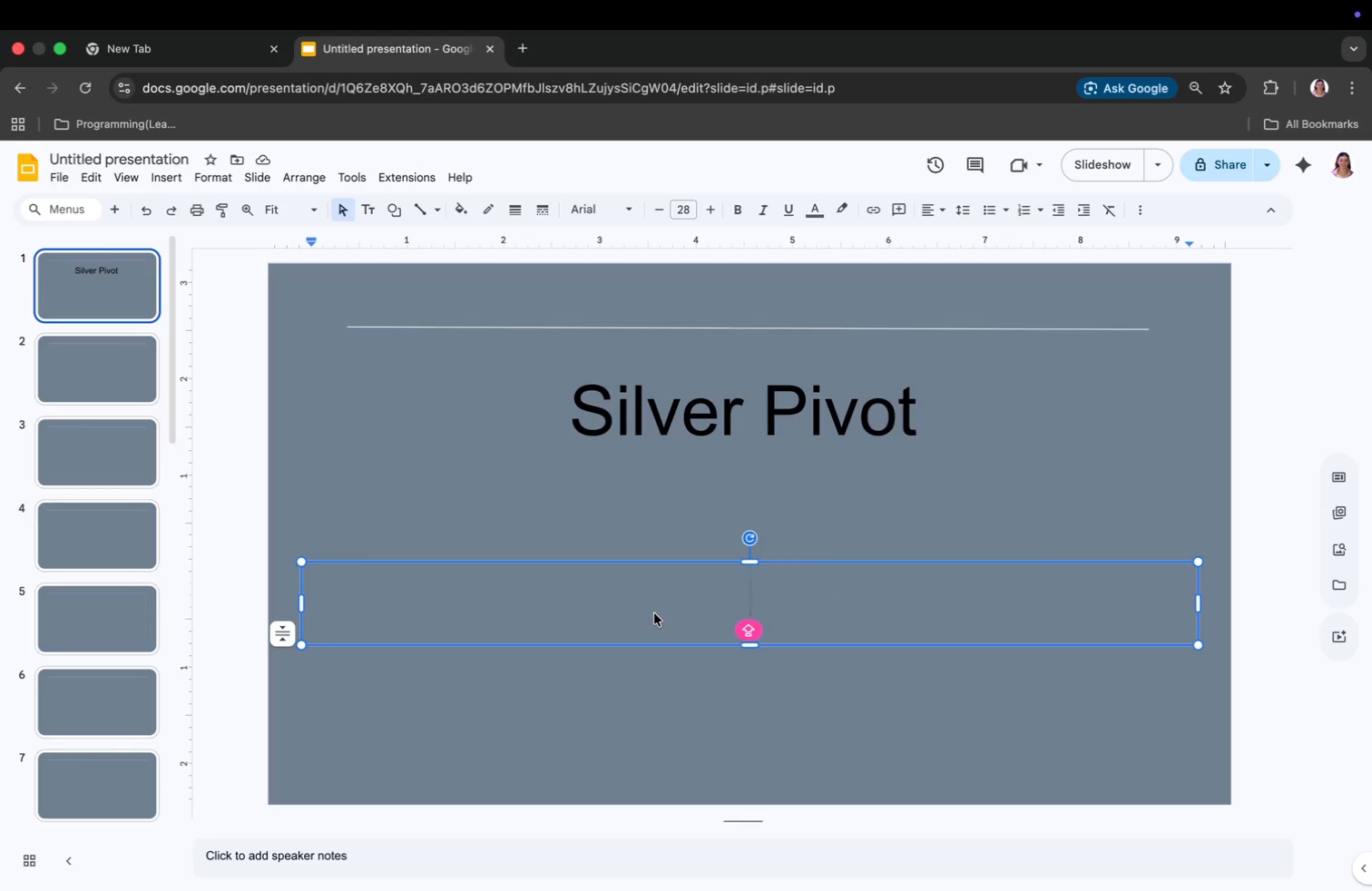 
left_click([922, 430])
 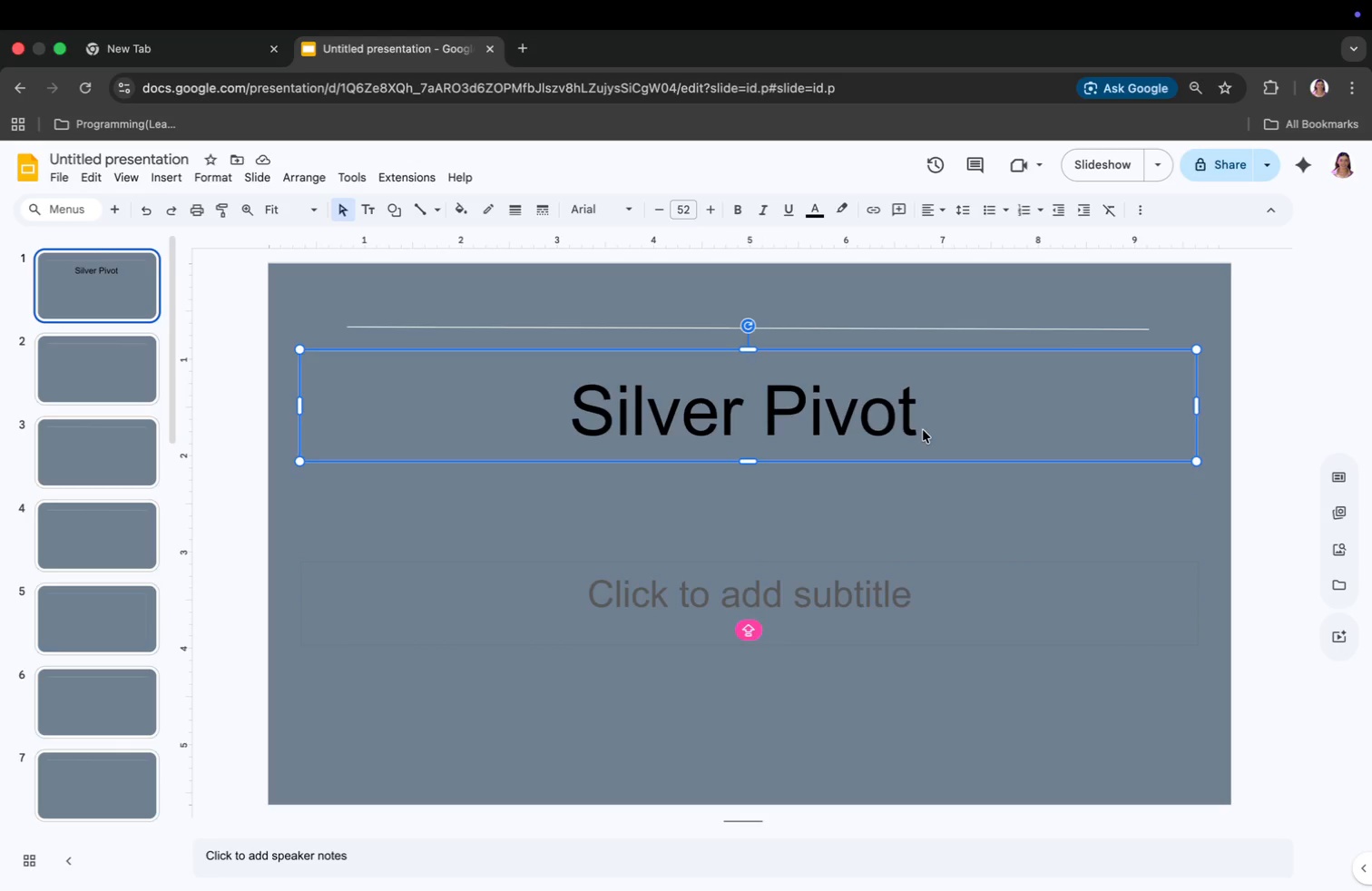 
left_click([923, 430])
 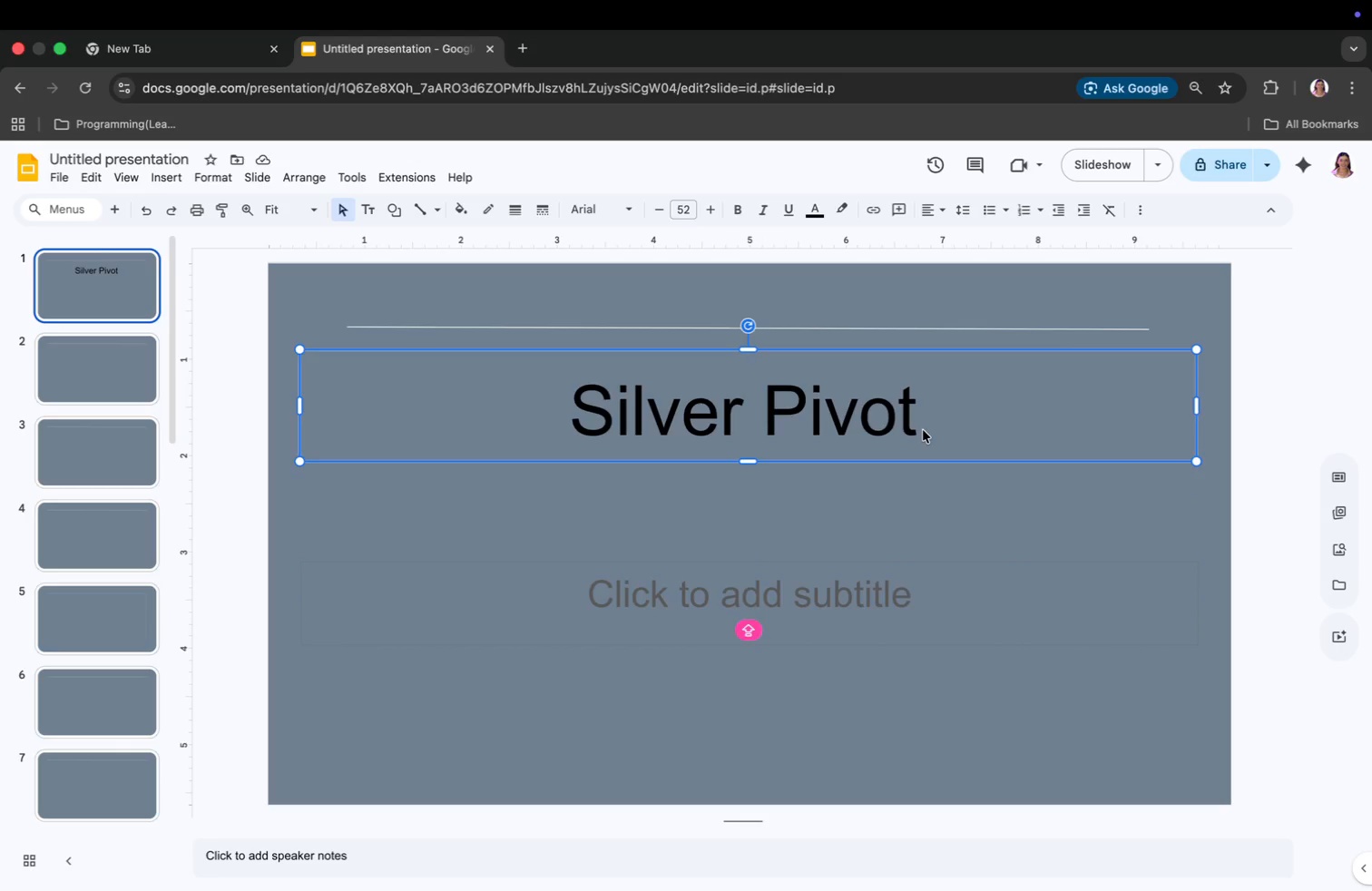 
key(Enter)
 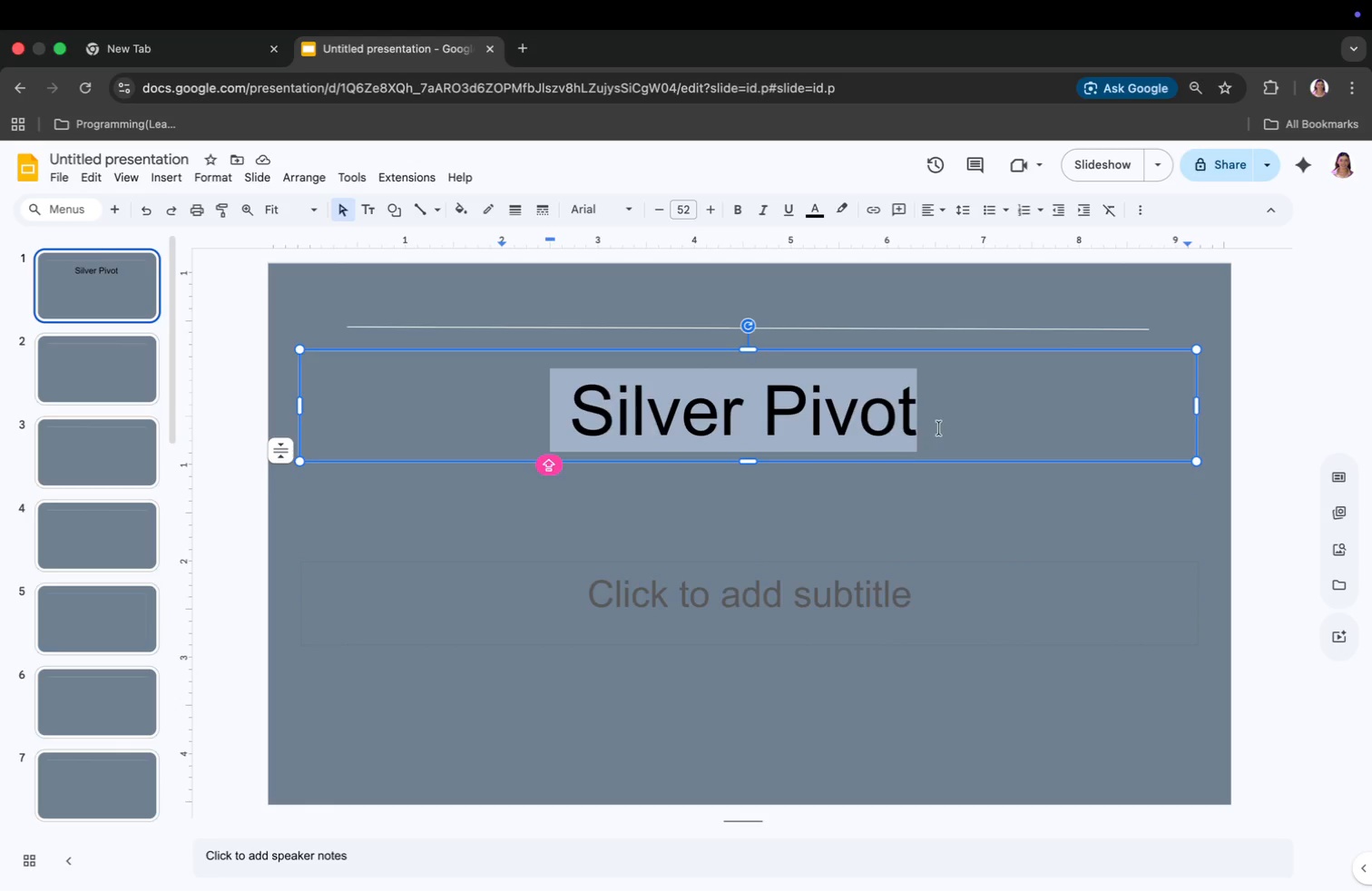 
left_click([970, 426])
 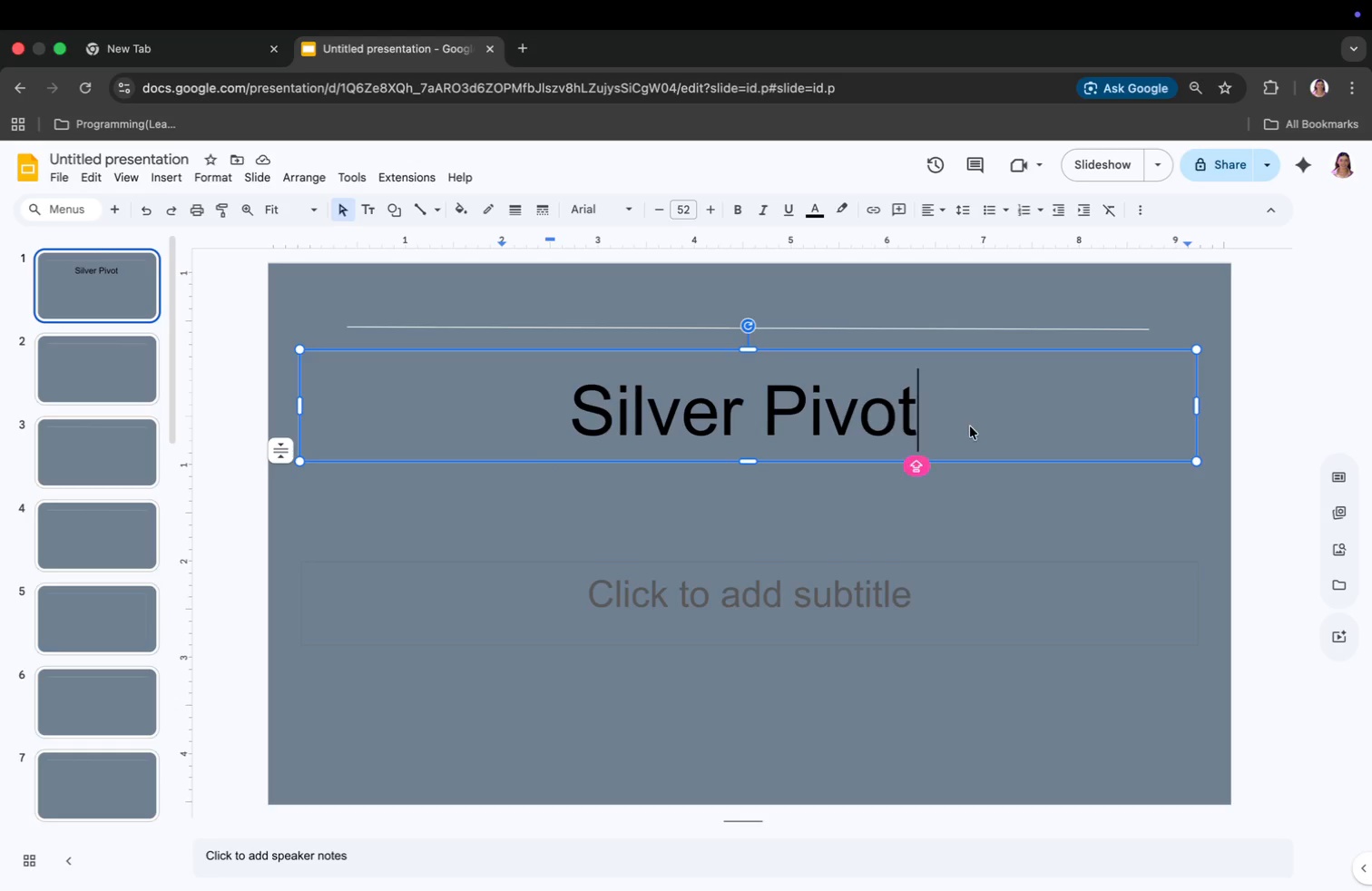 
key(Enter)
 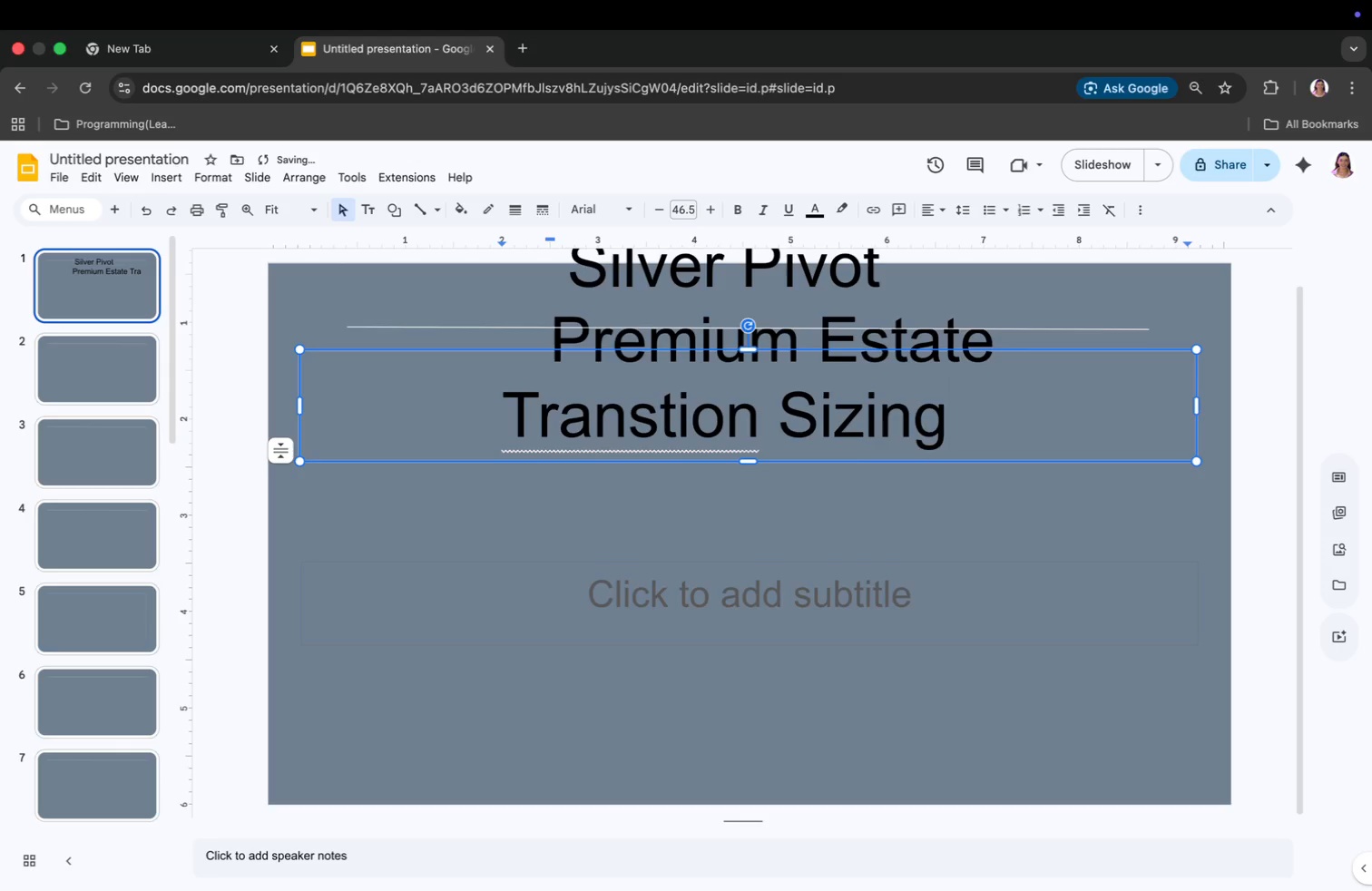 
type(pREMIU)
key(Backspace)
key(Backspace)
key(Backspace)
key(Backspace)
key(Backspace)
key(Backspace)
type(Premium Estate Transtion Sizu)
key(Backspace)
type(ing)
 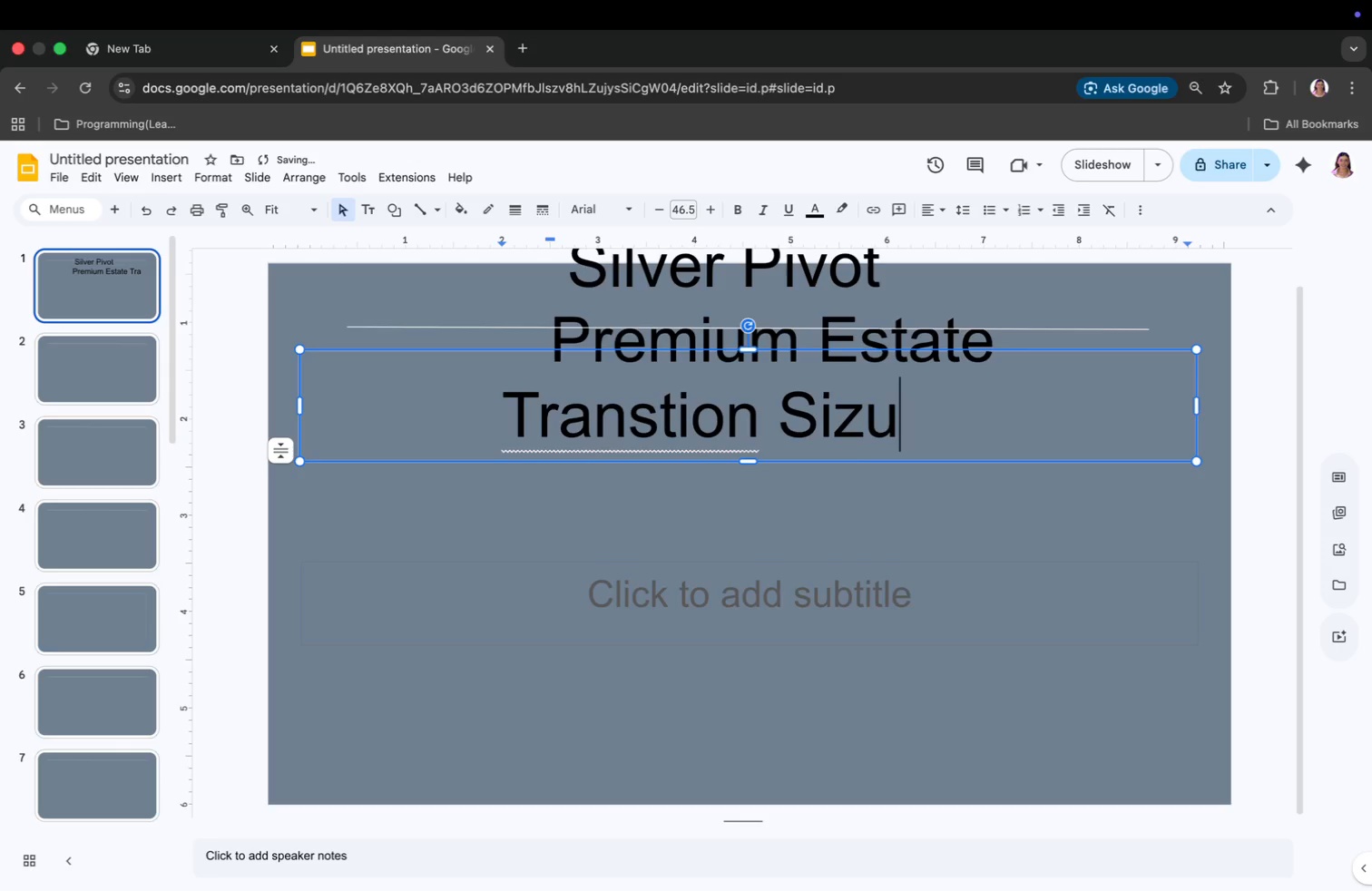 
wait(6.7)
 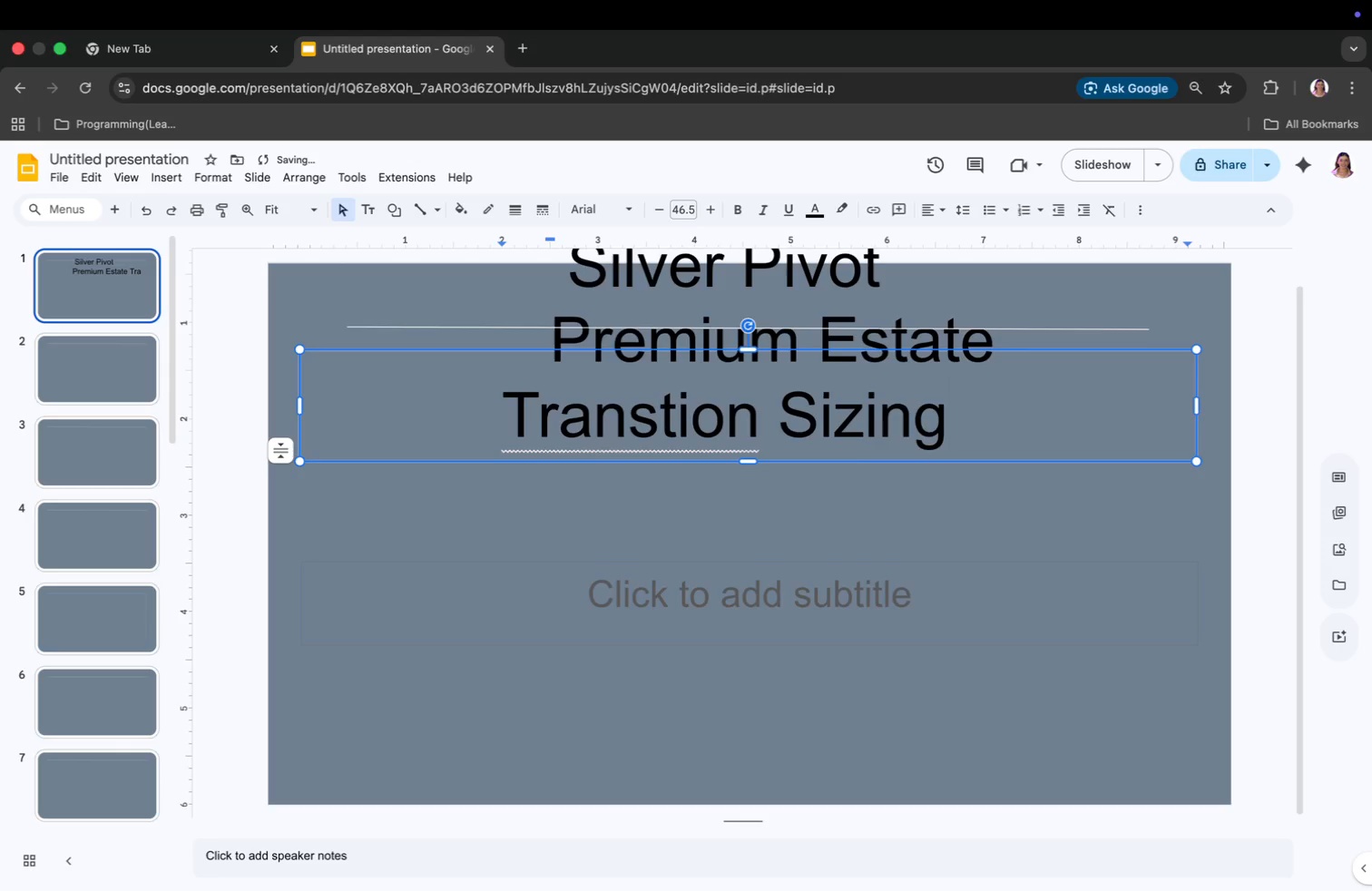 
left_click([658, 428])
 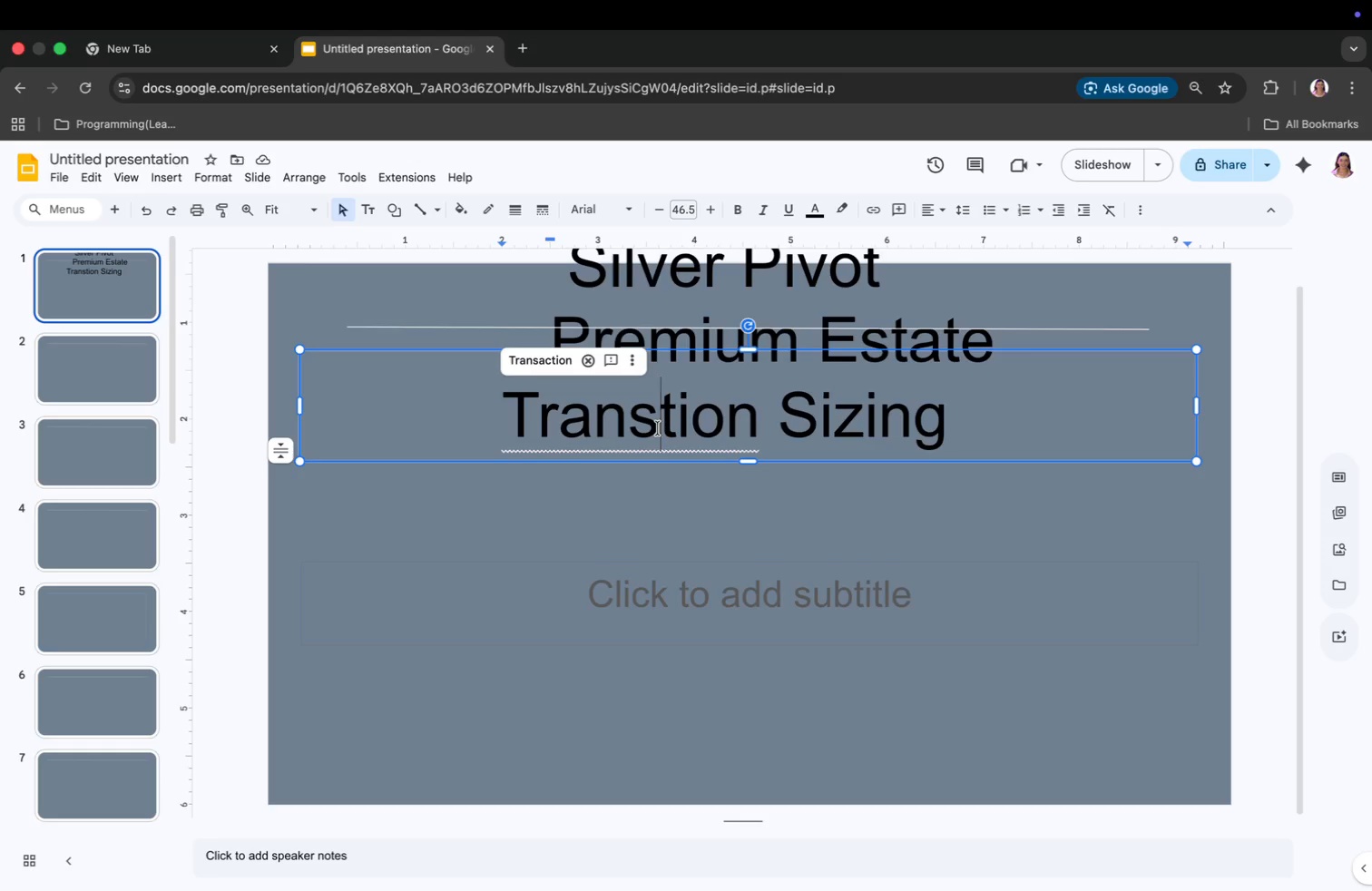 
key(I)
 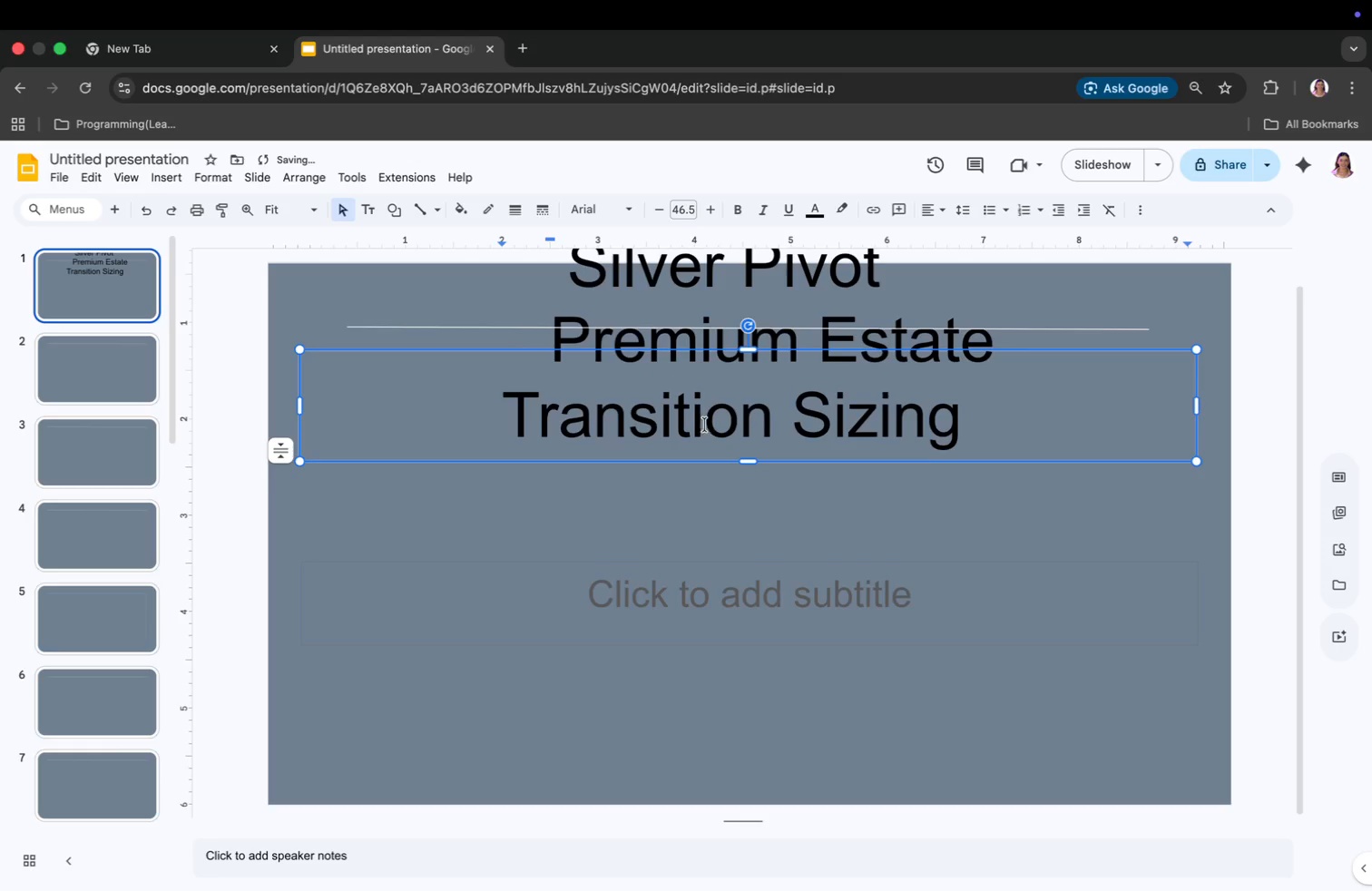 
wait(5.03)
 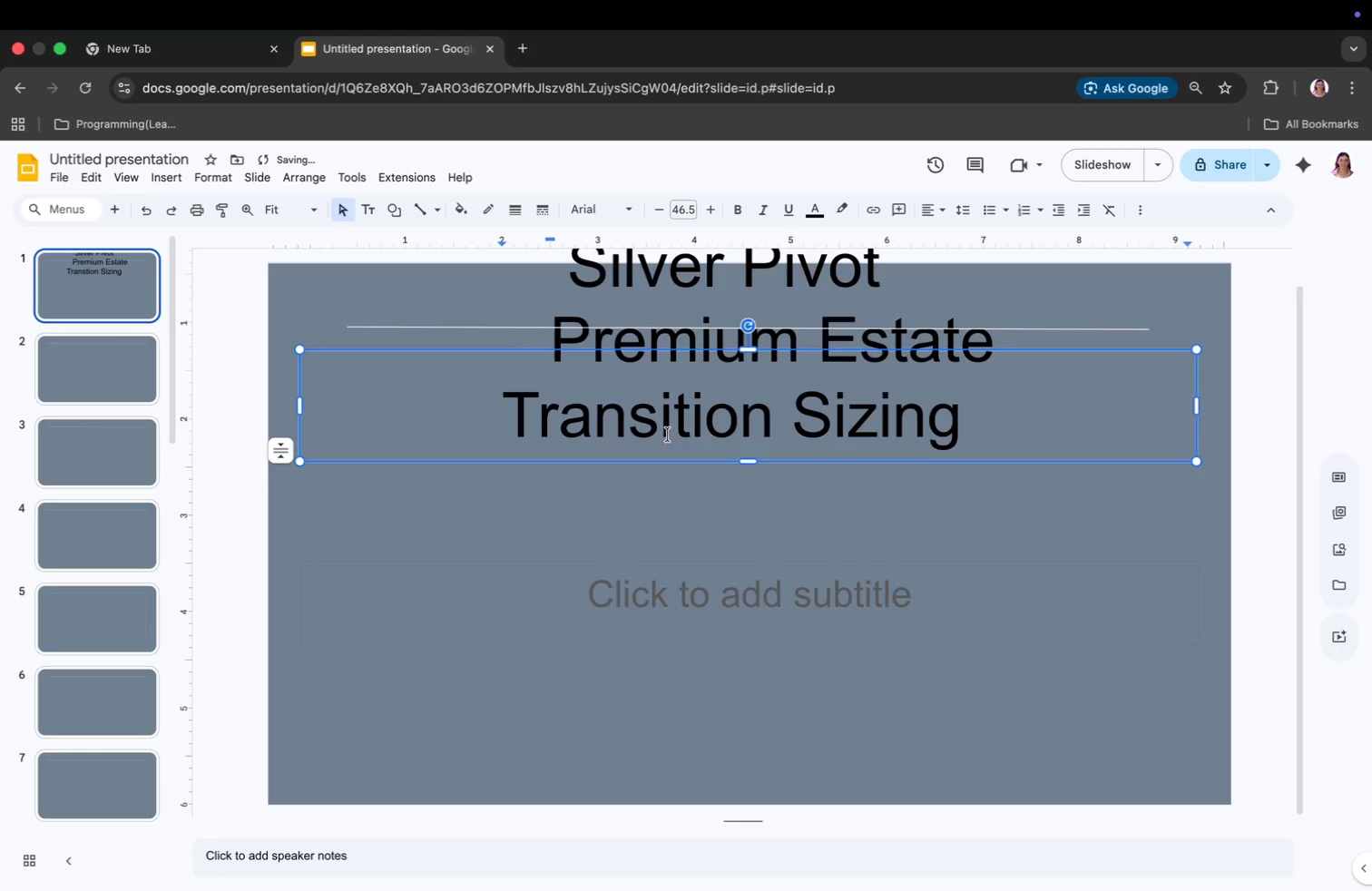 
left_click_drag(start_coordinate=[970, 438], to_coordinate=[538, 338])
 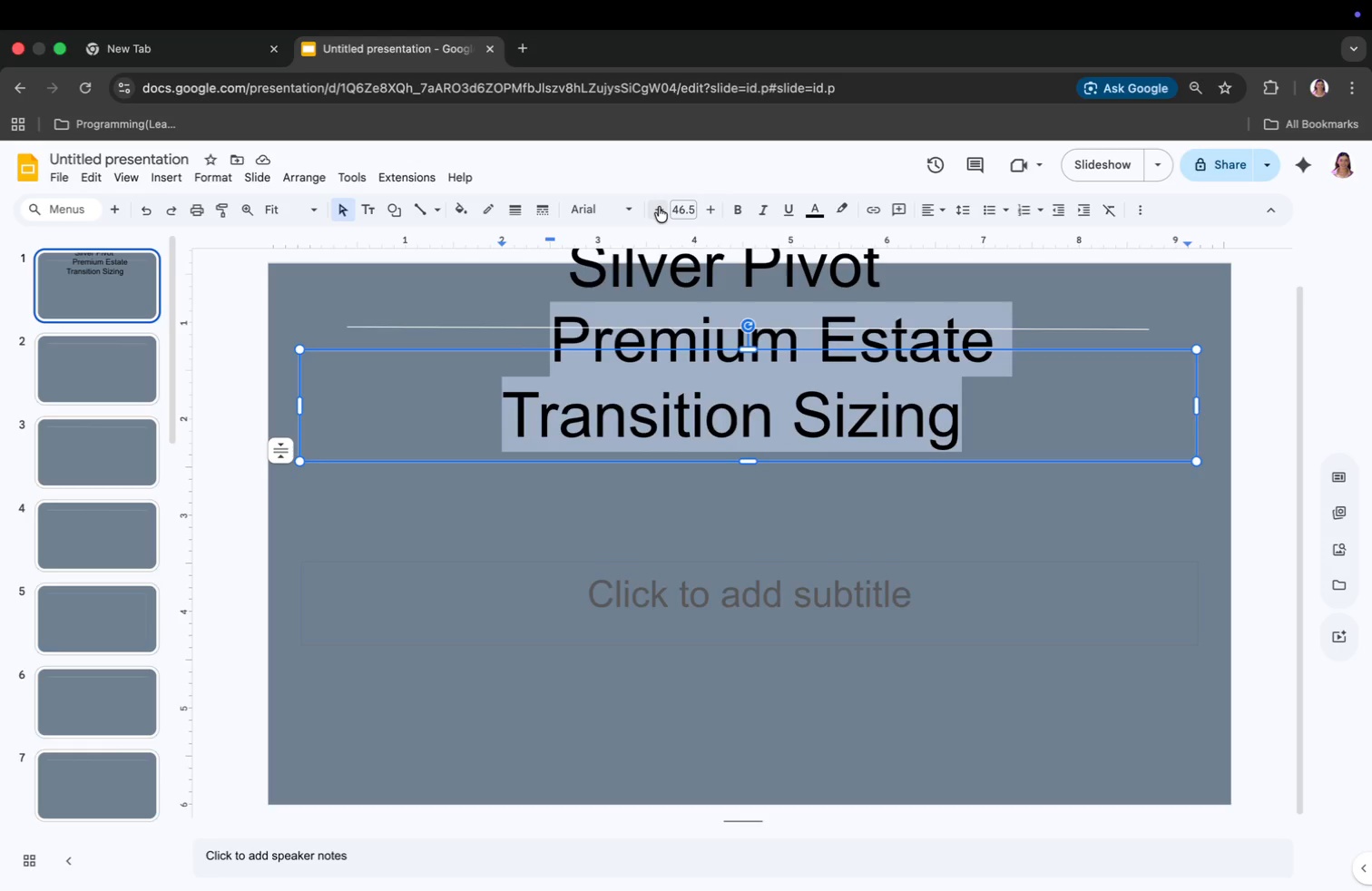 
double_click([660, 207])
 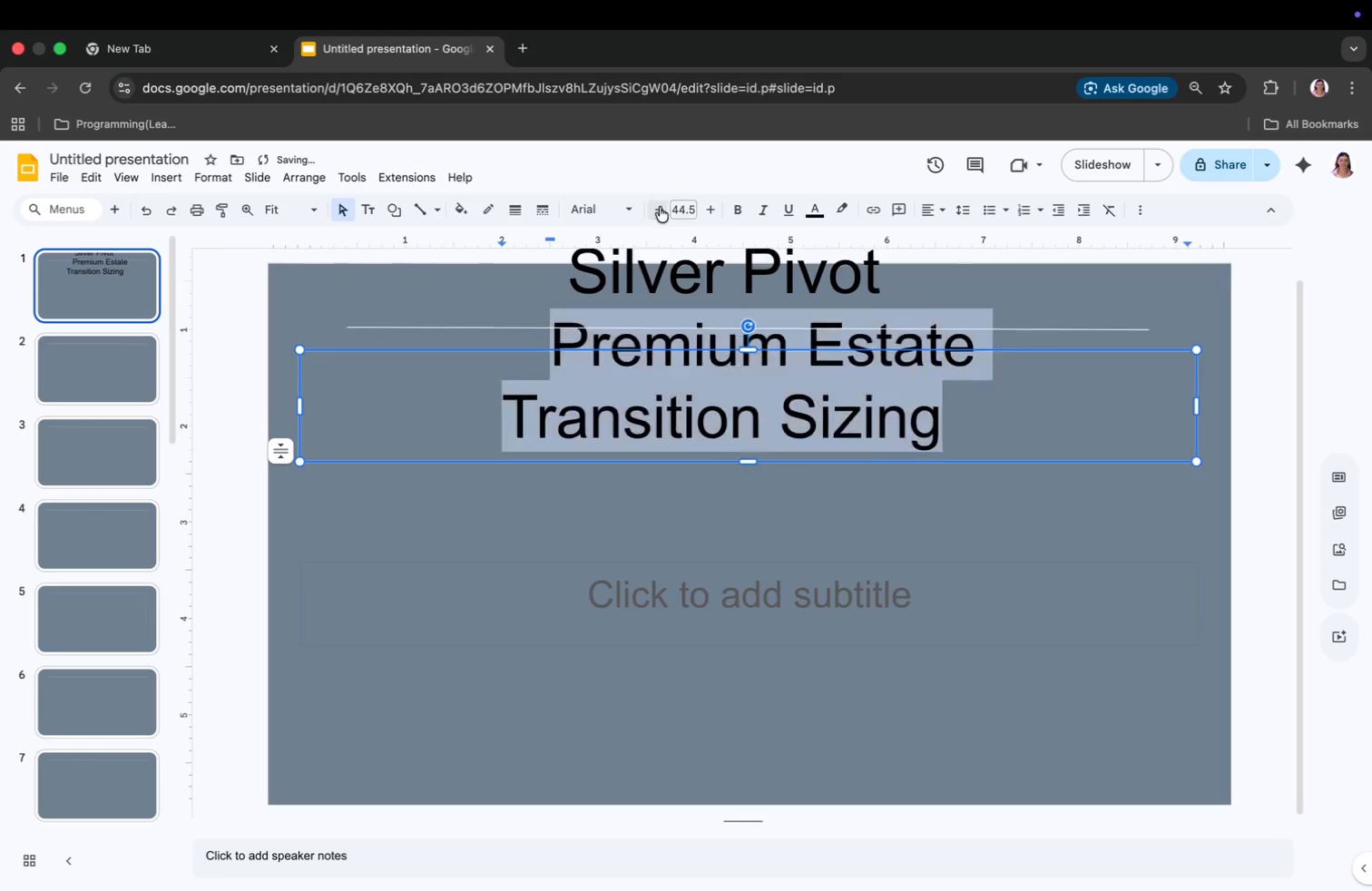 
triple_click([660, 207])
 